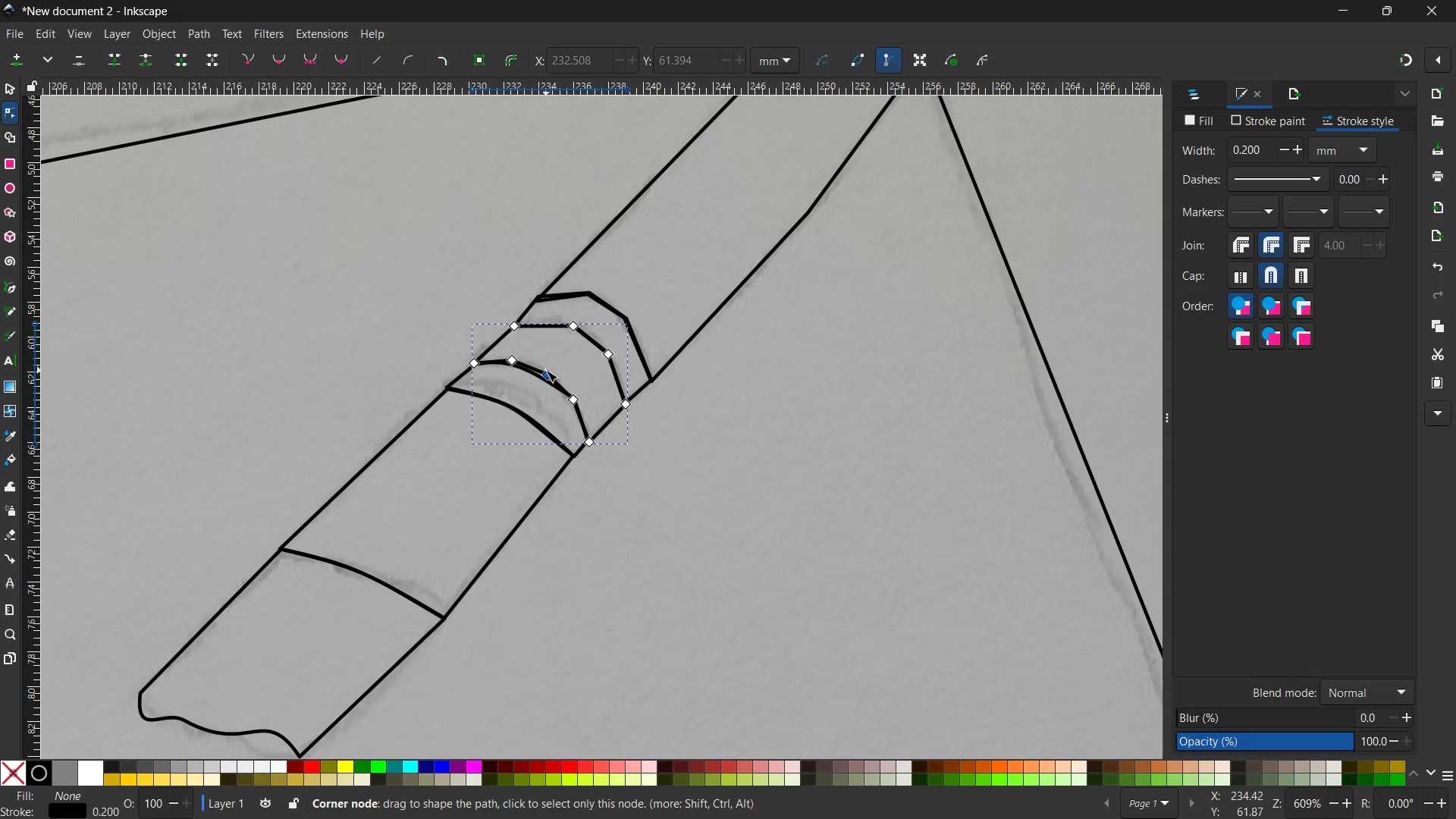 
left_click([546, 370])
 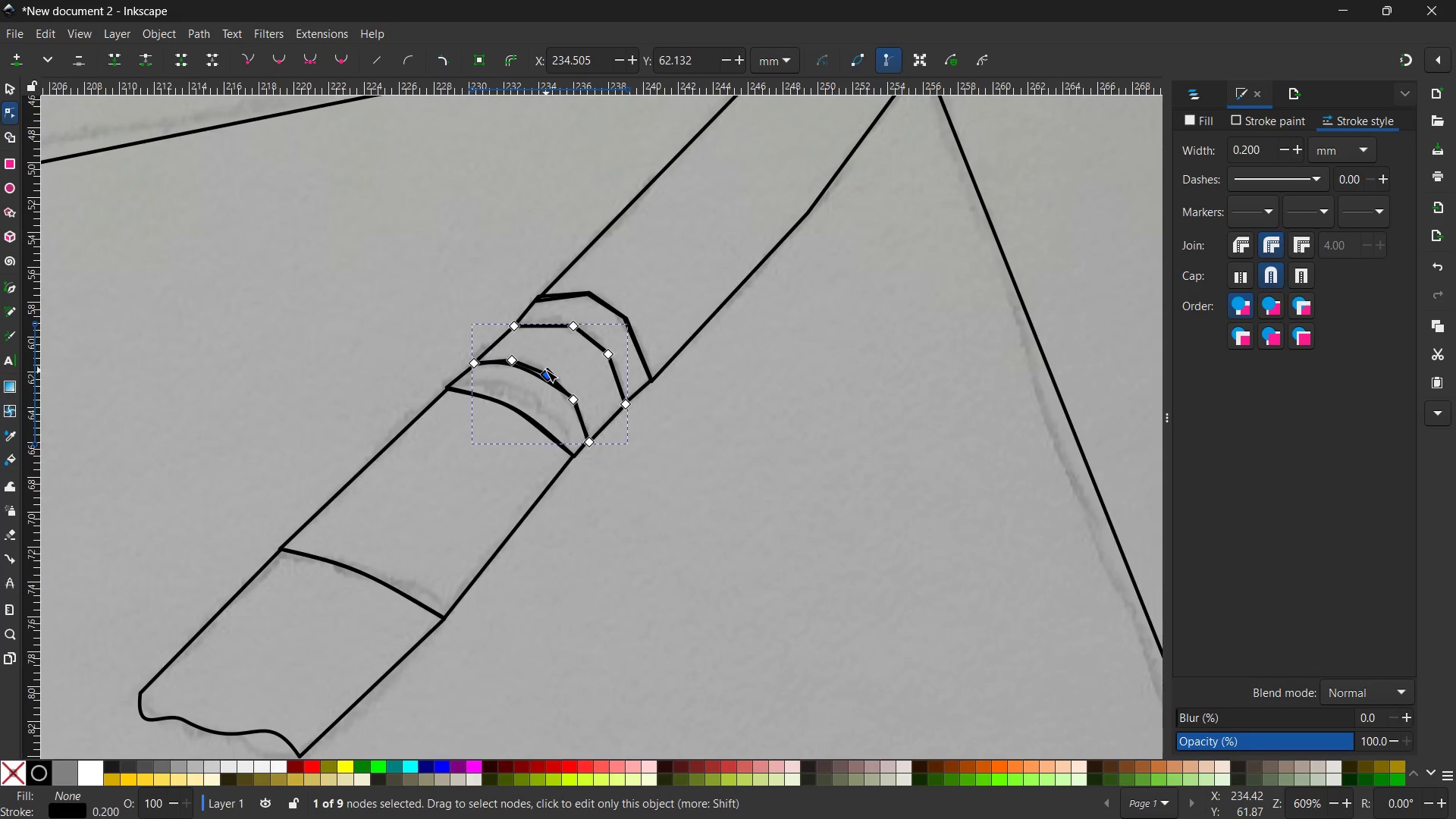 
key(Backspace)
 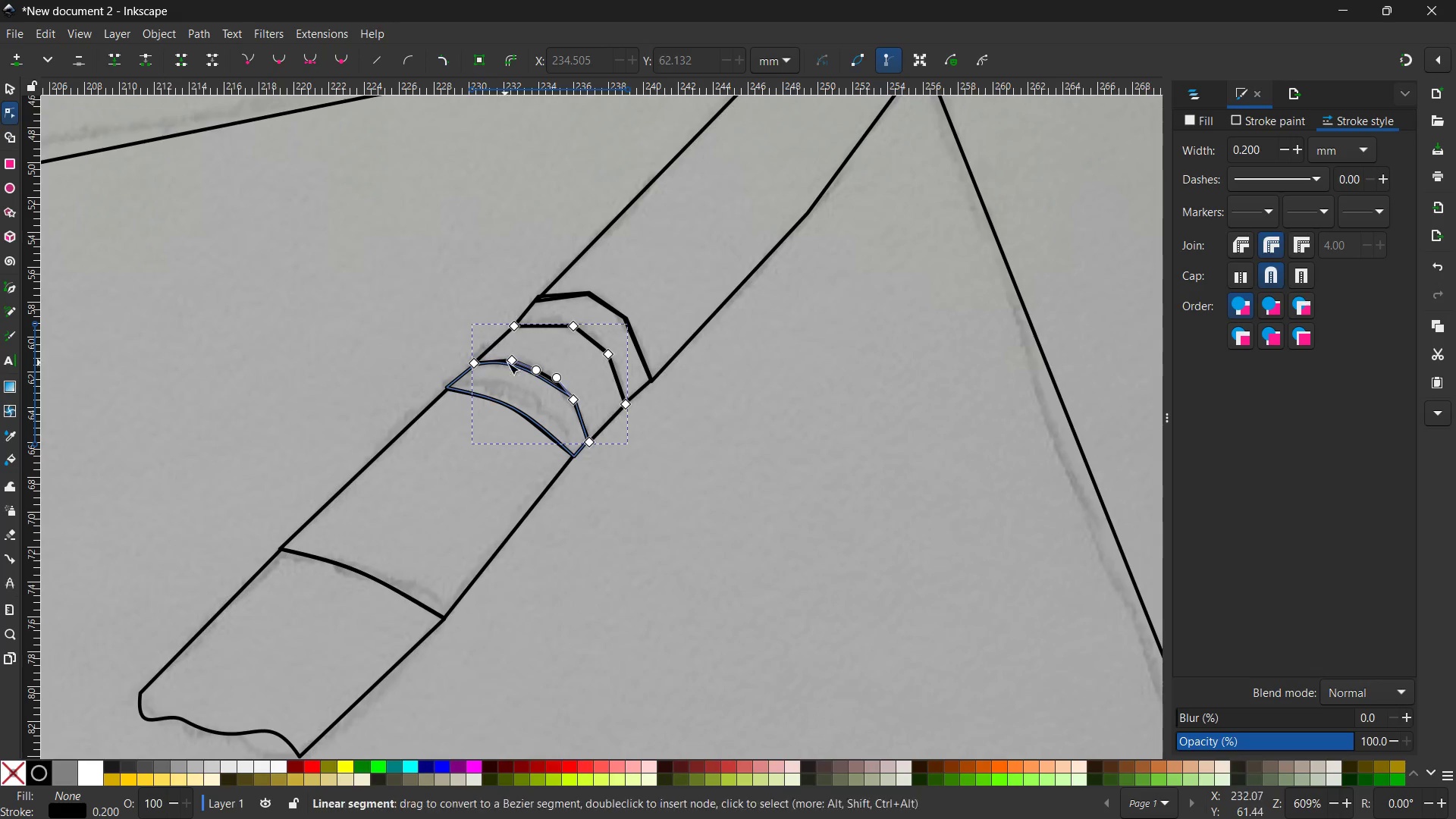 
left_click([510, 362])
 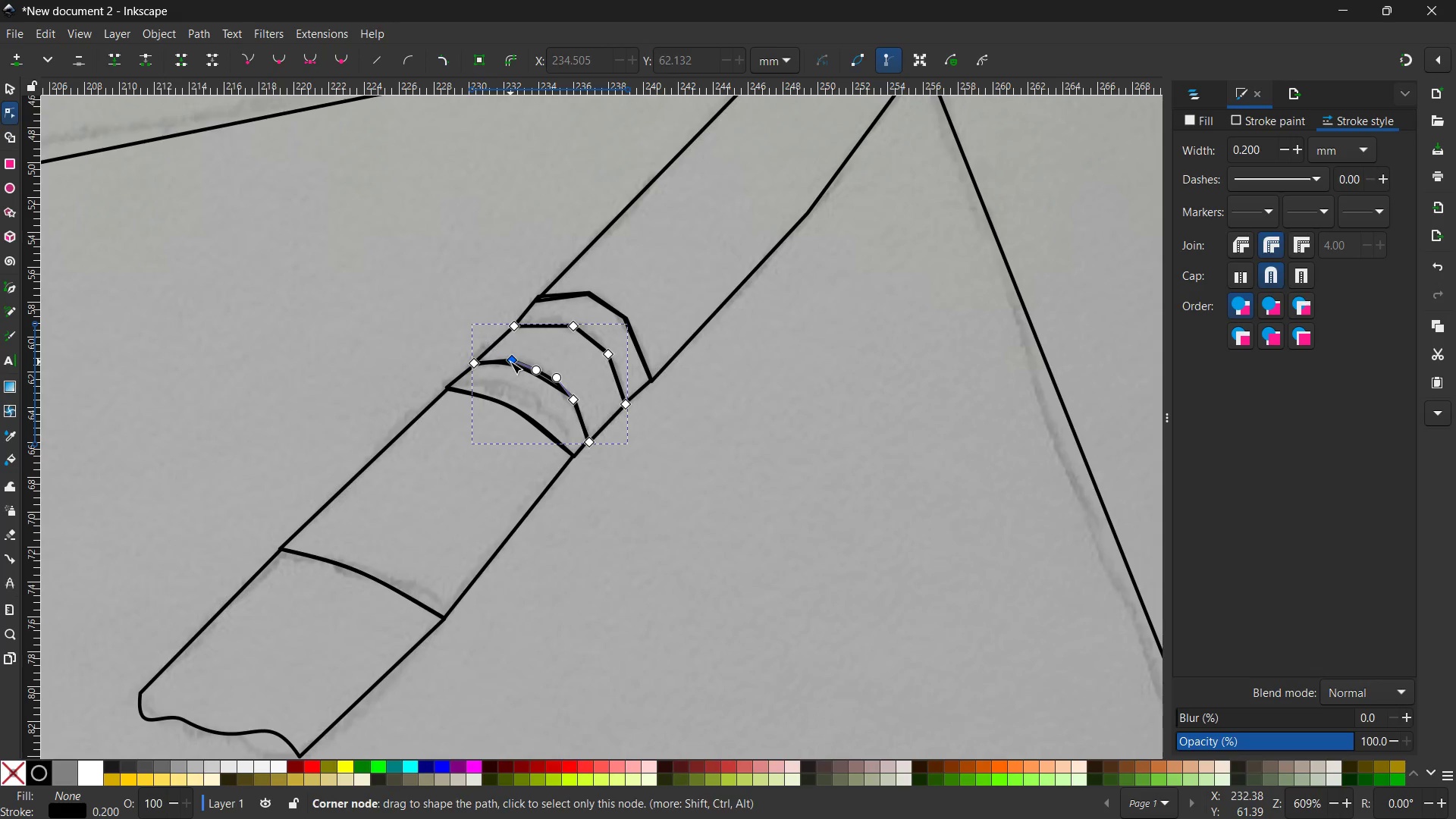 
key(Backspace)
 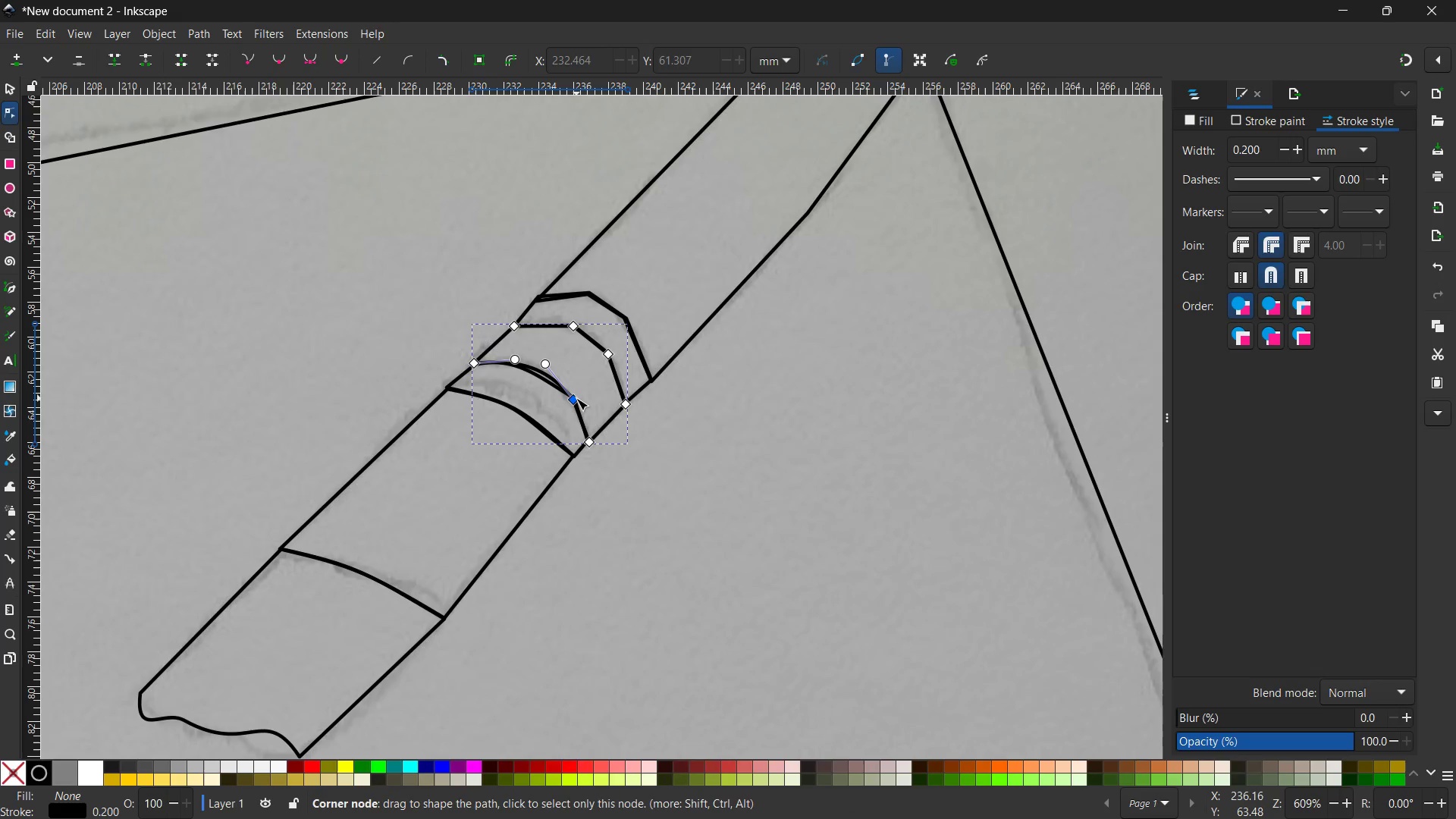 
left_click([576, 398])
 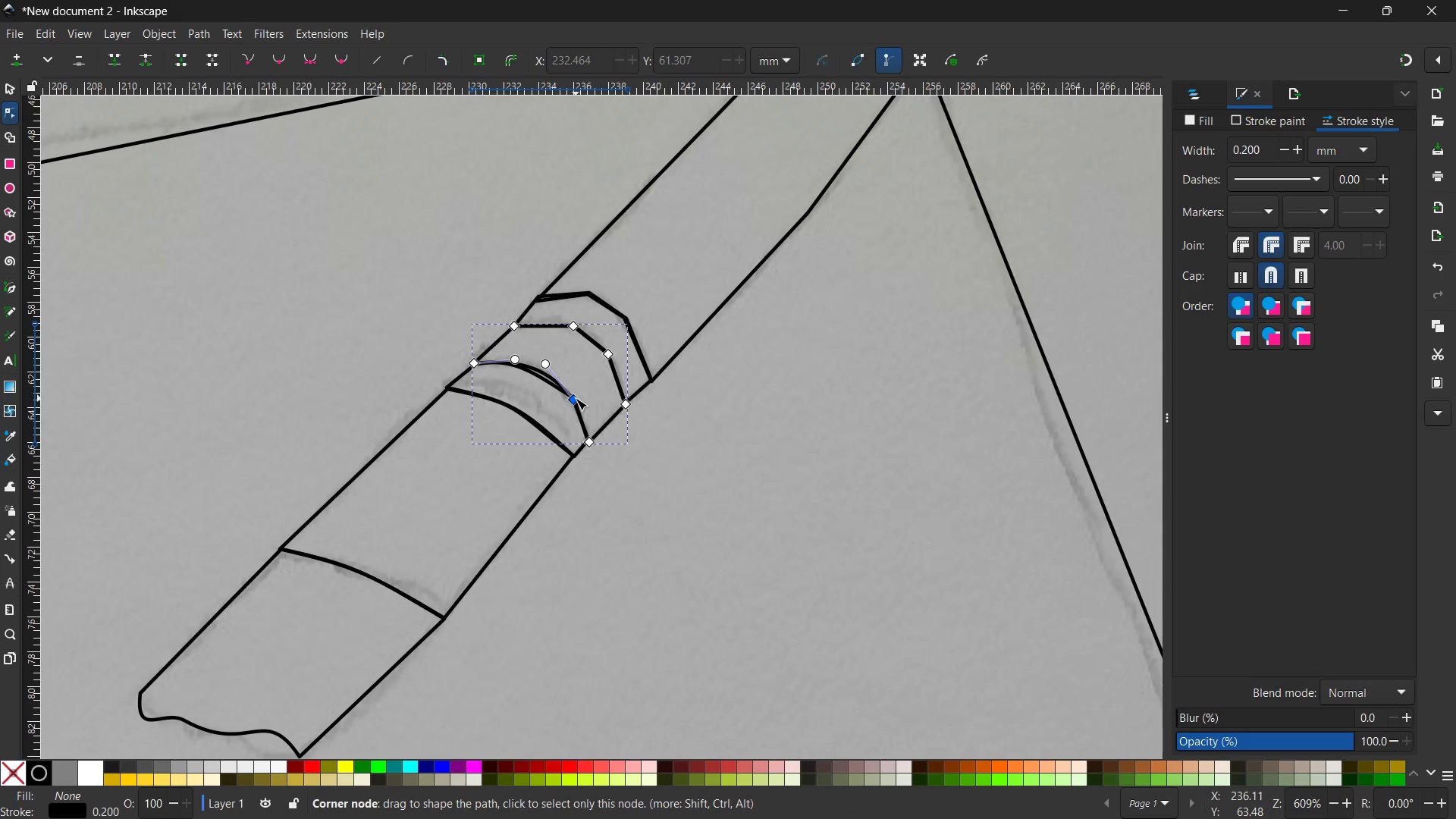 
key(Backspace)
 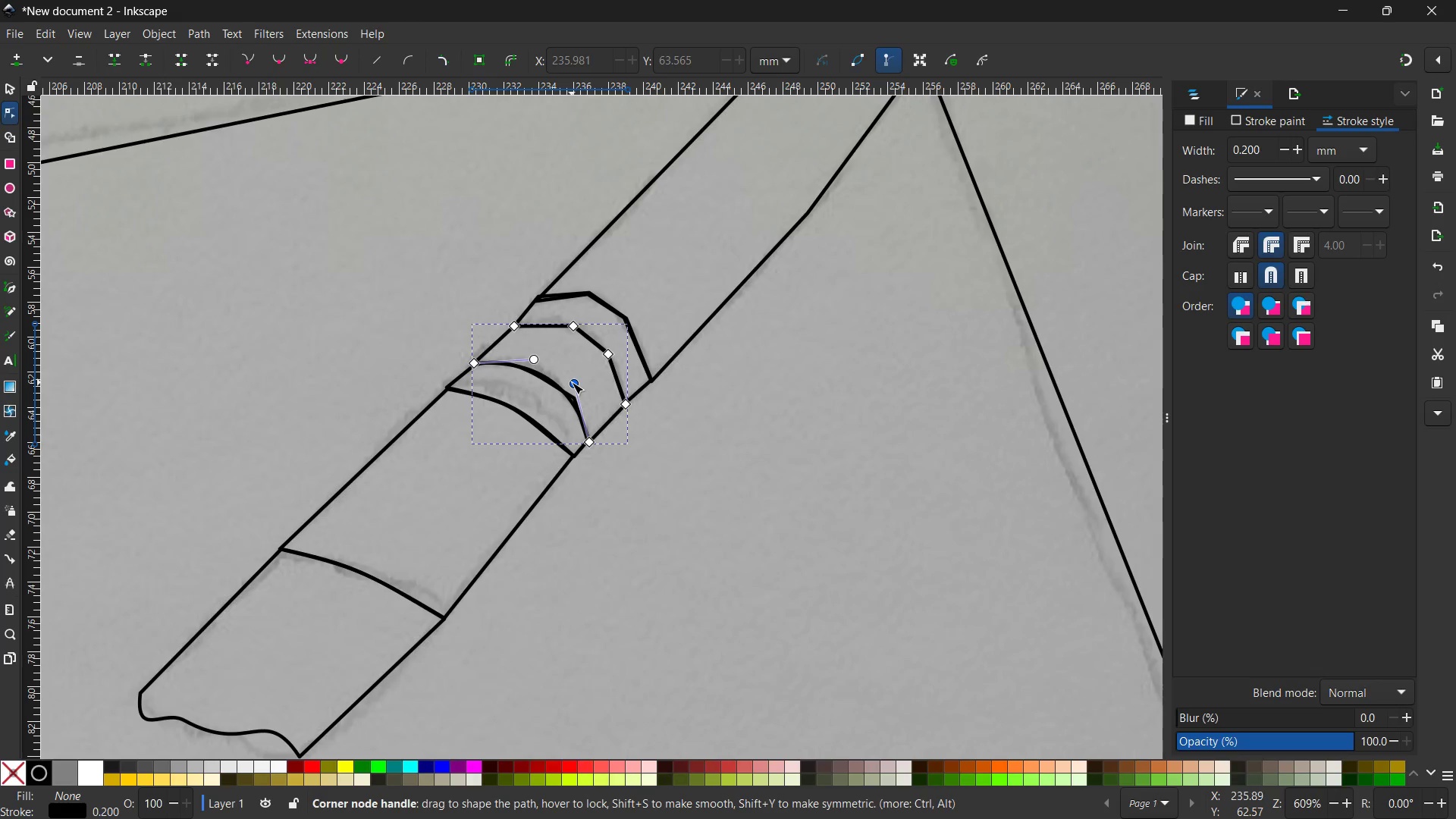 
left_click_drag(start_coordinate=[573, 382], to_coordinate=[561, 383])
 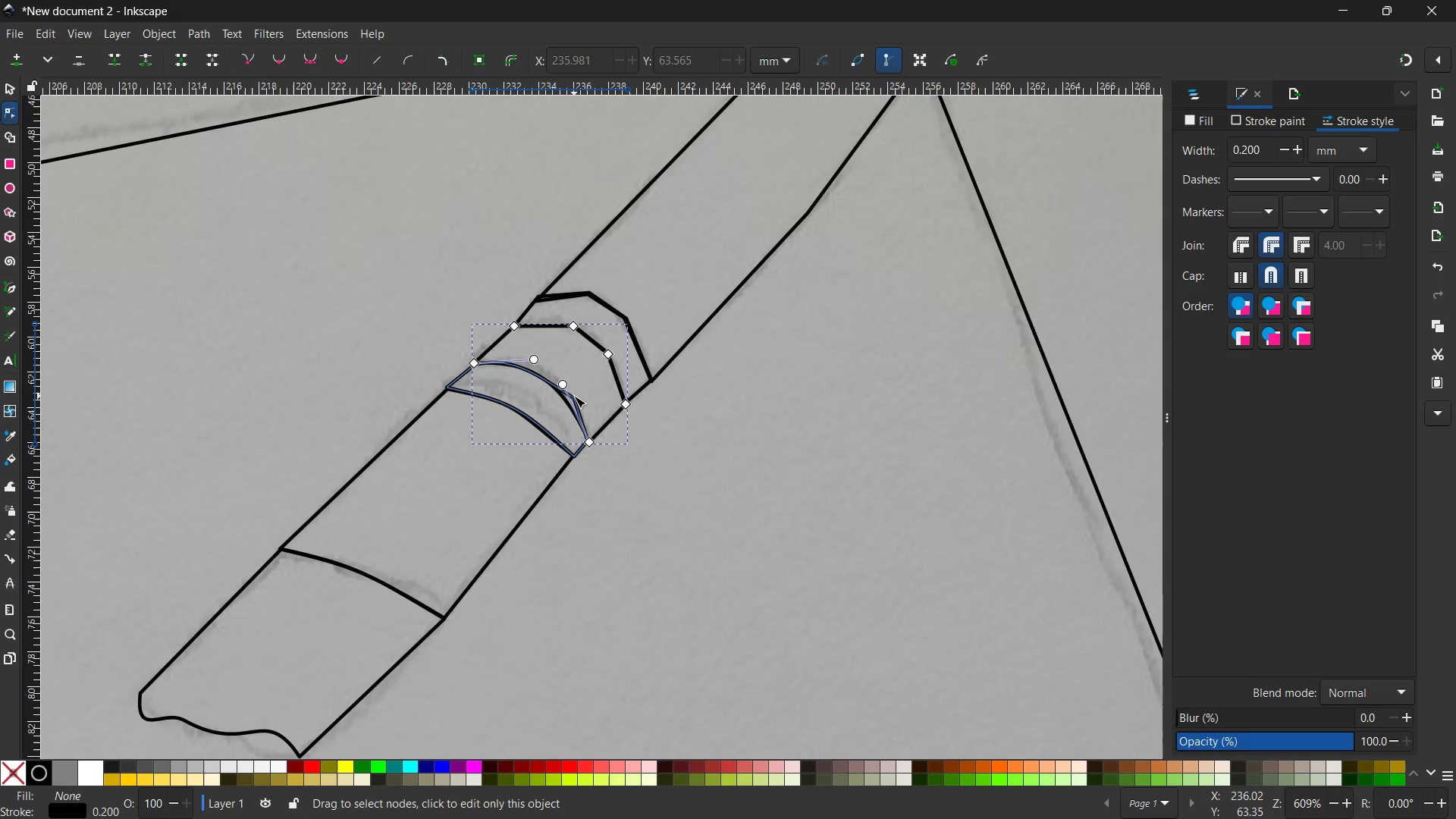 
left_click([574, 397])
 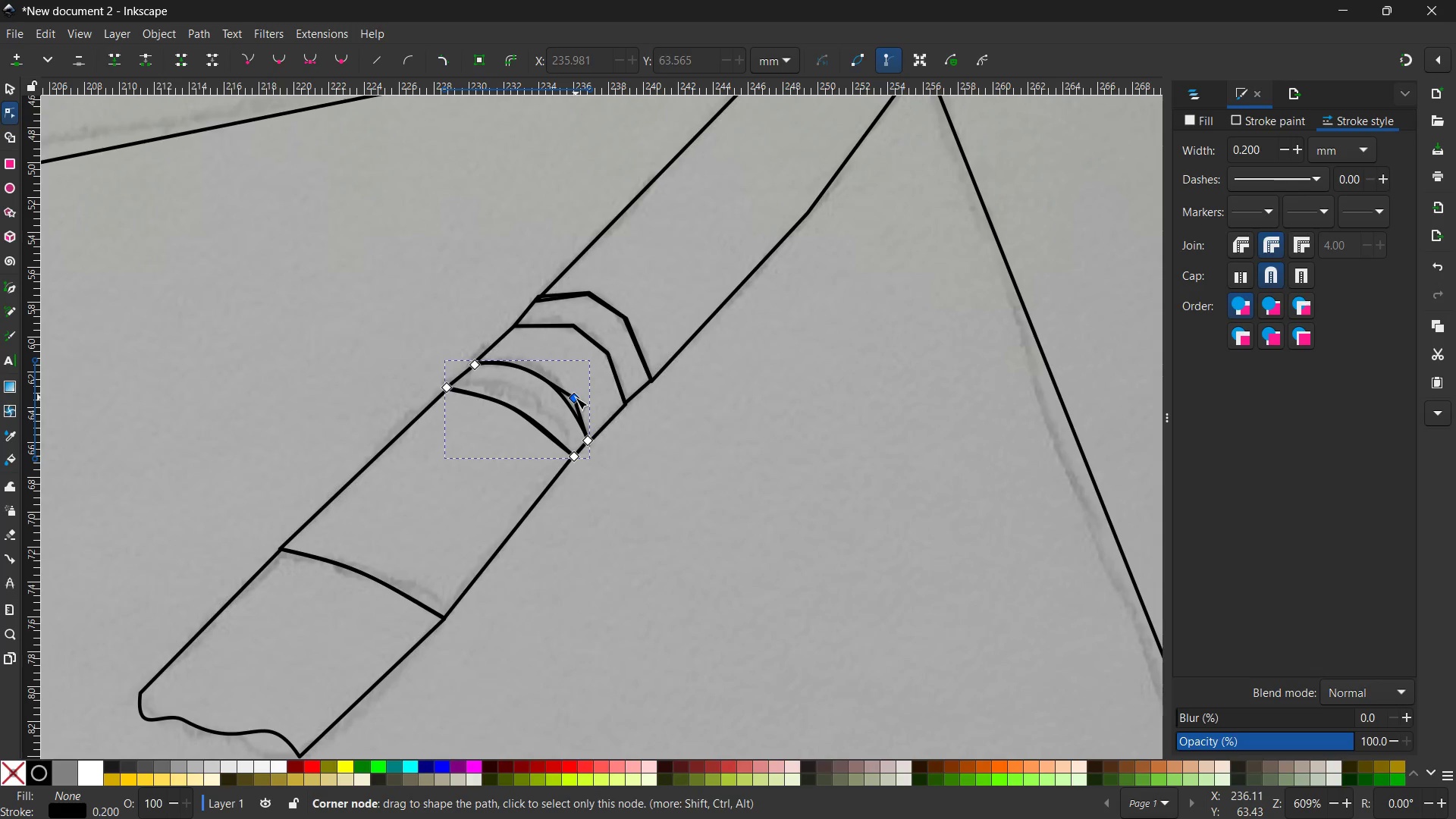 
double_click([576, 397])
 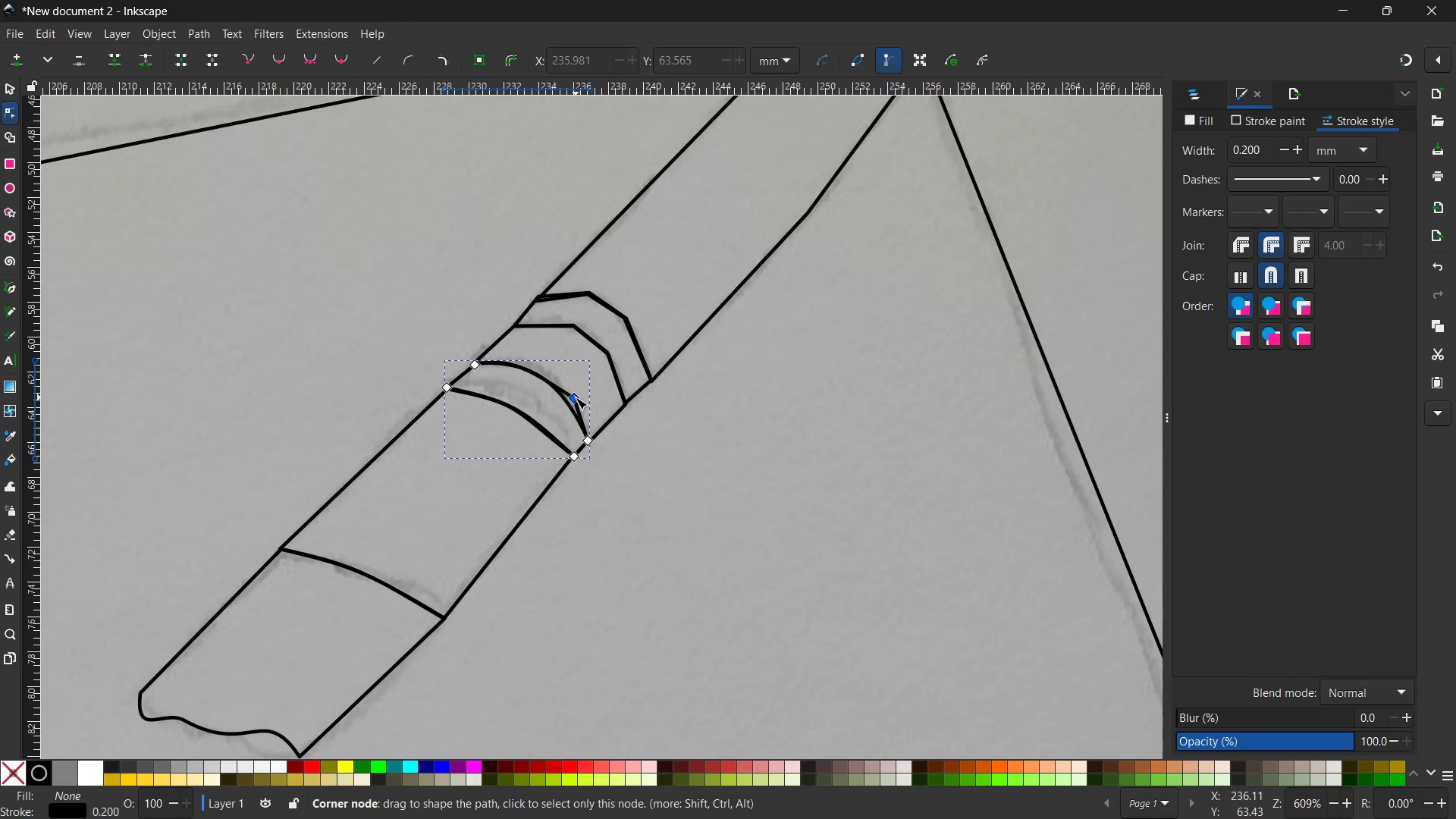 
key(Backspace)
 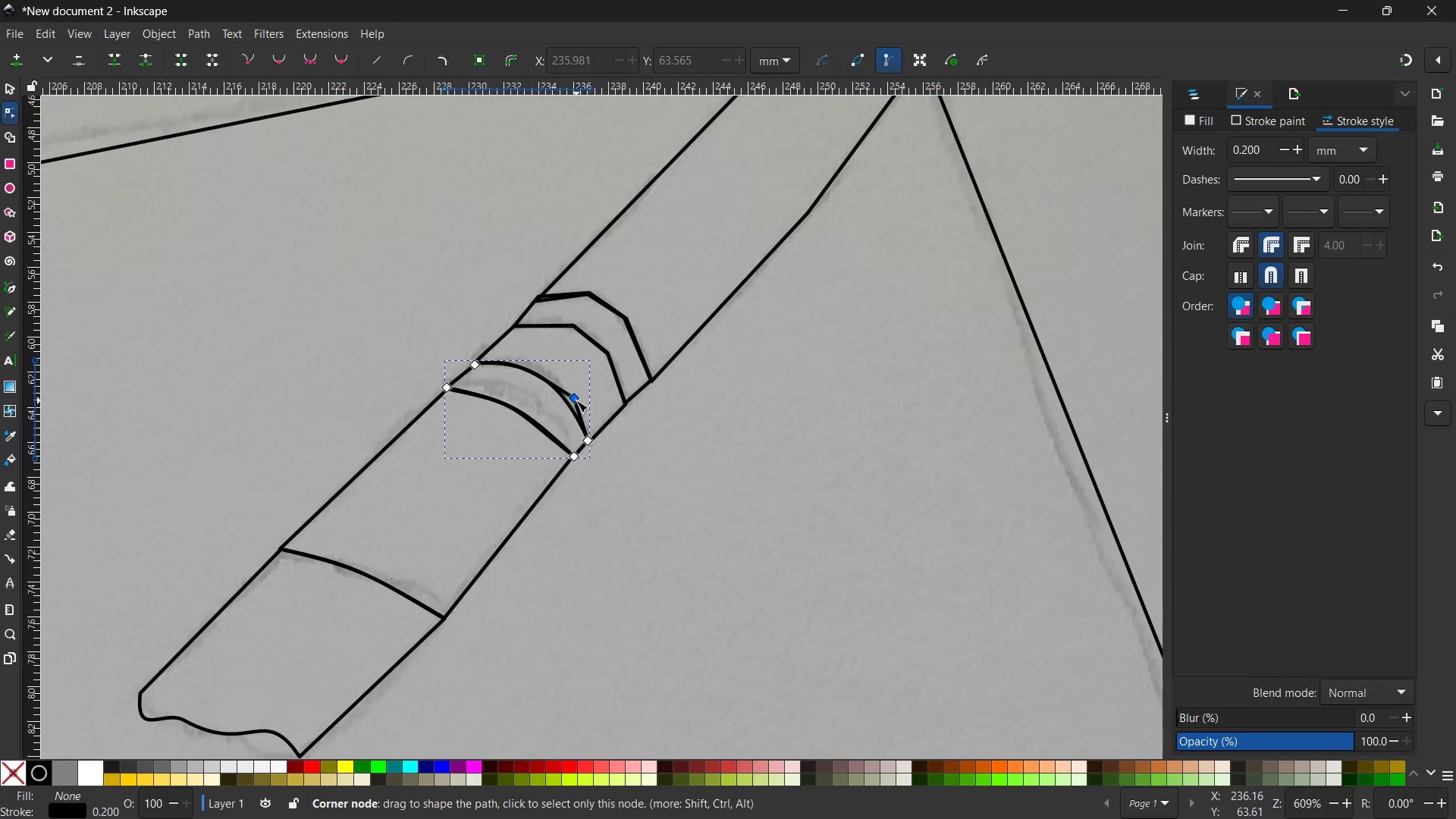 
key(Backspace)
 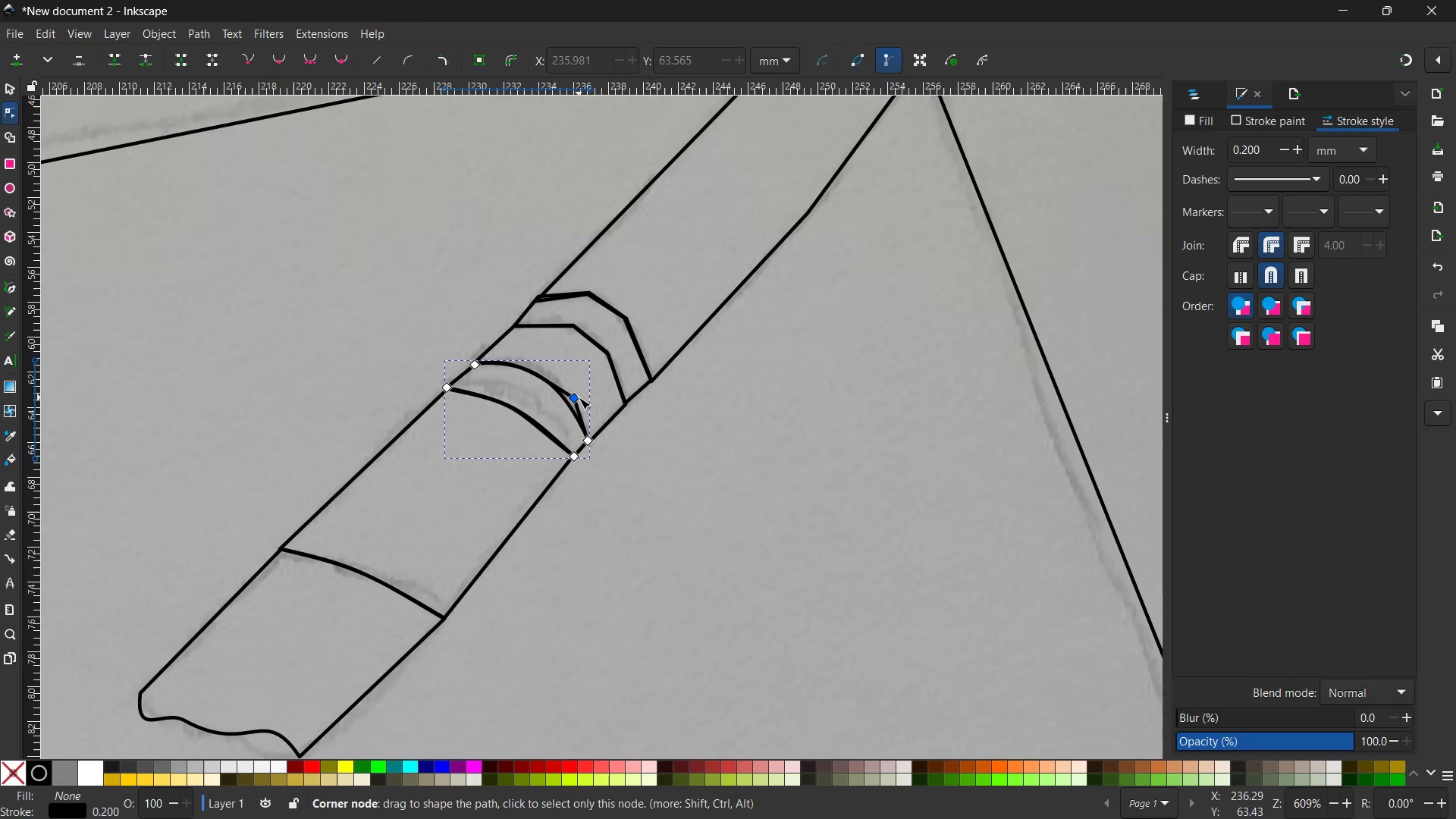 
left_click([577, 397])
 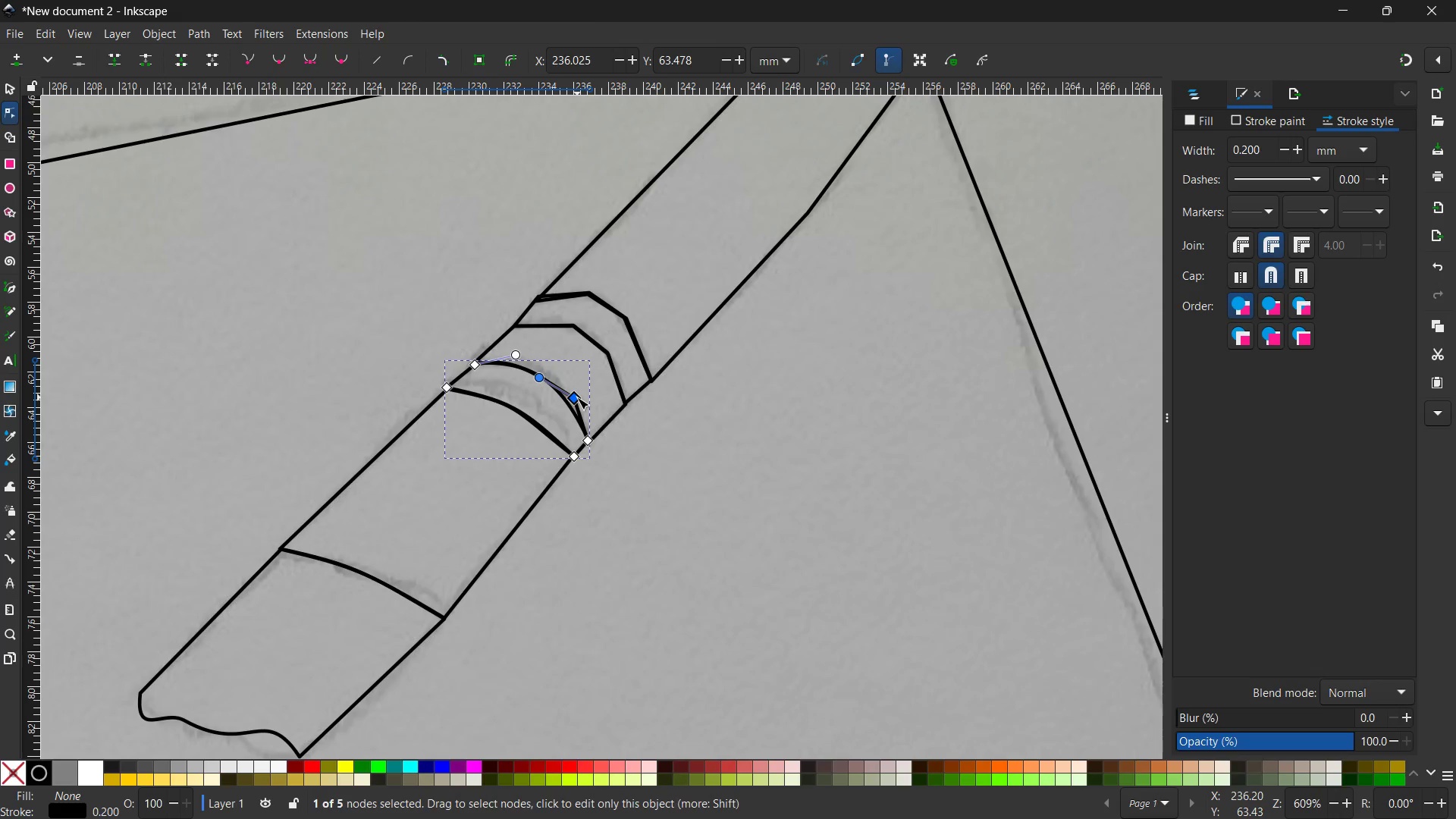 
key(Backspace)
 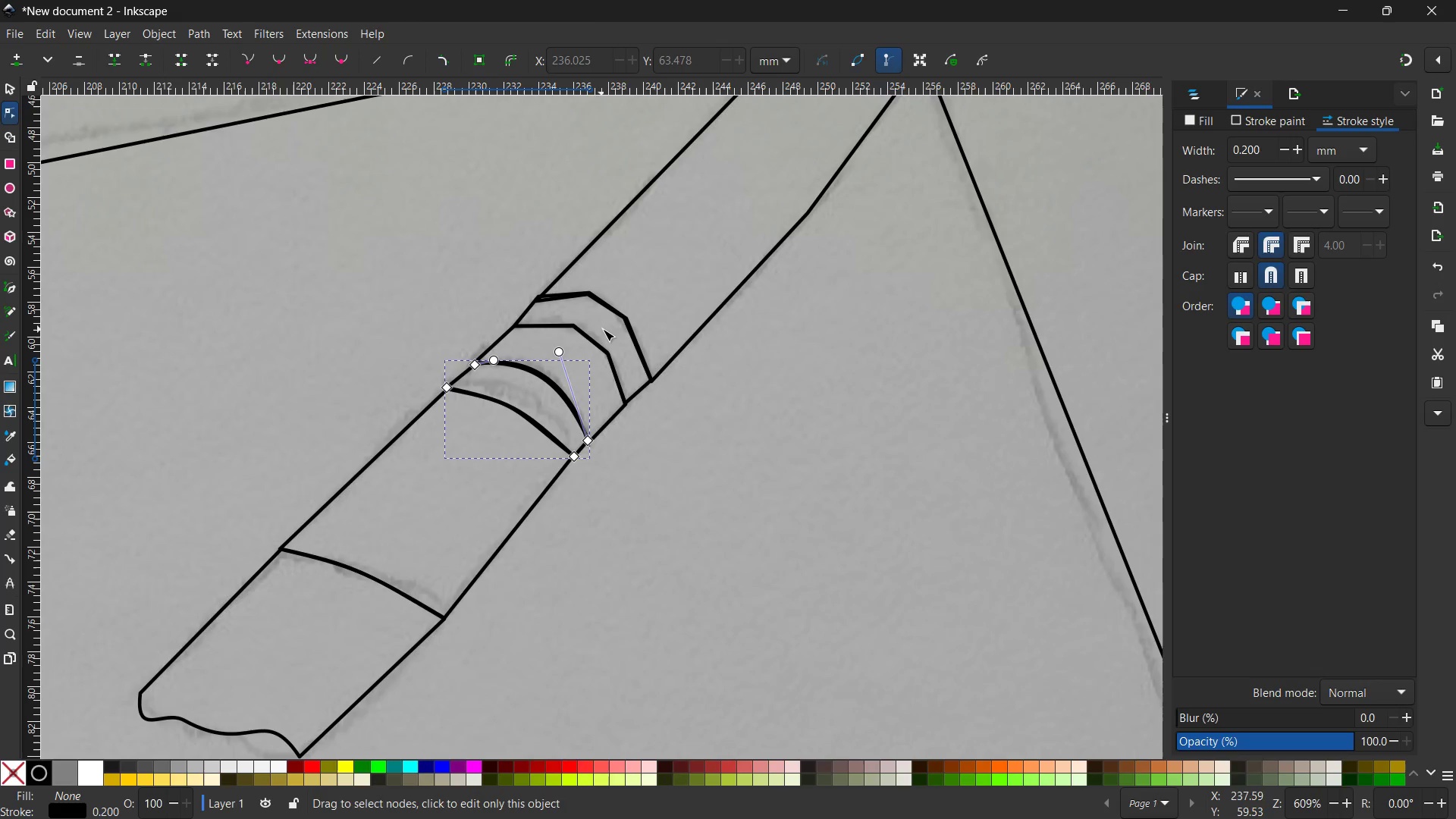 
left_click([595, 338])
 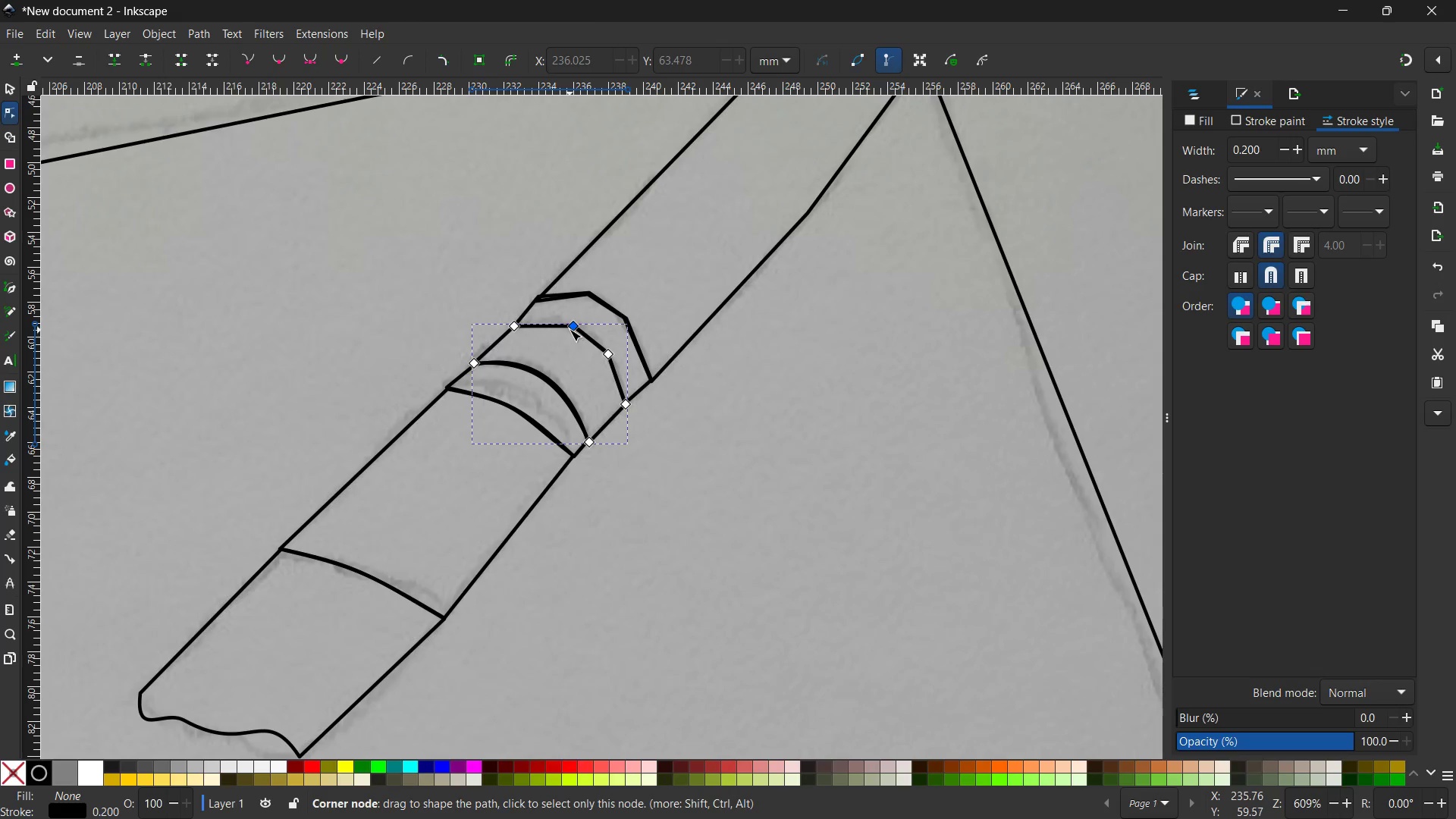 
double_click([572, 327])
 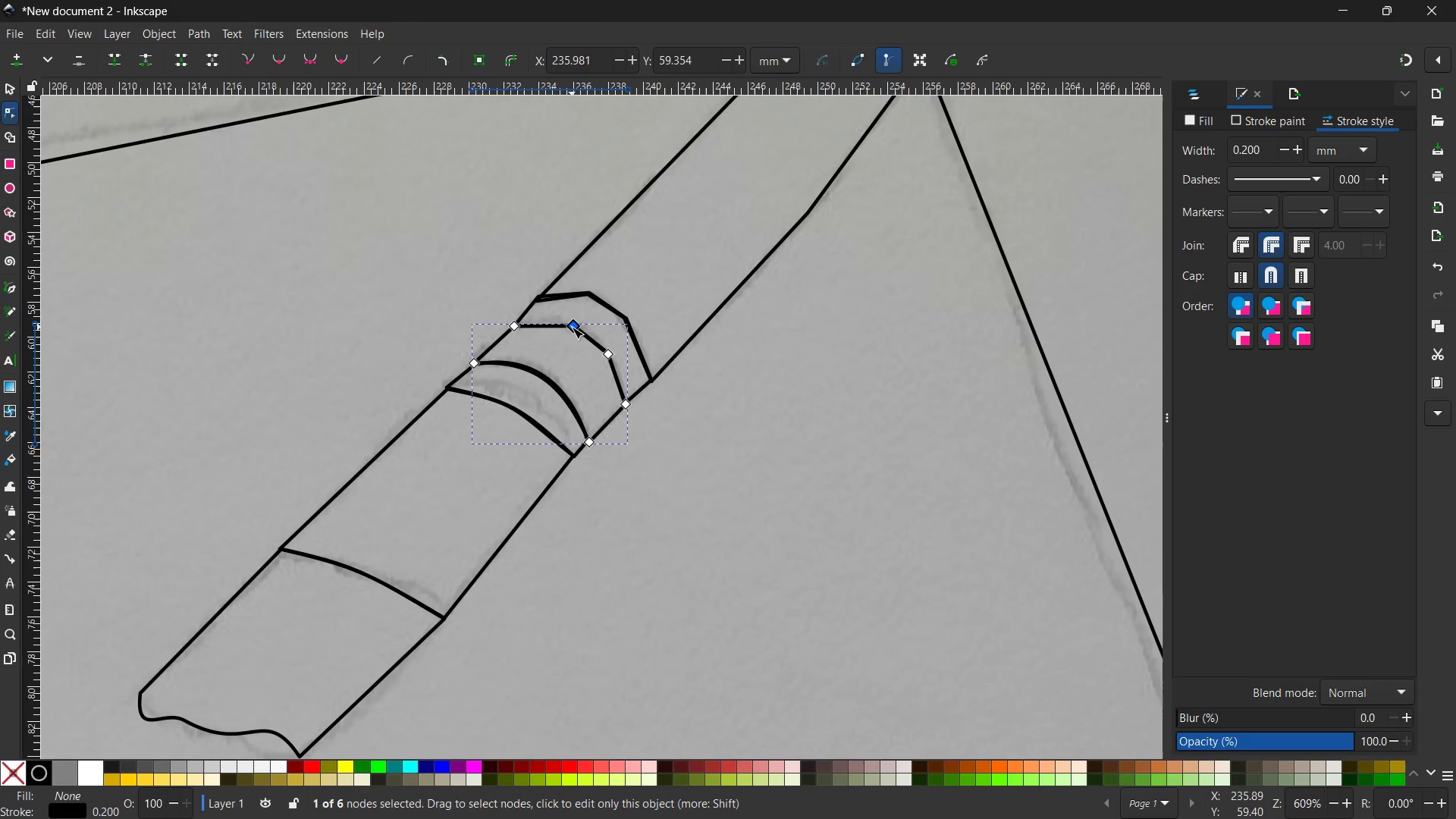 
key(Backspace)
 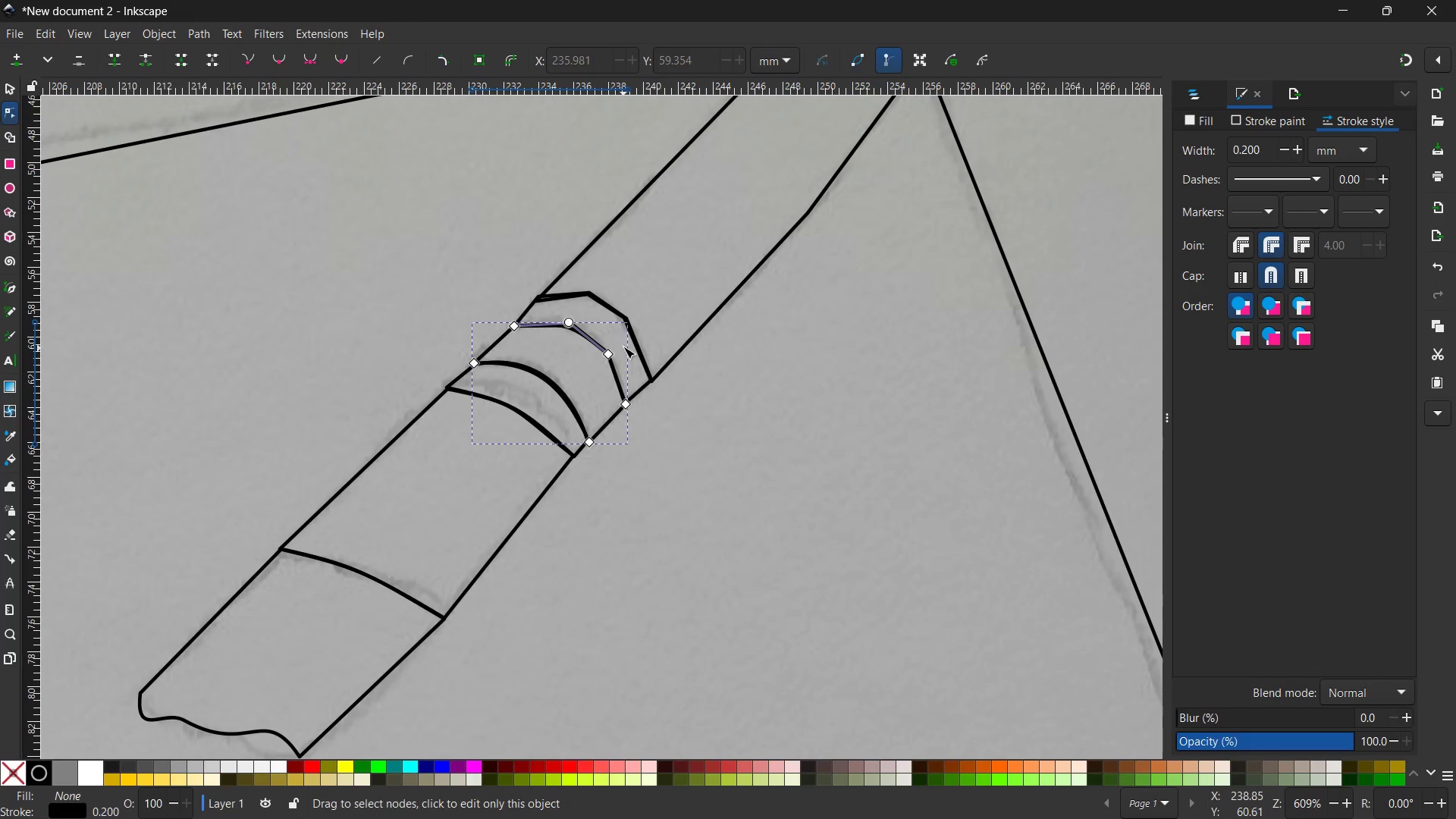 
left_click([610, 349])
 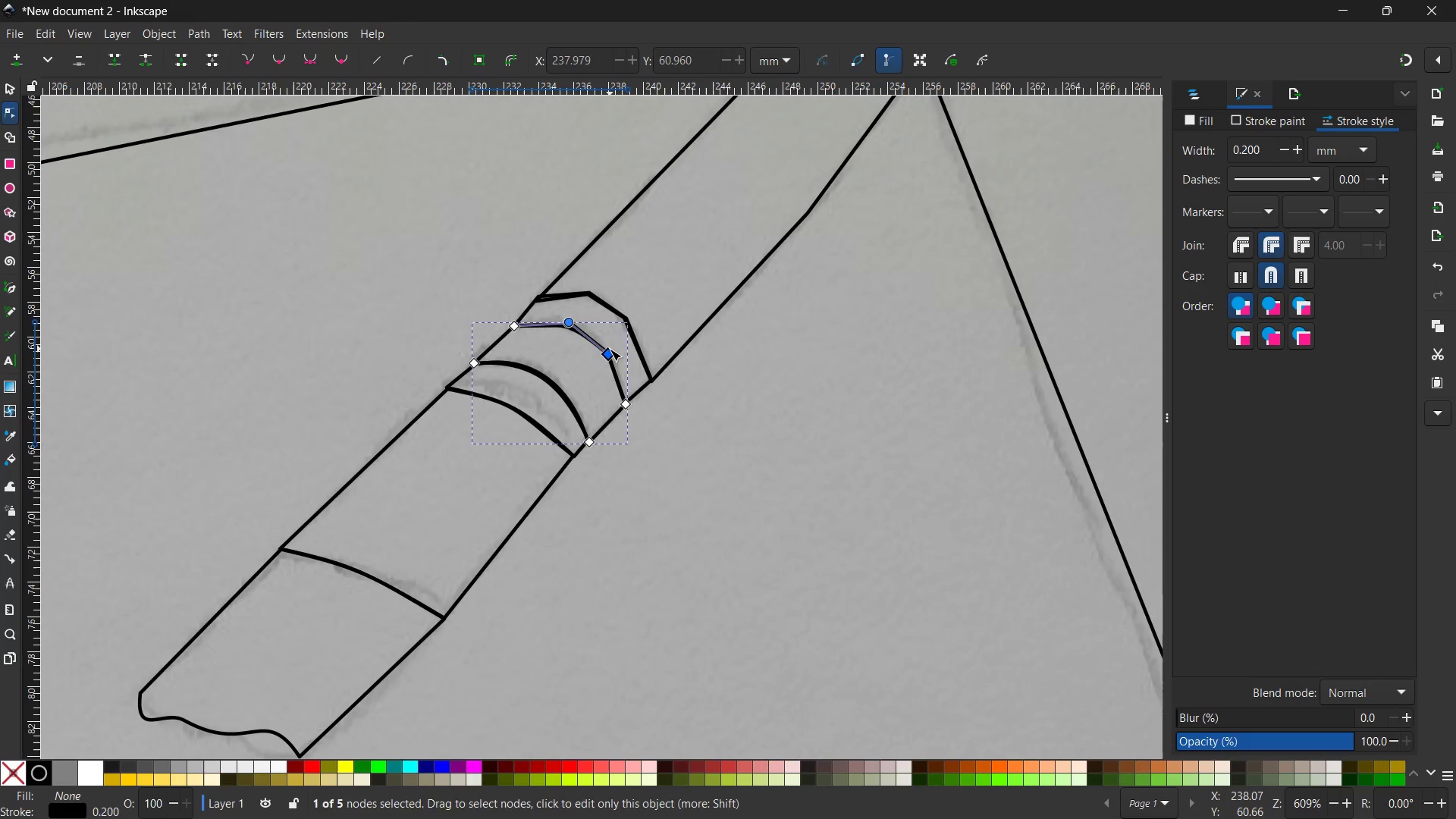 
key(Backspace)
 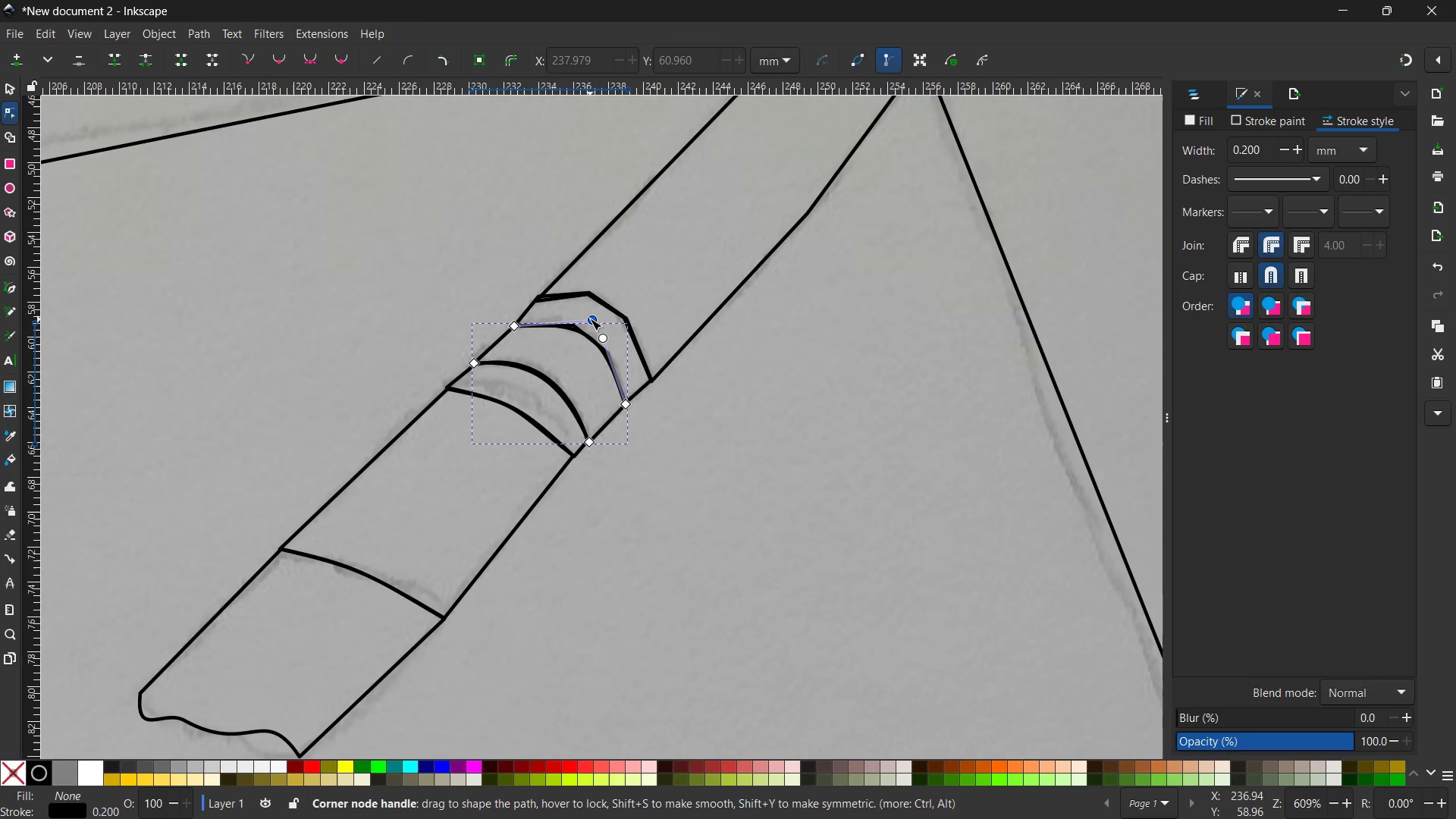 
left_click_drag(start_coordinate=[593, 318], to_coordinate=[585, 325])
 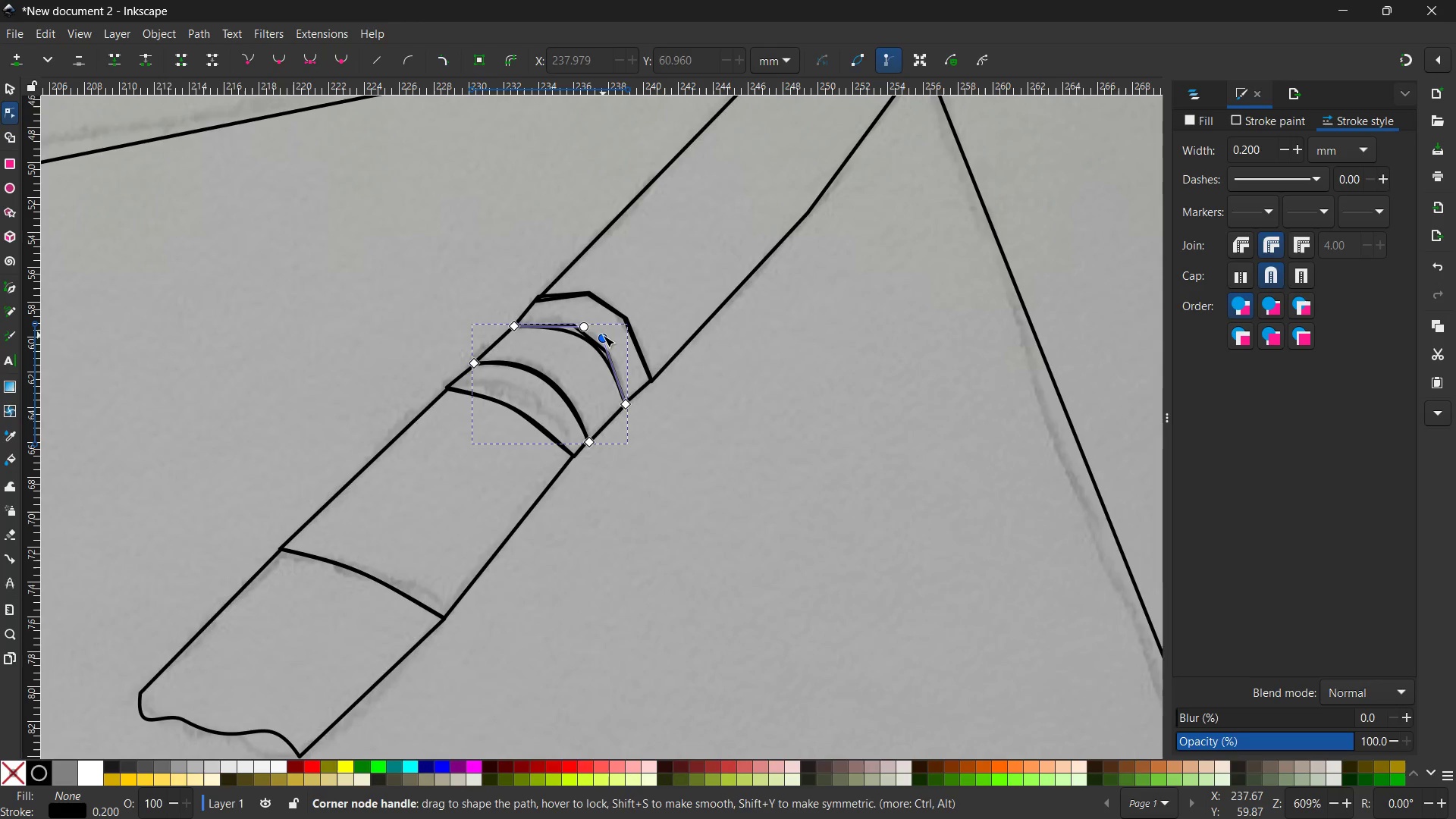 
left_click_drag(start_coordinate=[603, 335], to_coordinate=[599, 340])
 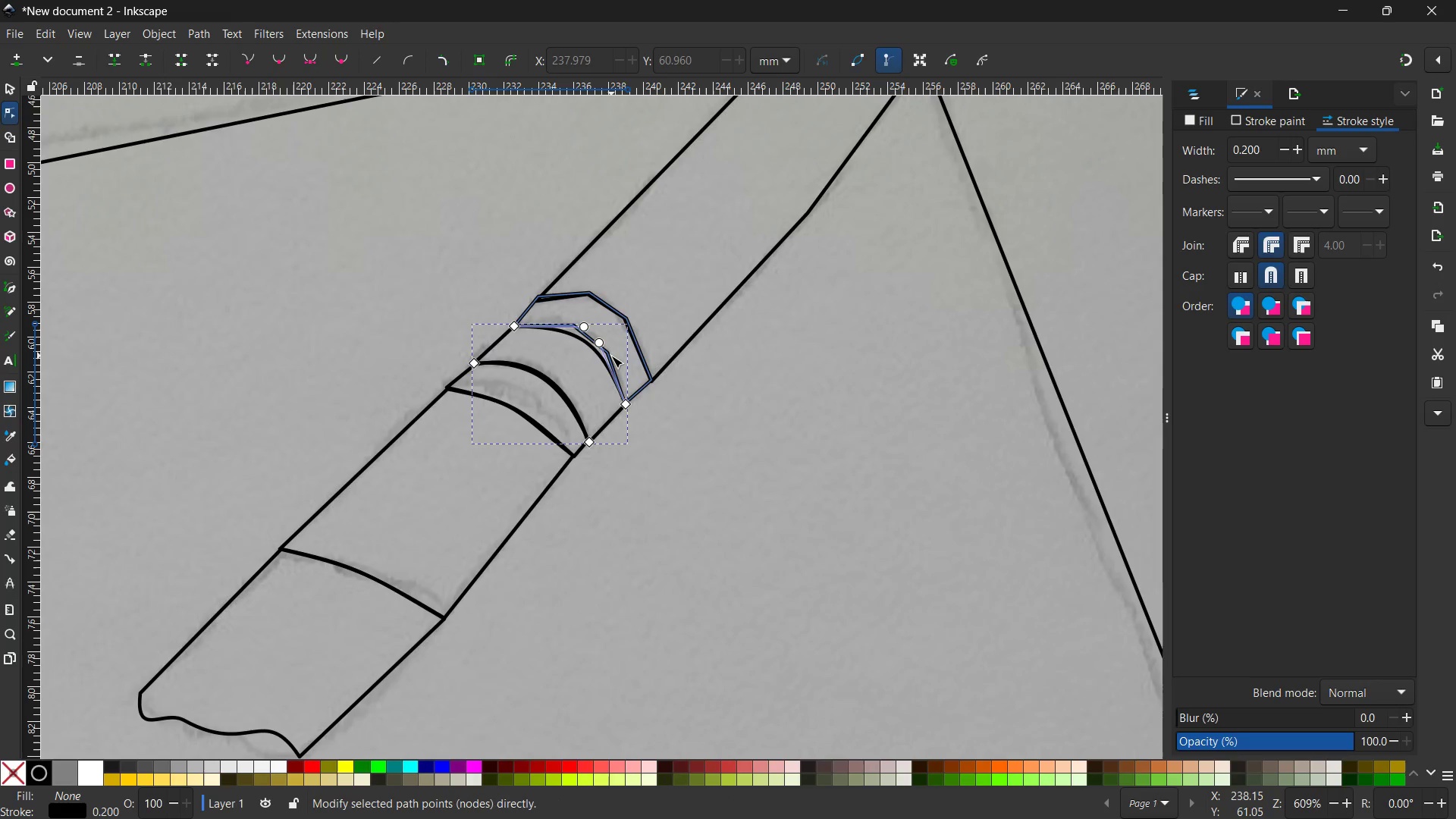 
left_click([611, 356])
 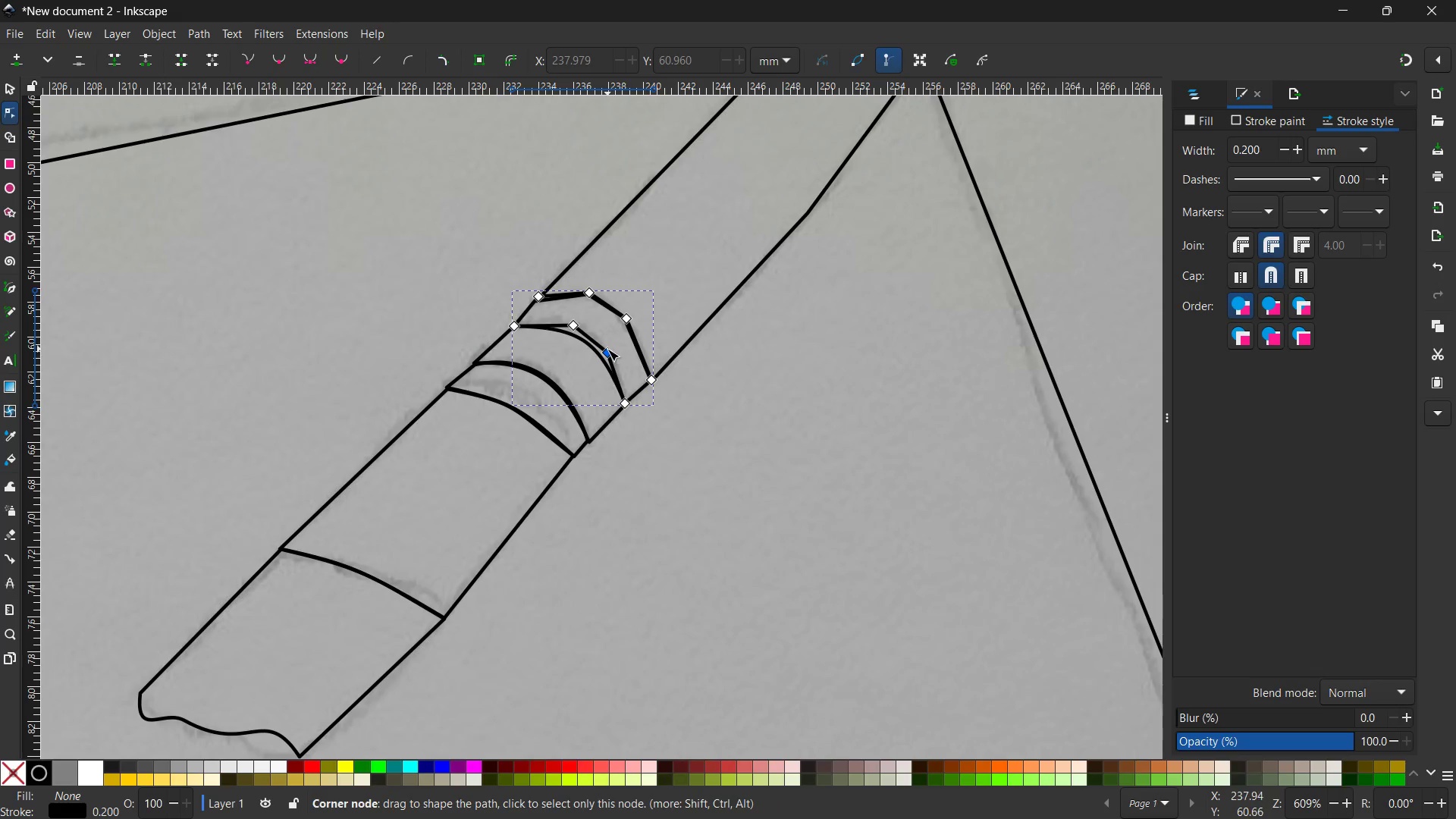 
left_click([607, 349])
 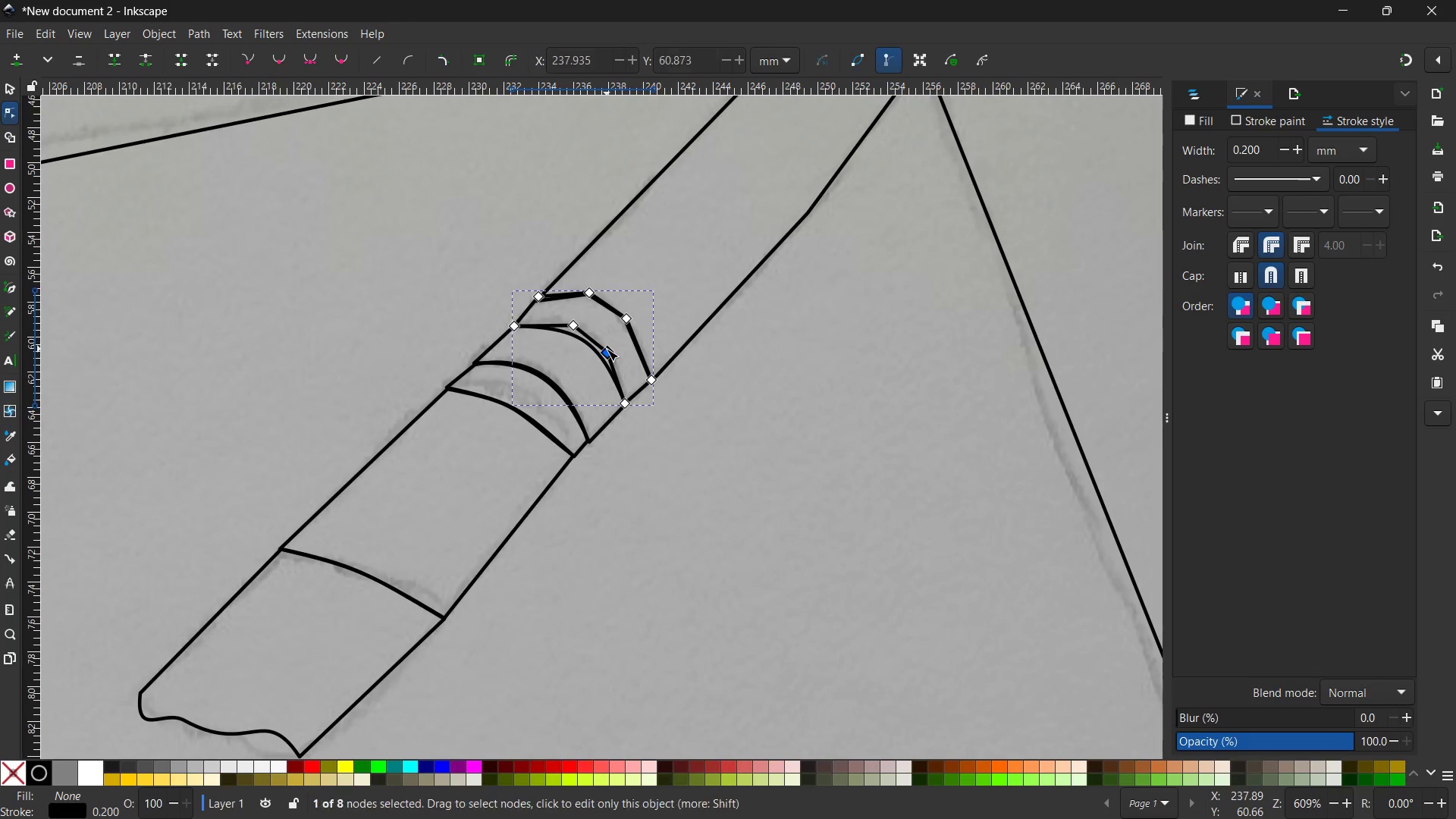 
key(Backspace)
 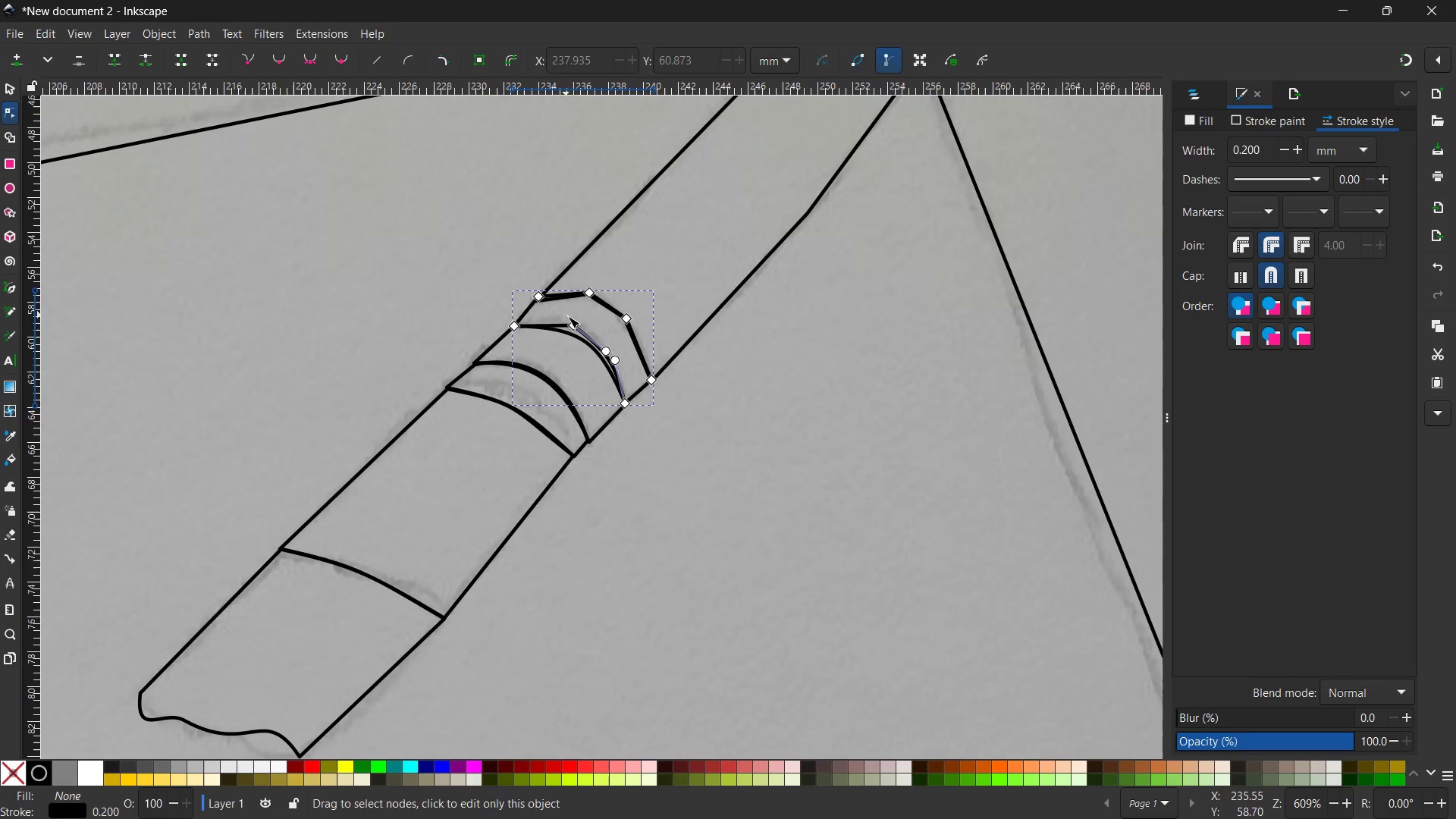 
left_click([573, 322])
 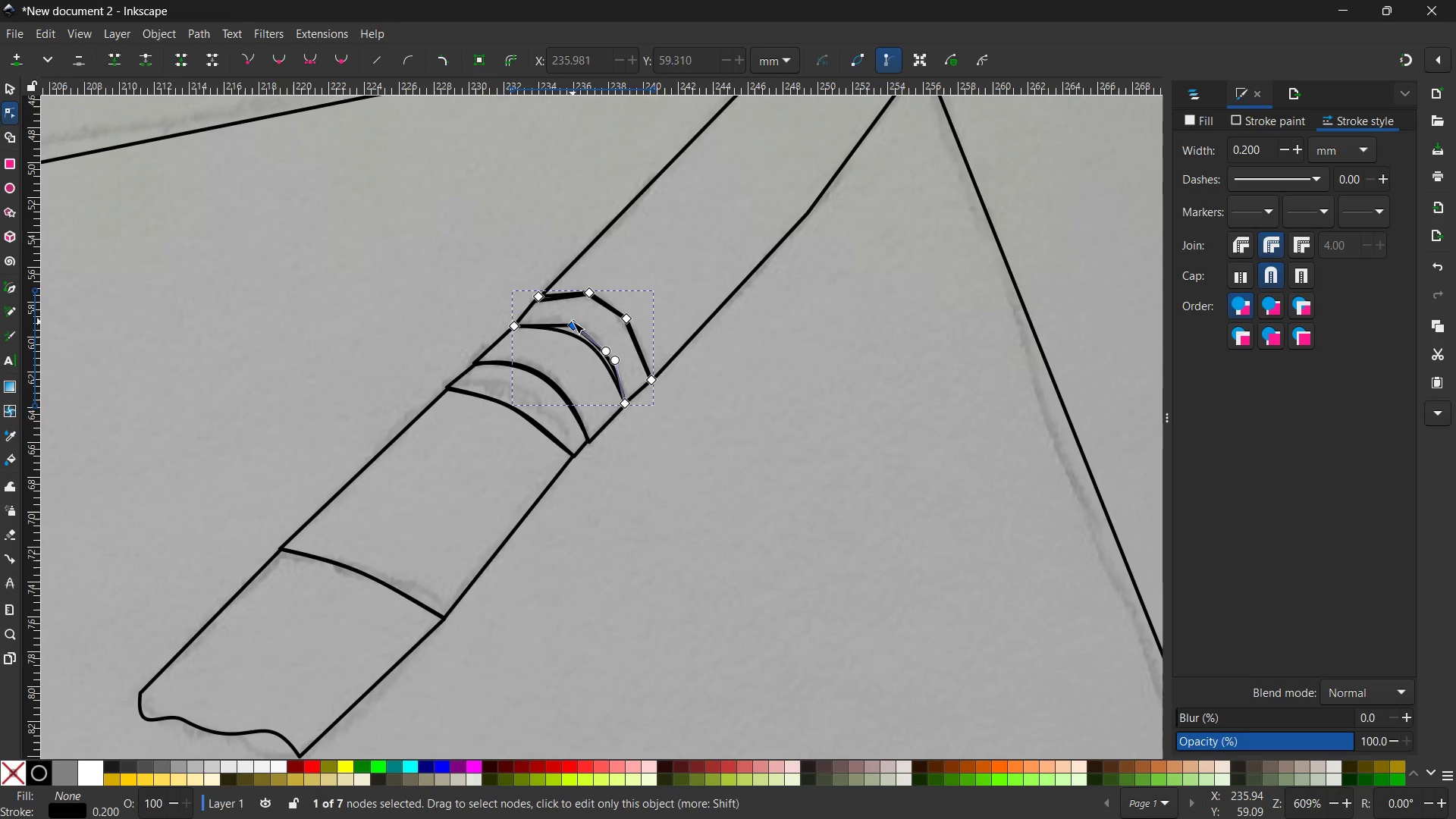 
key(Backspace)
 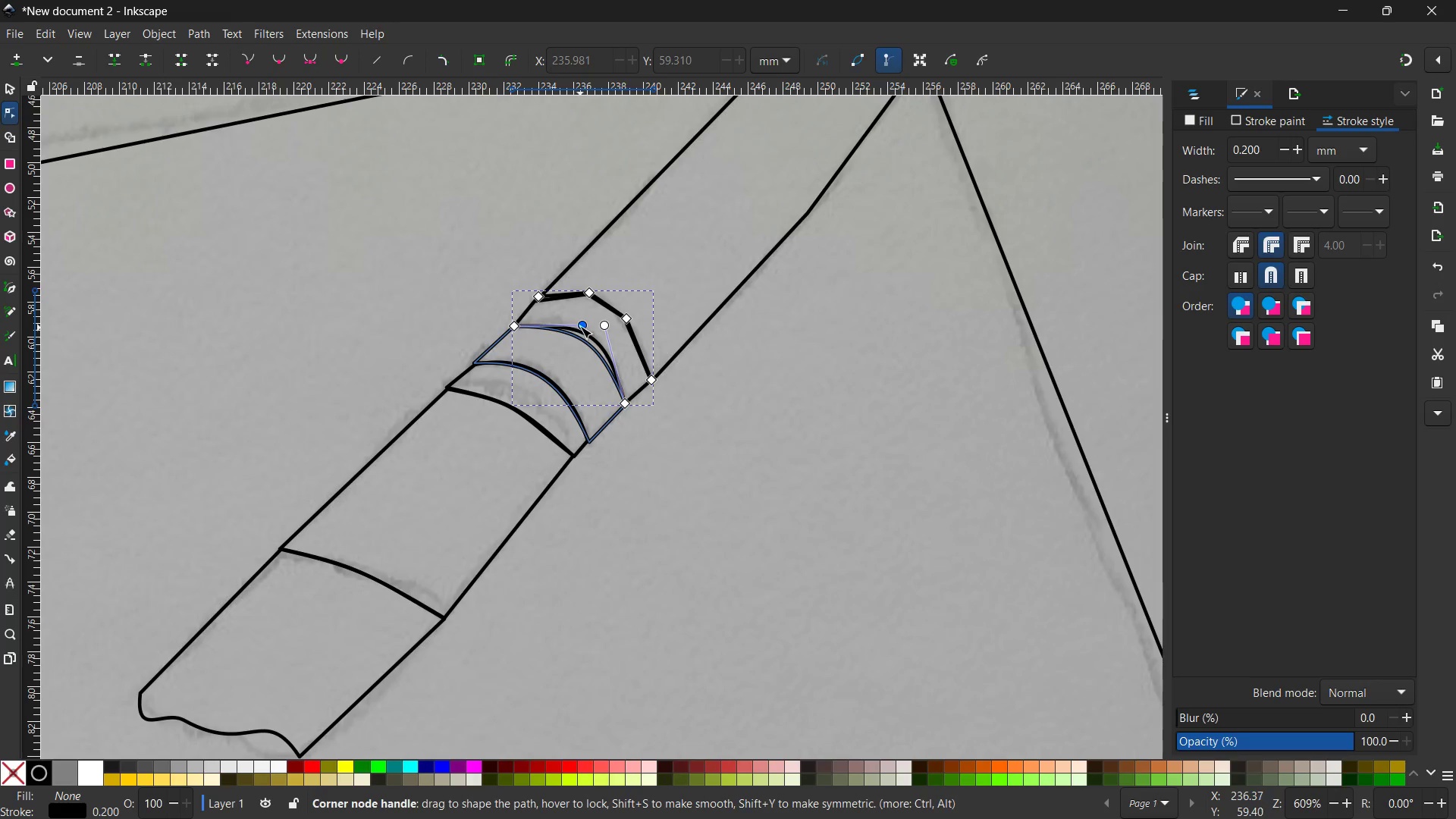 
left_click_drag(start_coordinate=[580, 323], to_coordinate=[575, 333])
 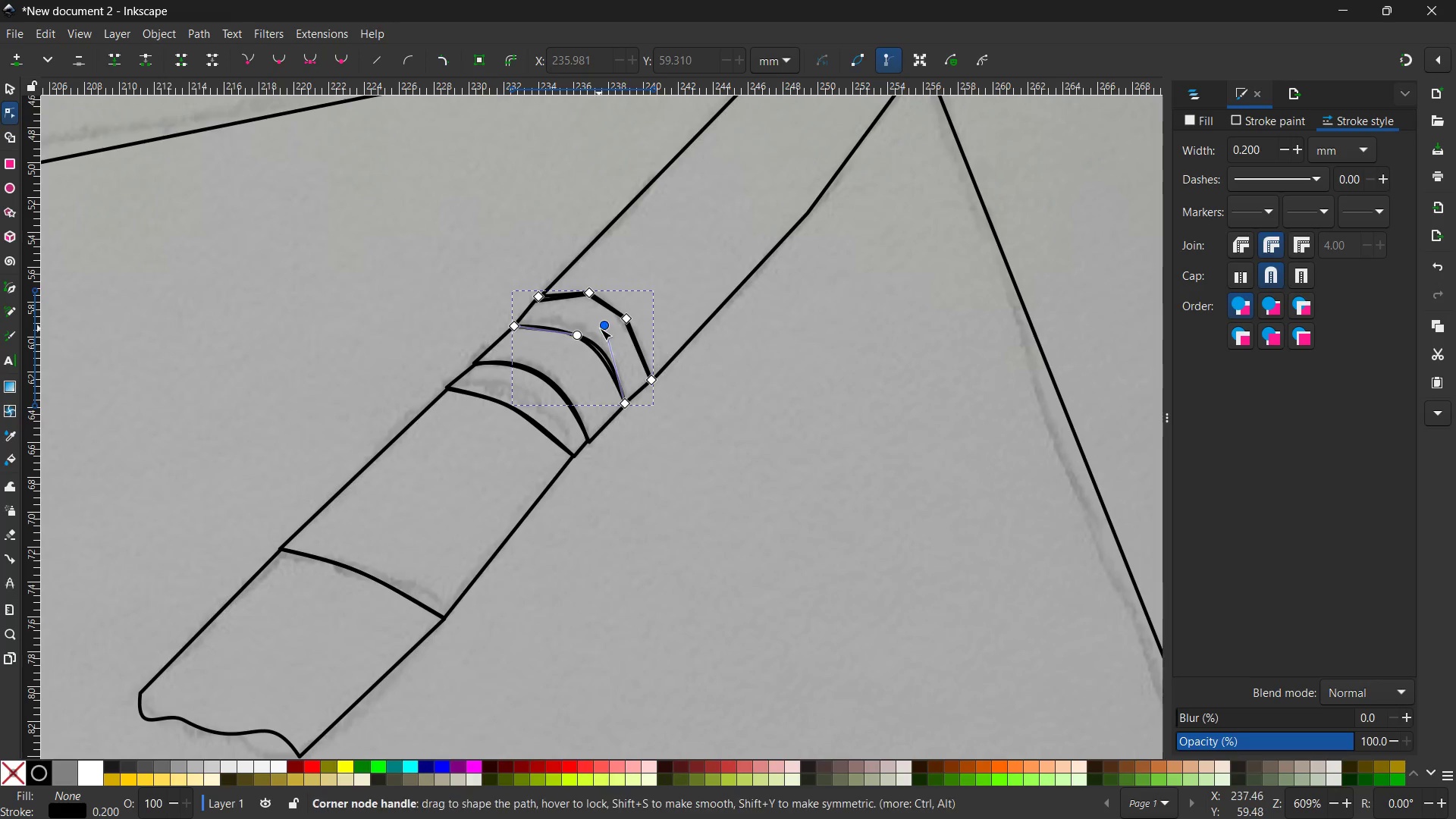 
left_click_drag(start_coordinate=[601, 328], to_coordinate=[589, 330])
 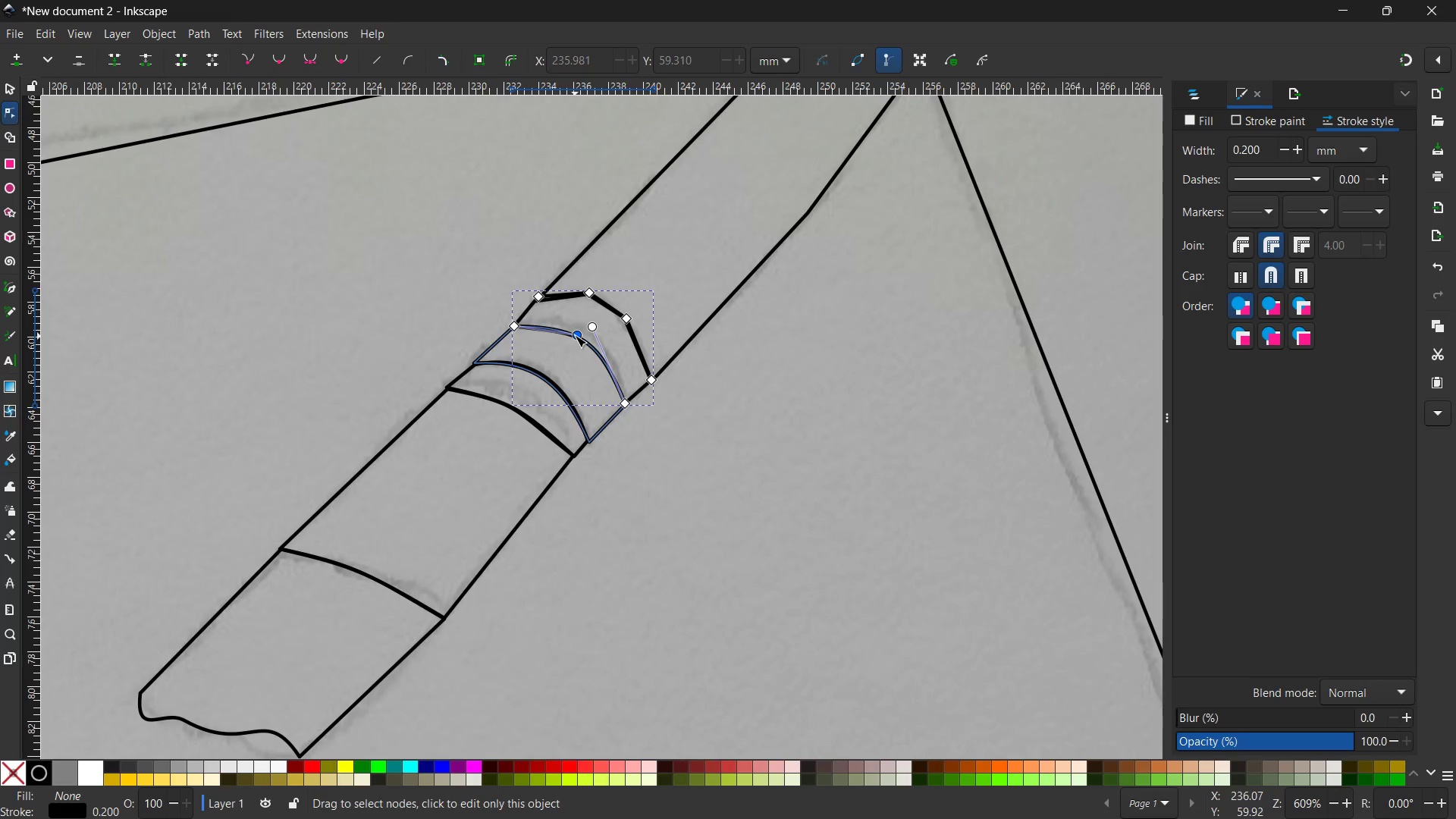 
left_click_drag(start_coordinate=[575, 336], to_coordinate=[573, 330])
 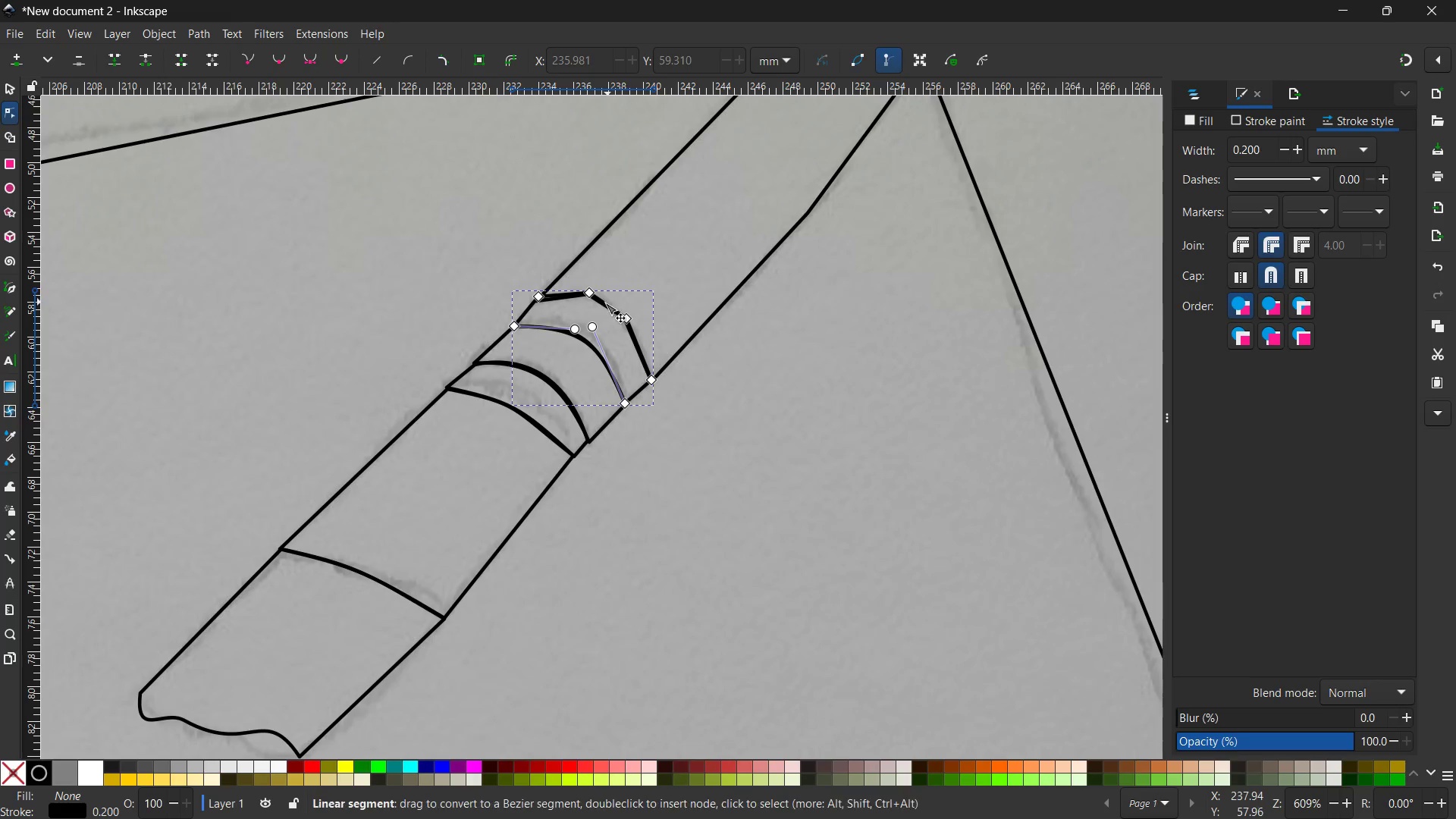 
left_click([604, 303])
 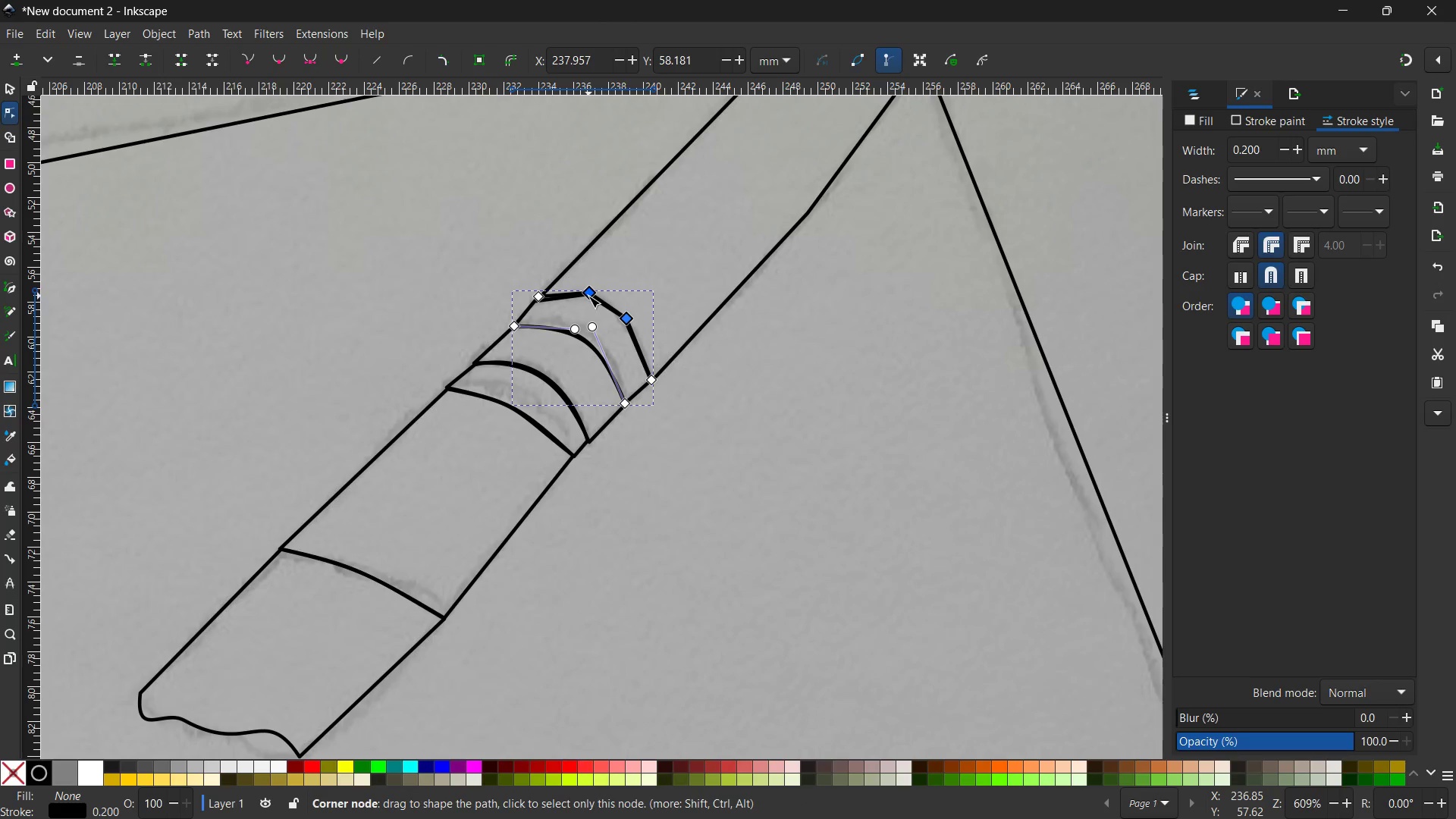 
double_click([588, 294])
 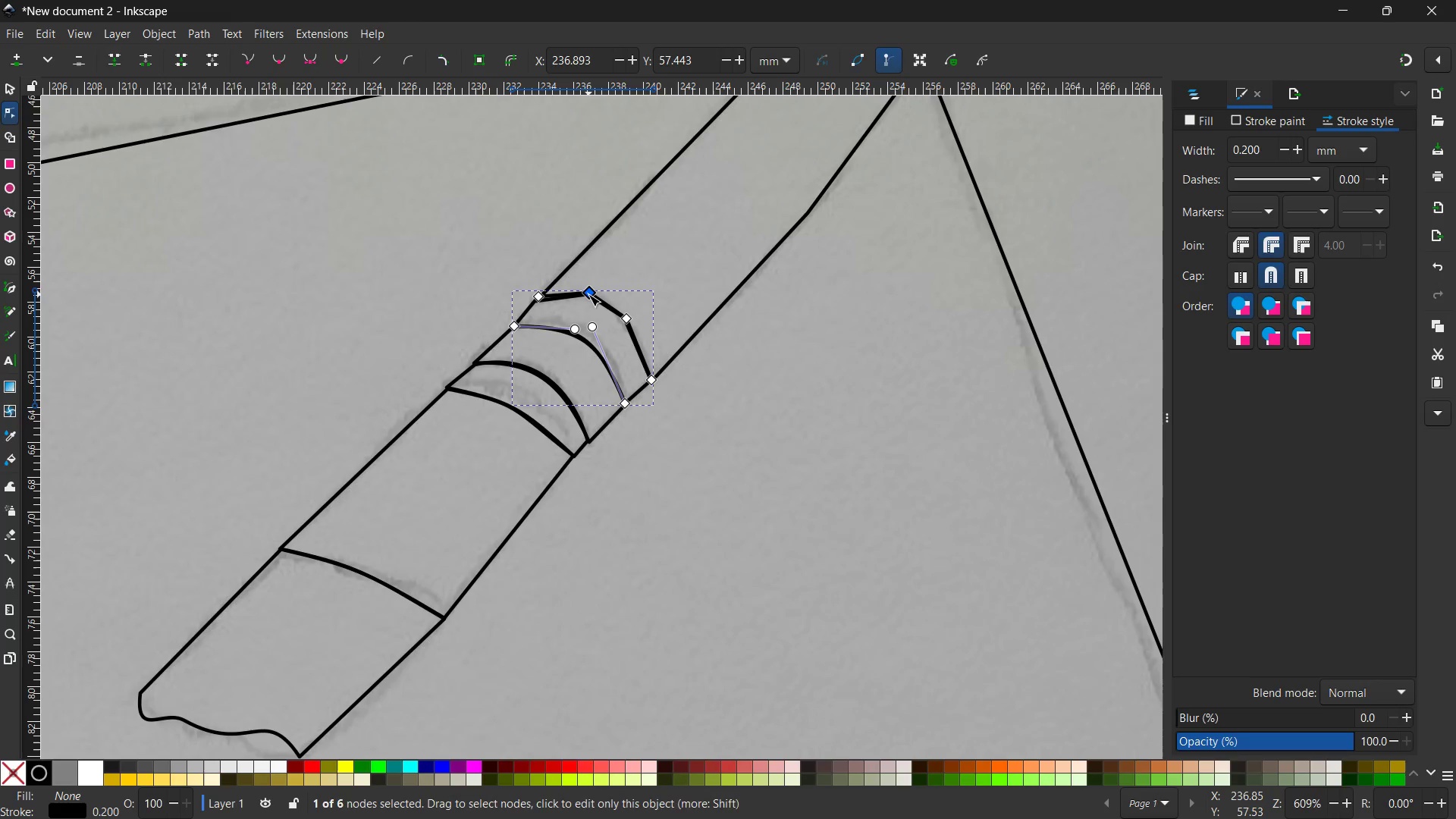 
key(Backspace)
 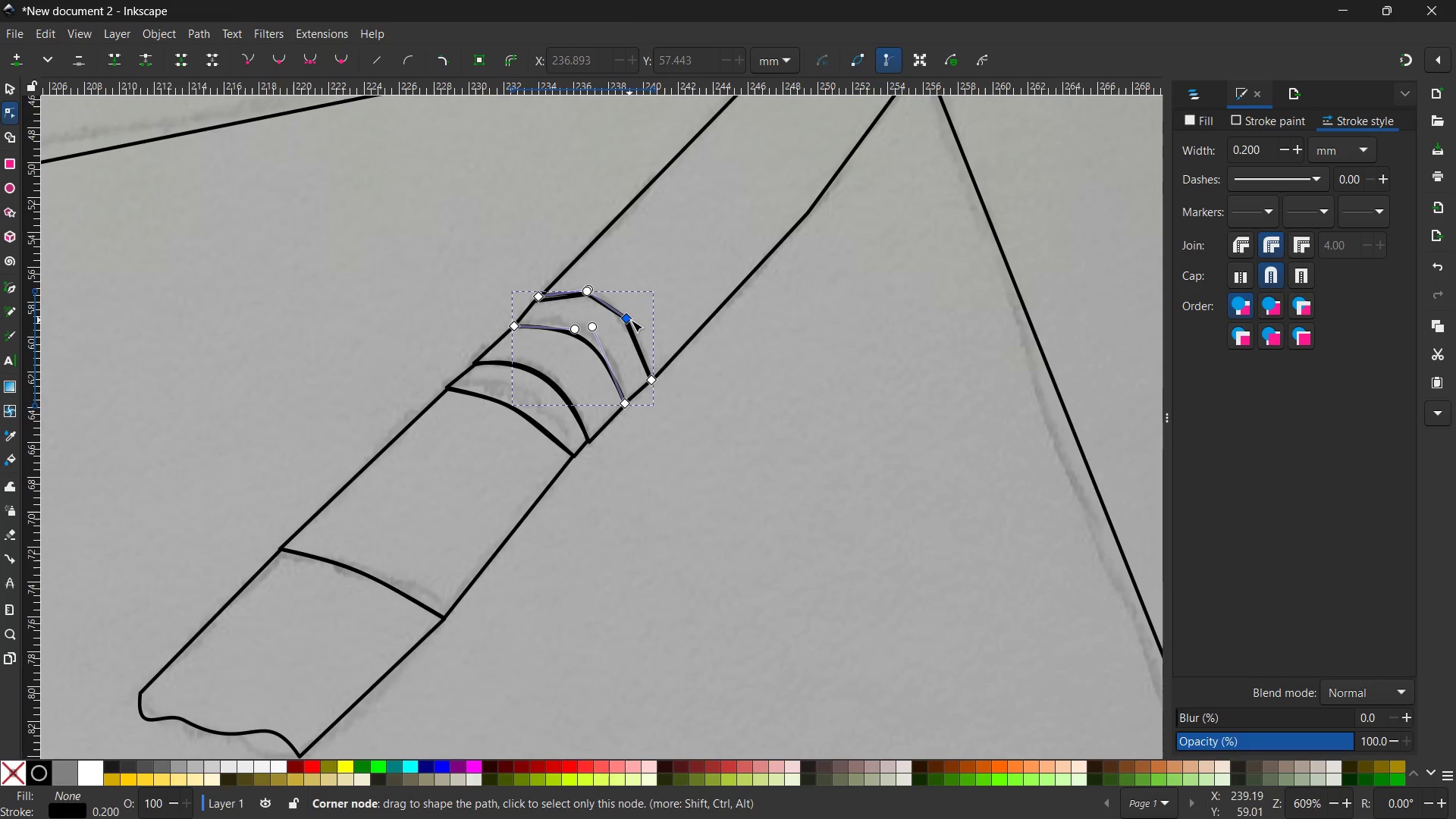 
left_click([632, 320])
 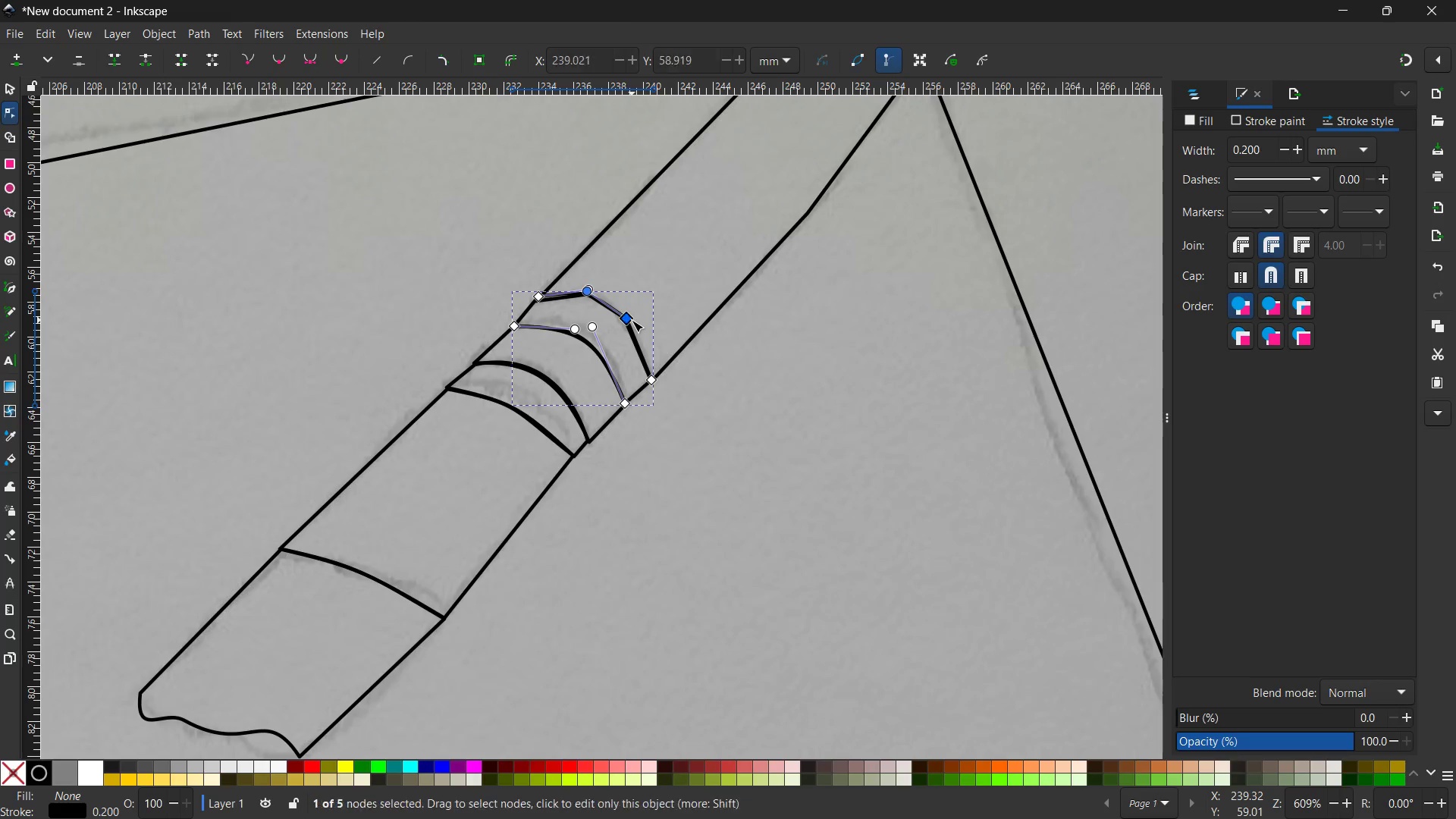 
key(Backspace)
 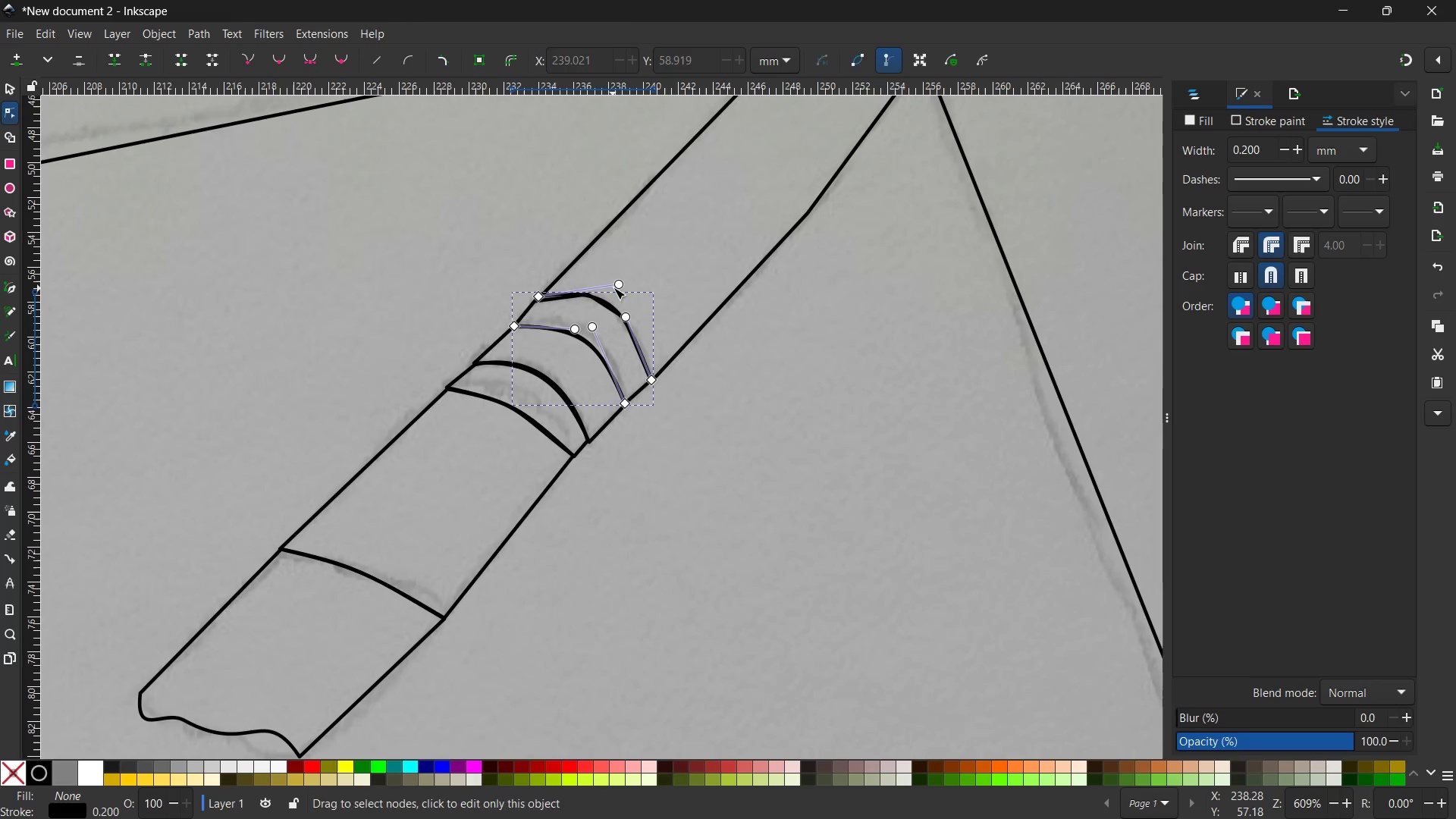 
left_click_drag(start_coordinate=[618, 283], to_coordinate=[612, 299])
 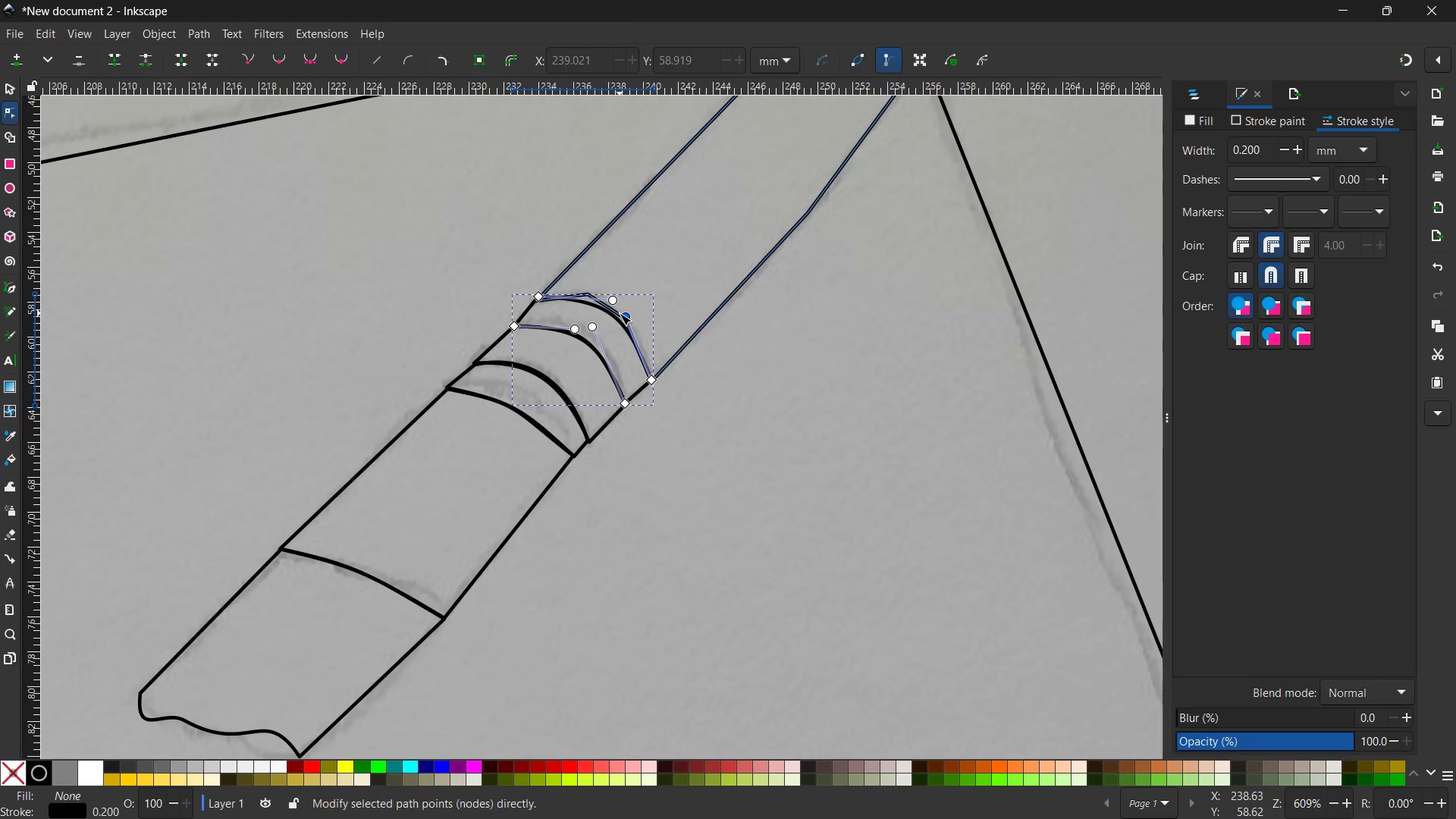 
left_click([620, 313])
 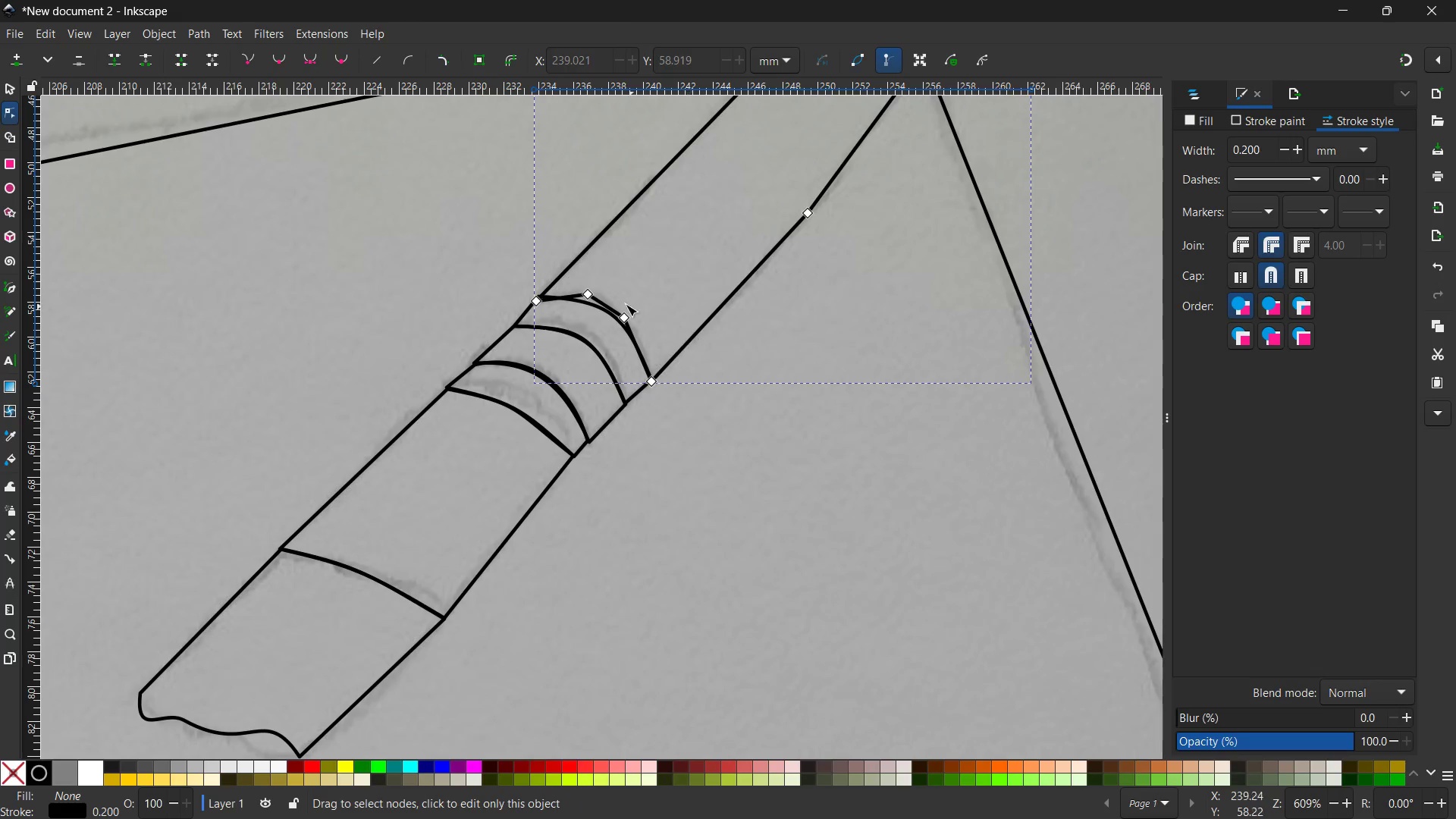 
left_click([624, 313])
 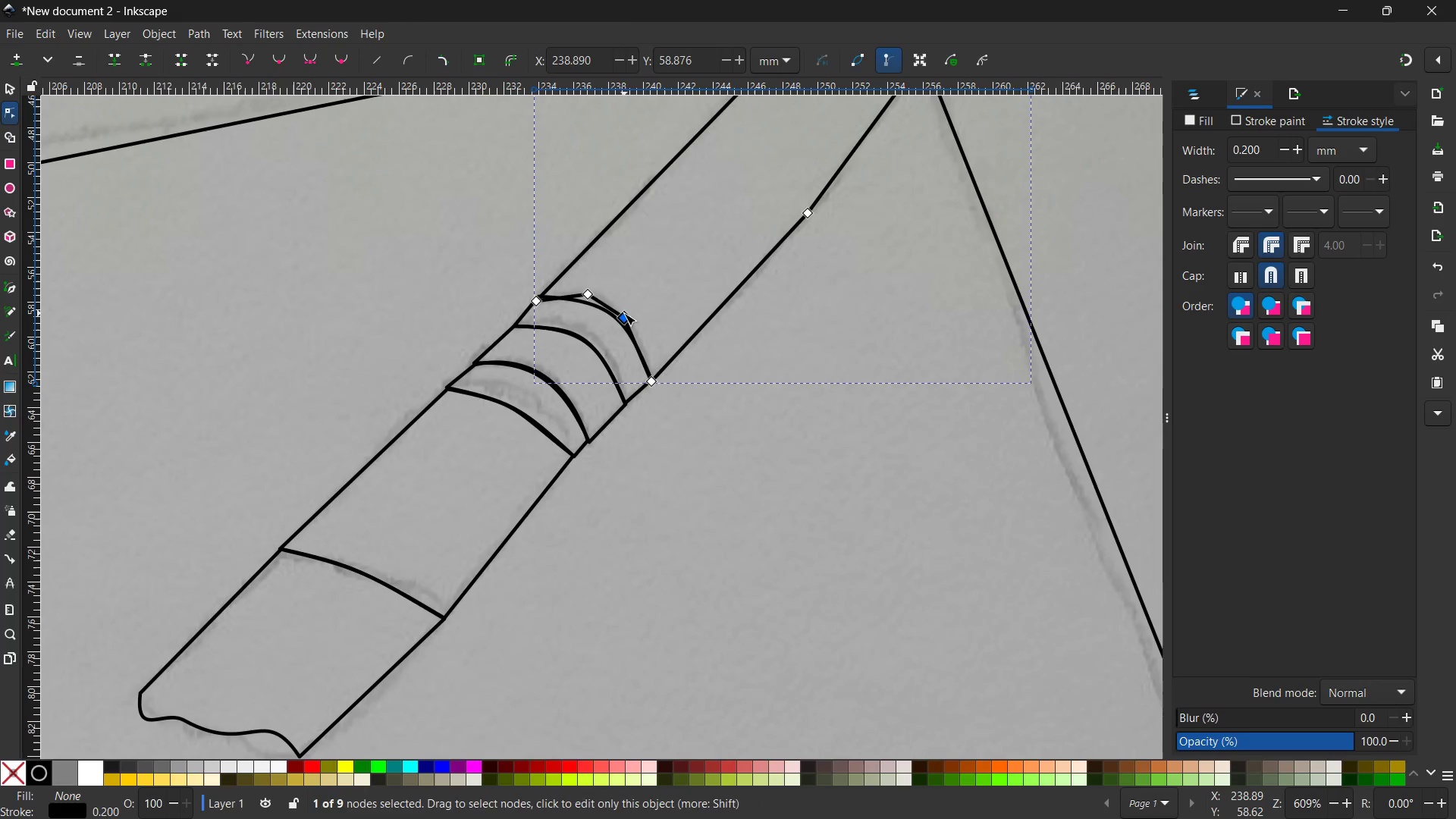 
key(Backspace)
 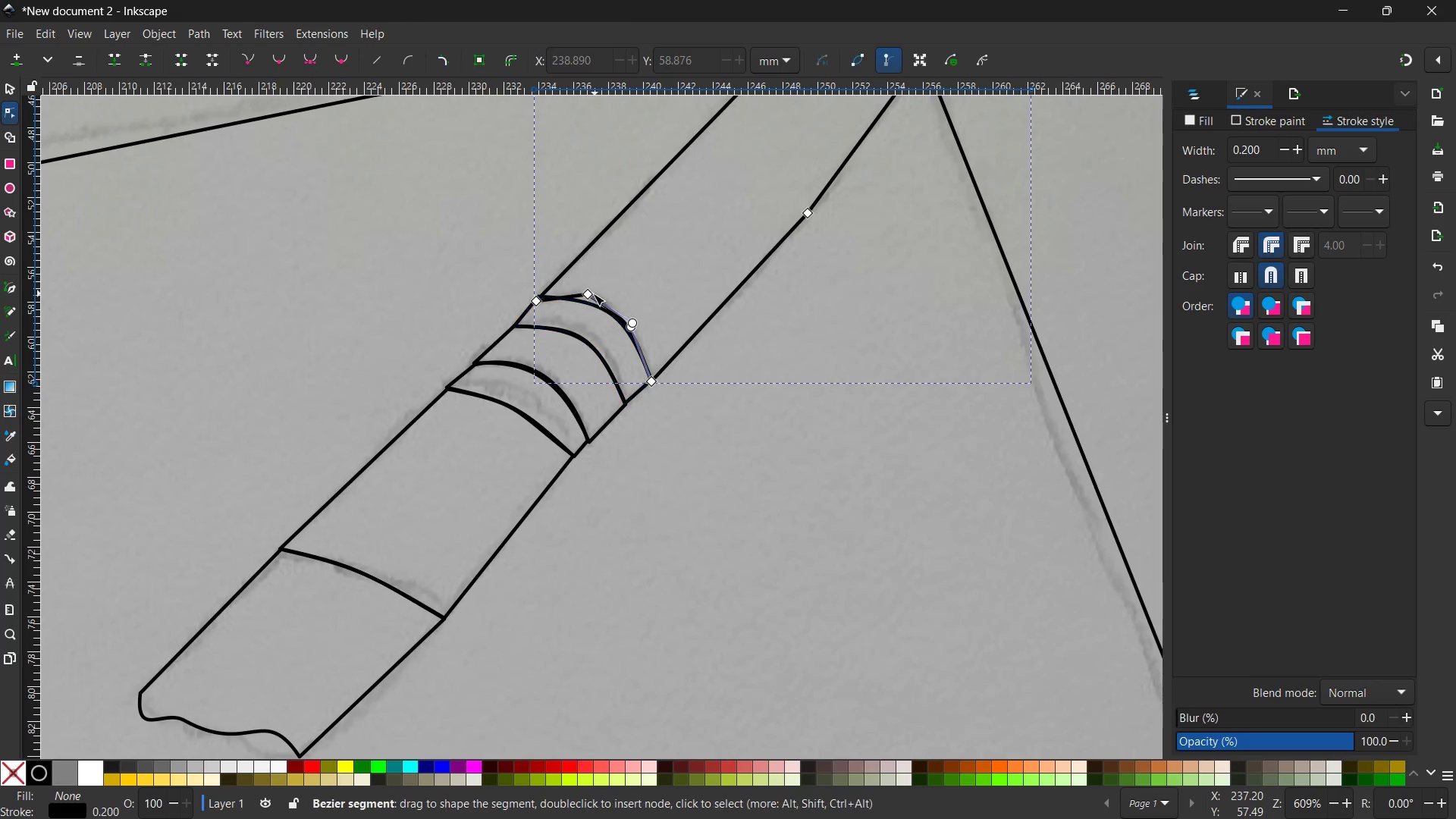 
left_click([591, 293])
 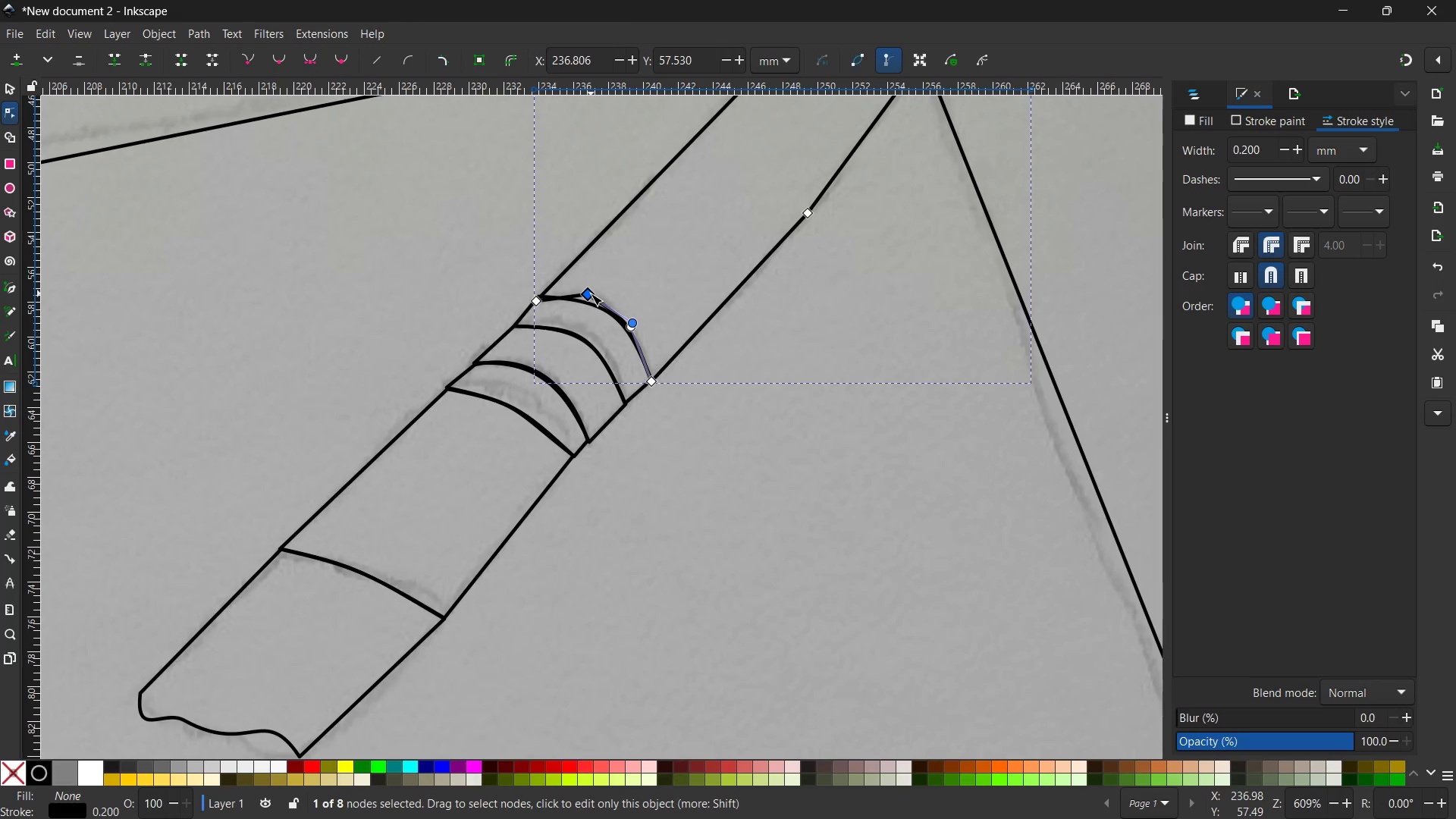 
key(Backspace)
 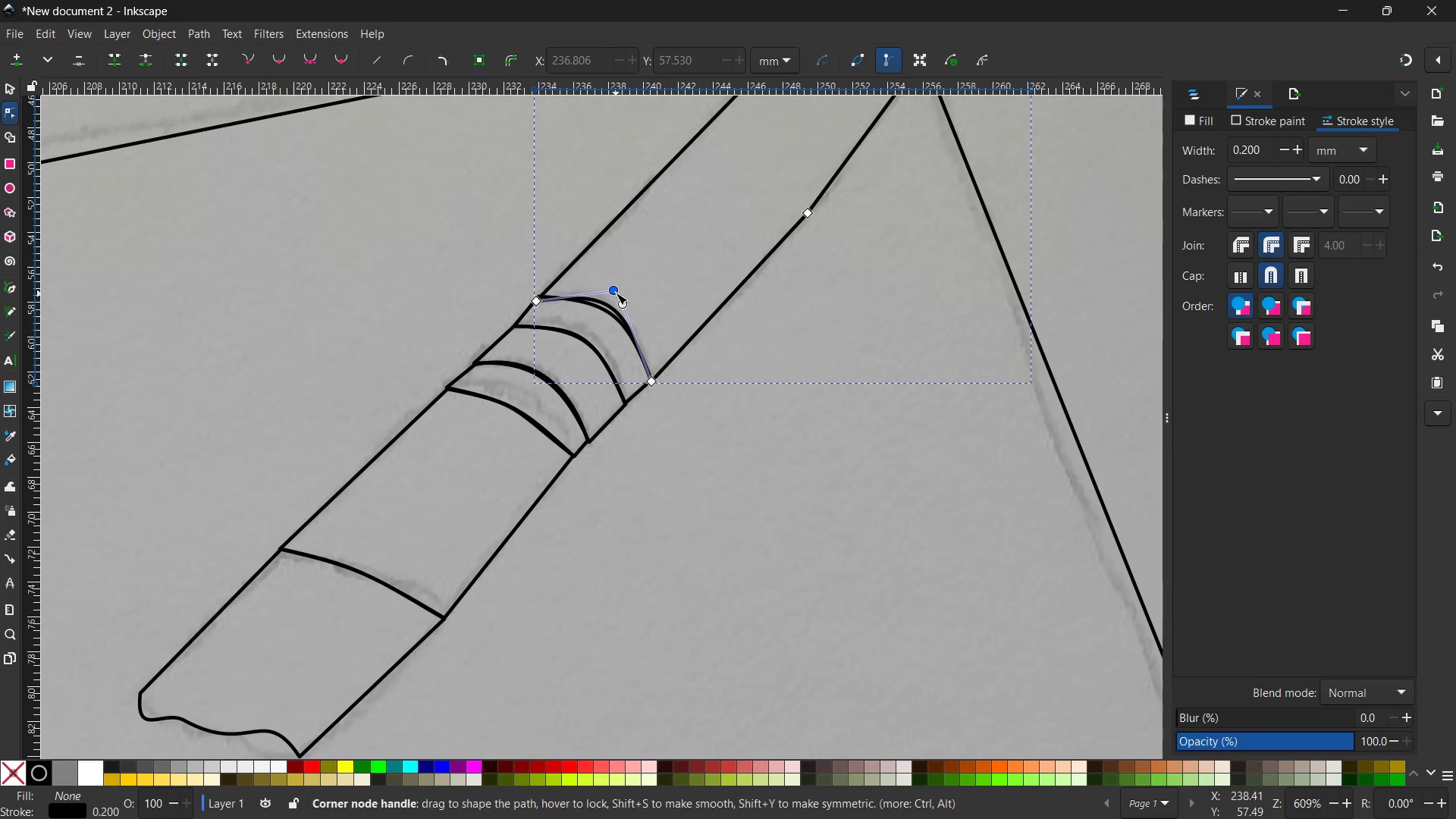 
left_click_drag(start_coordinate=[616, 293], to_coordinate=[602, 298])
 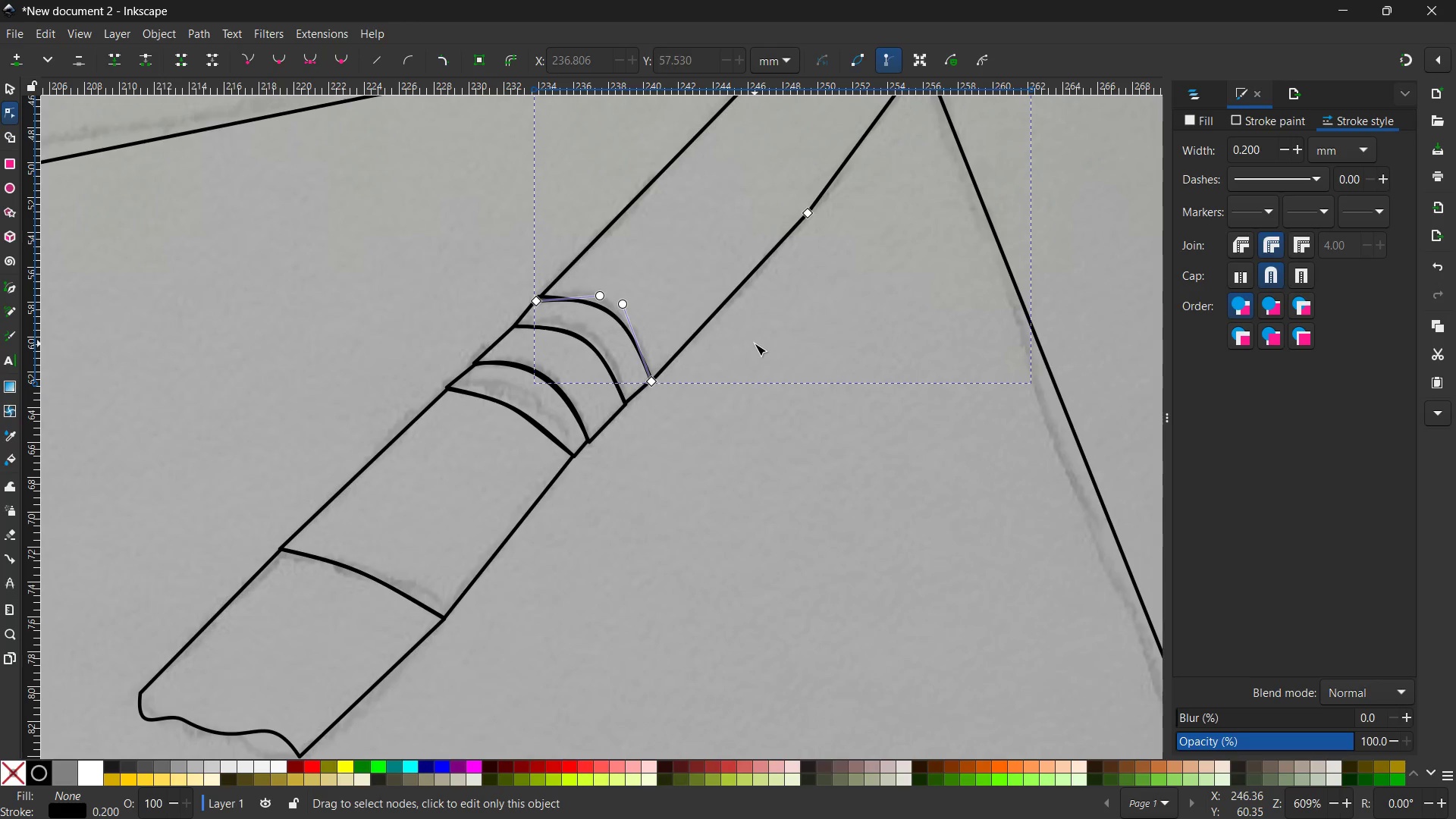 
scroll: coordinate [755, 344], scroll_direction: up, amount: 2.0
 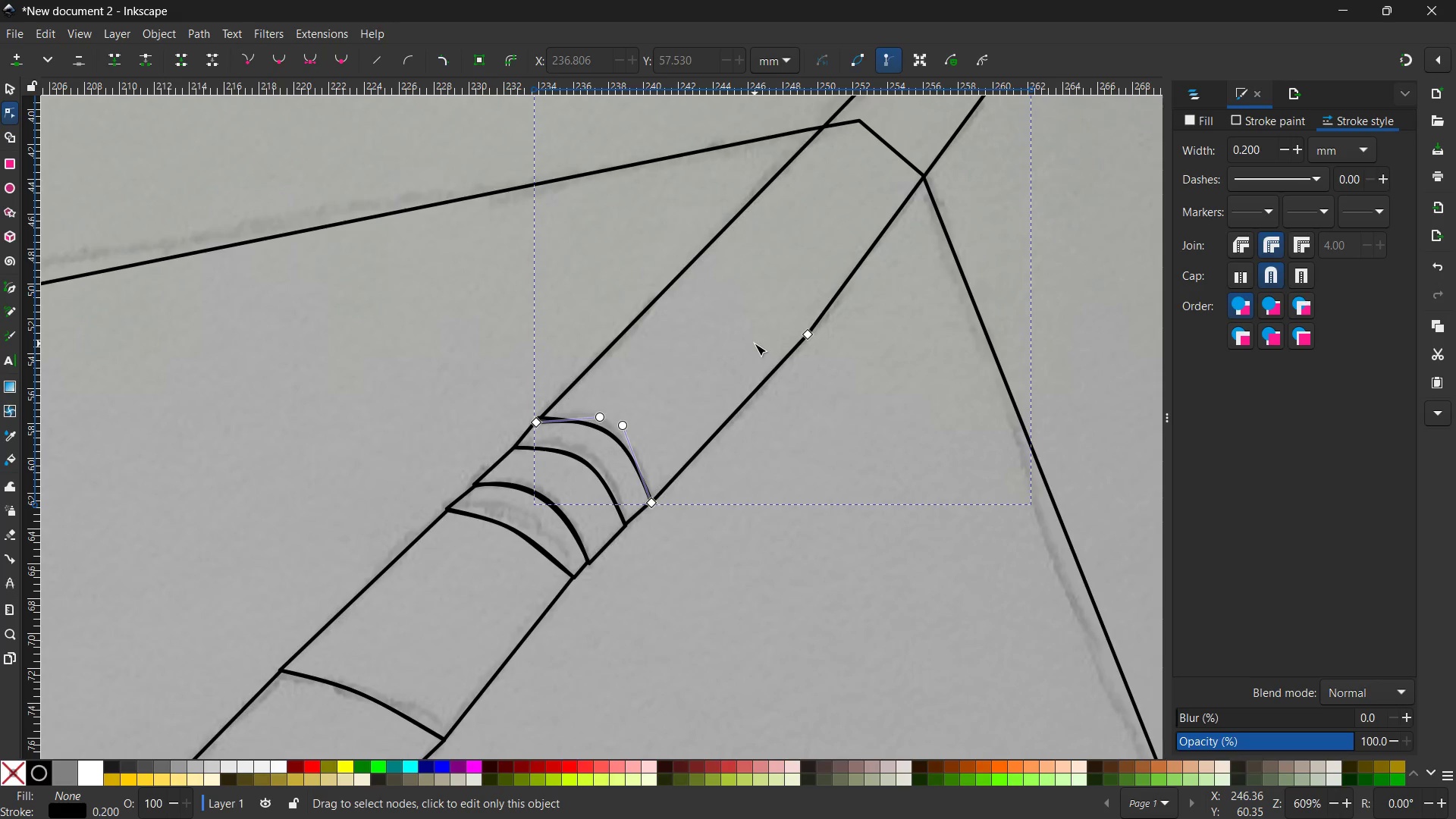 
hold_key(key=ControlLeft, duration=0.31)
scroll: coordinate [754, 344], scroll_direction: none, amount: 0.0
 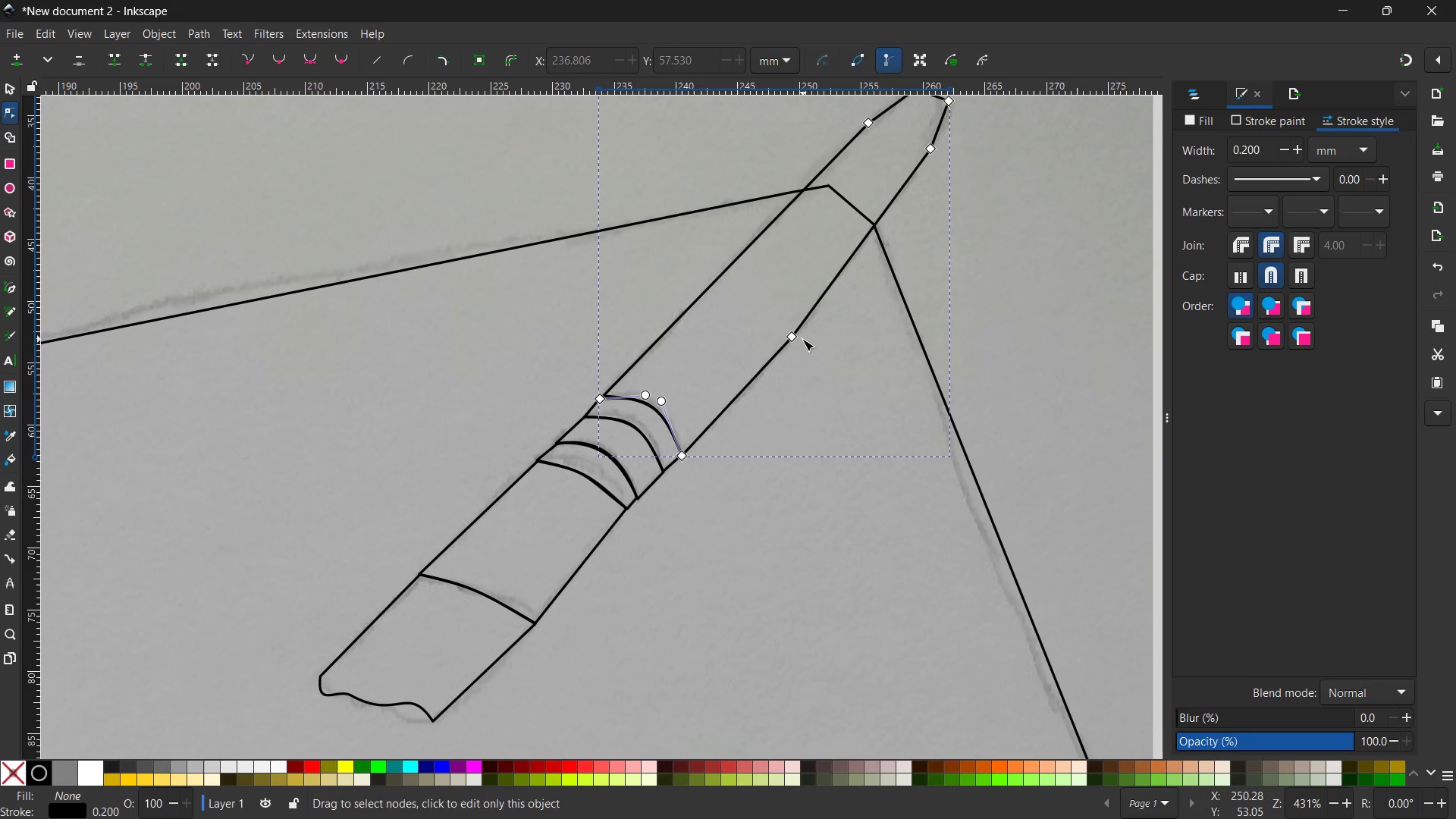 
left_click([795, 339])
 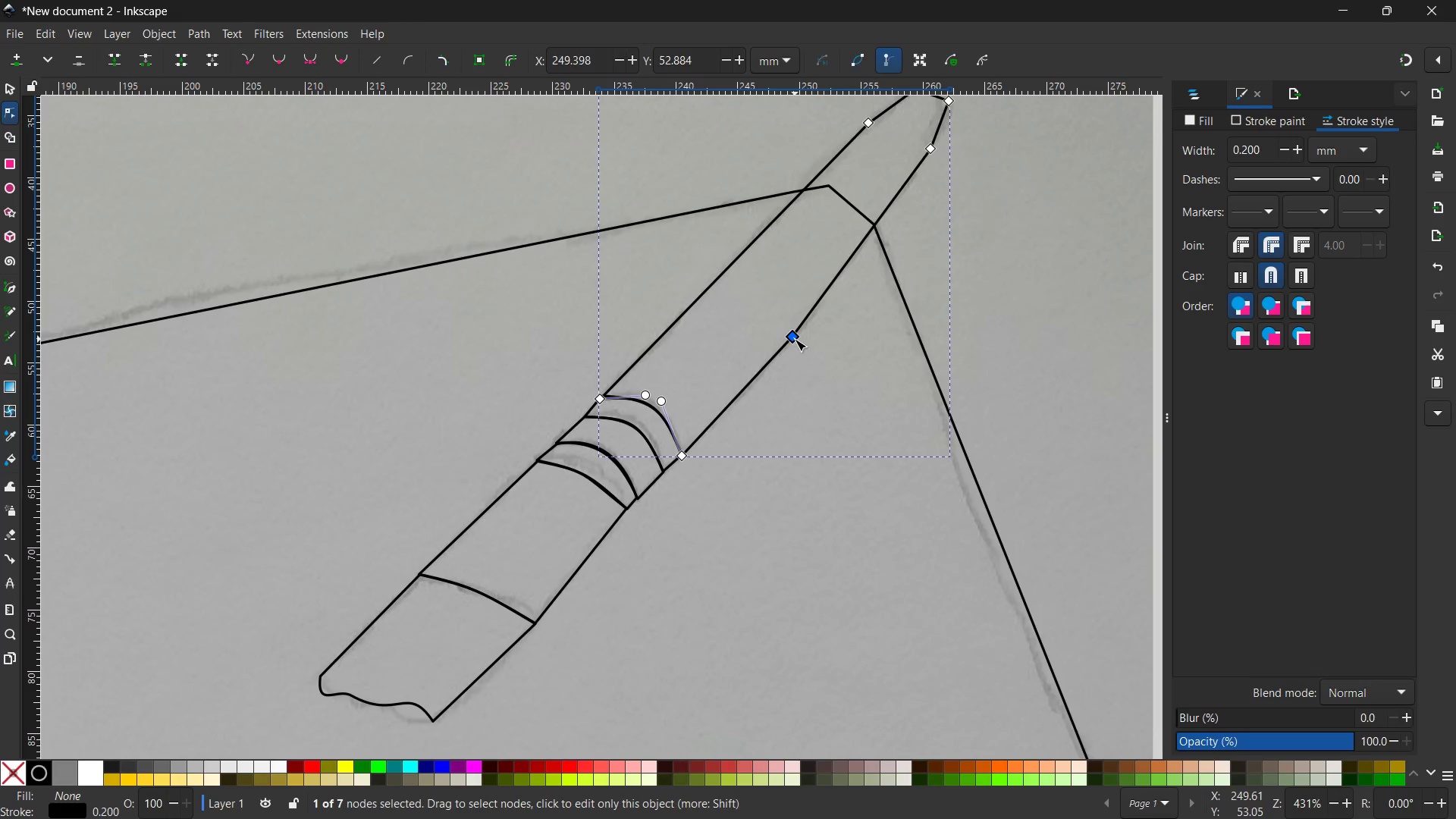 
key(Backspace)
 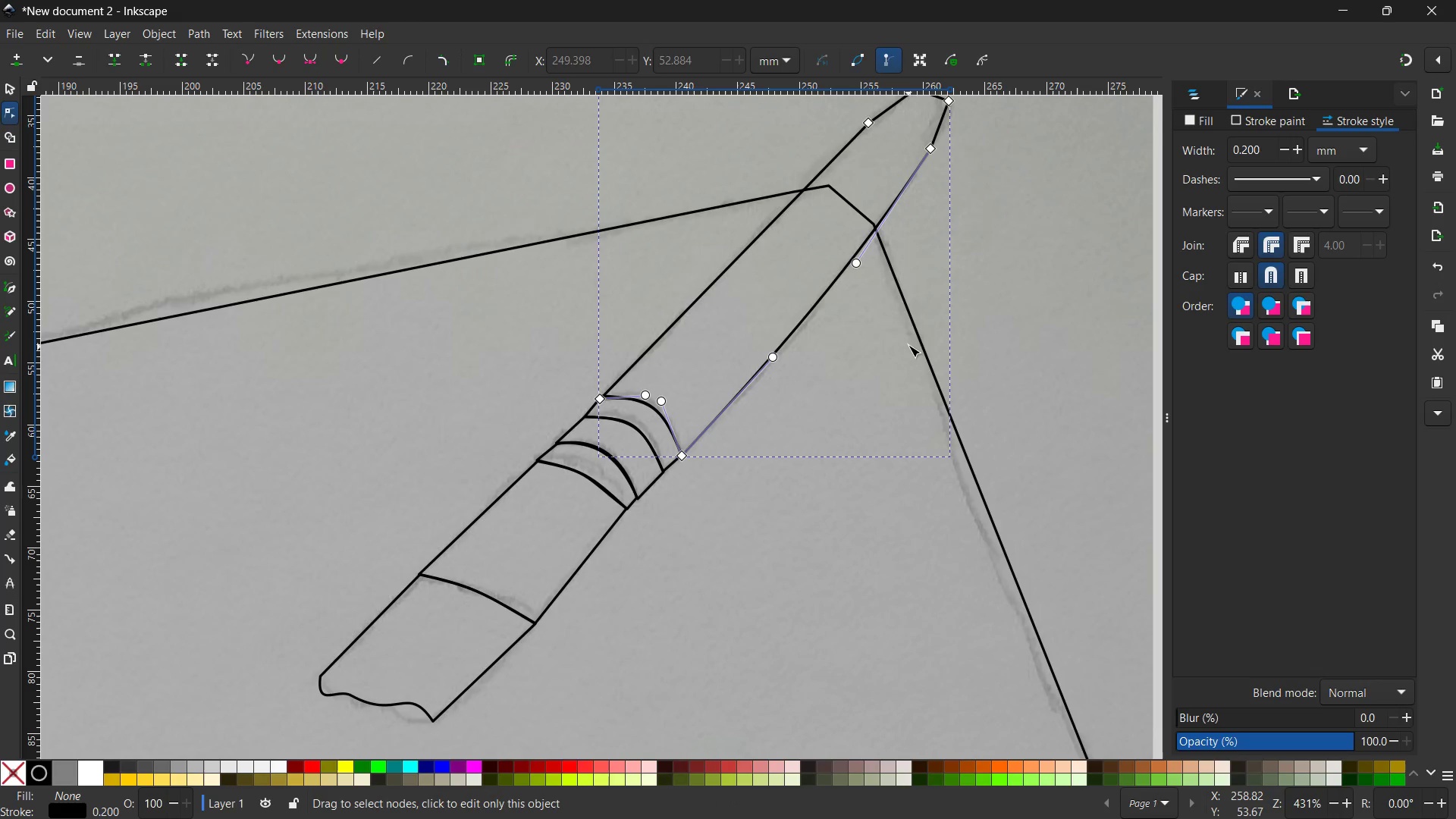 
scroll: coordinate [890, 321], scroll_direction: up, amount: 1.0
 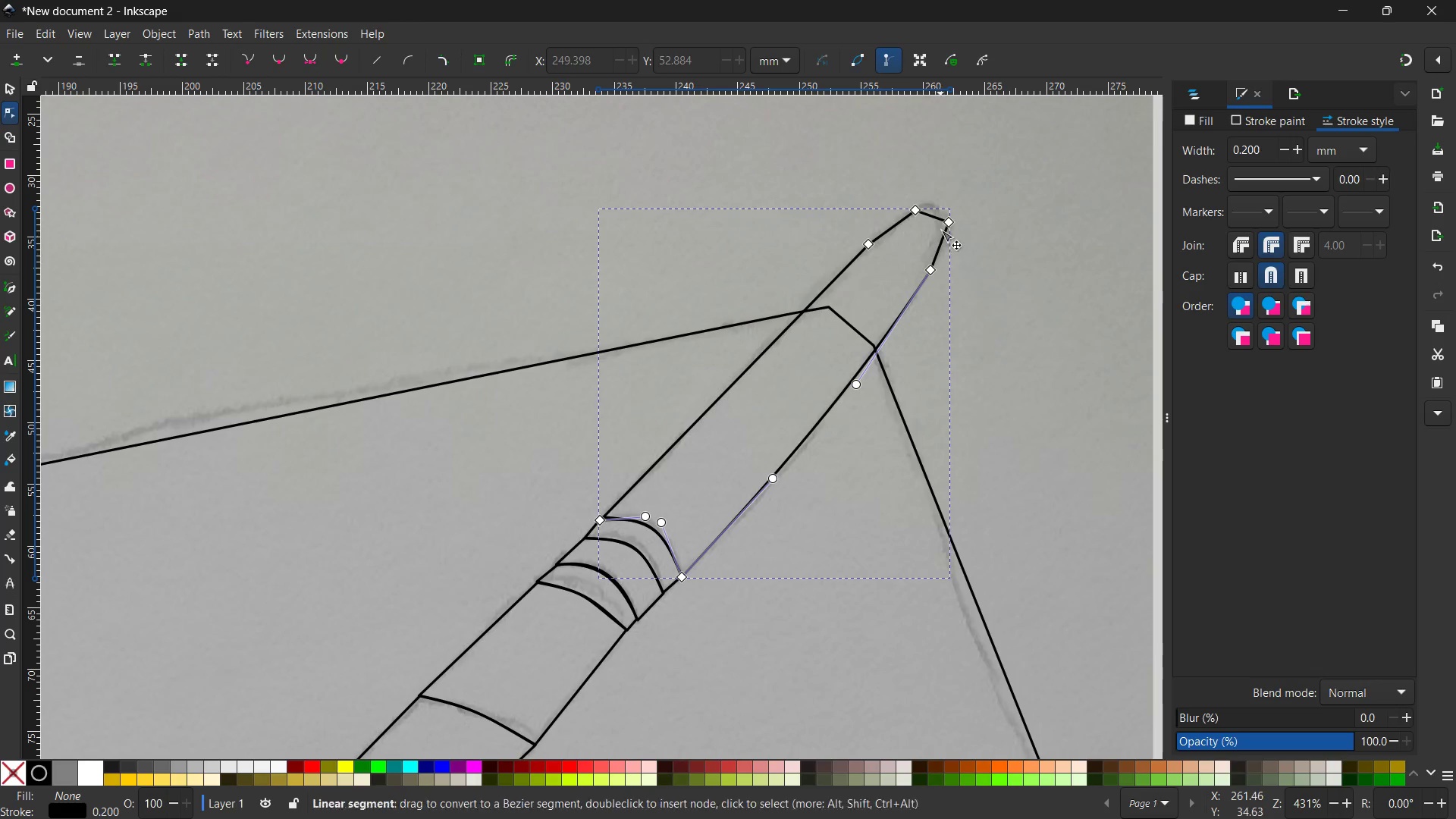 
left_click([949, 224])
 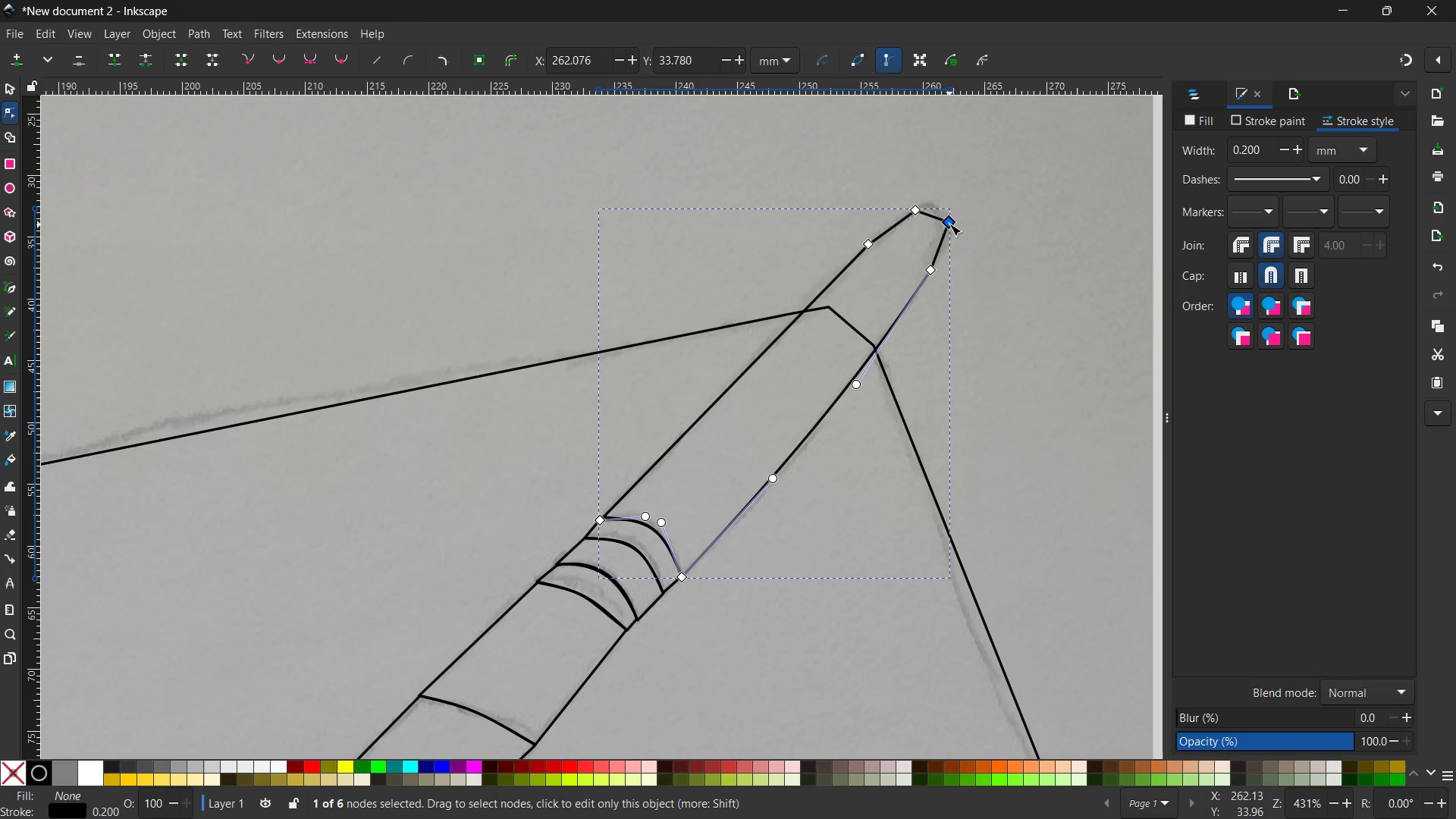 
key(Backspace)
 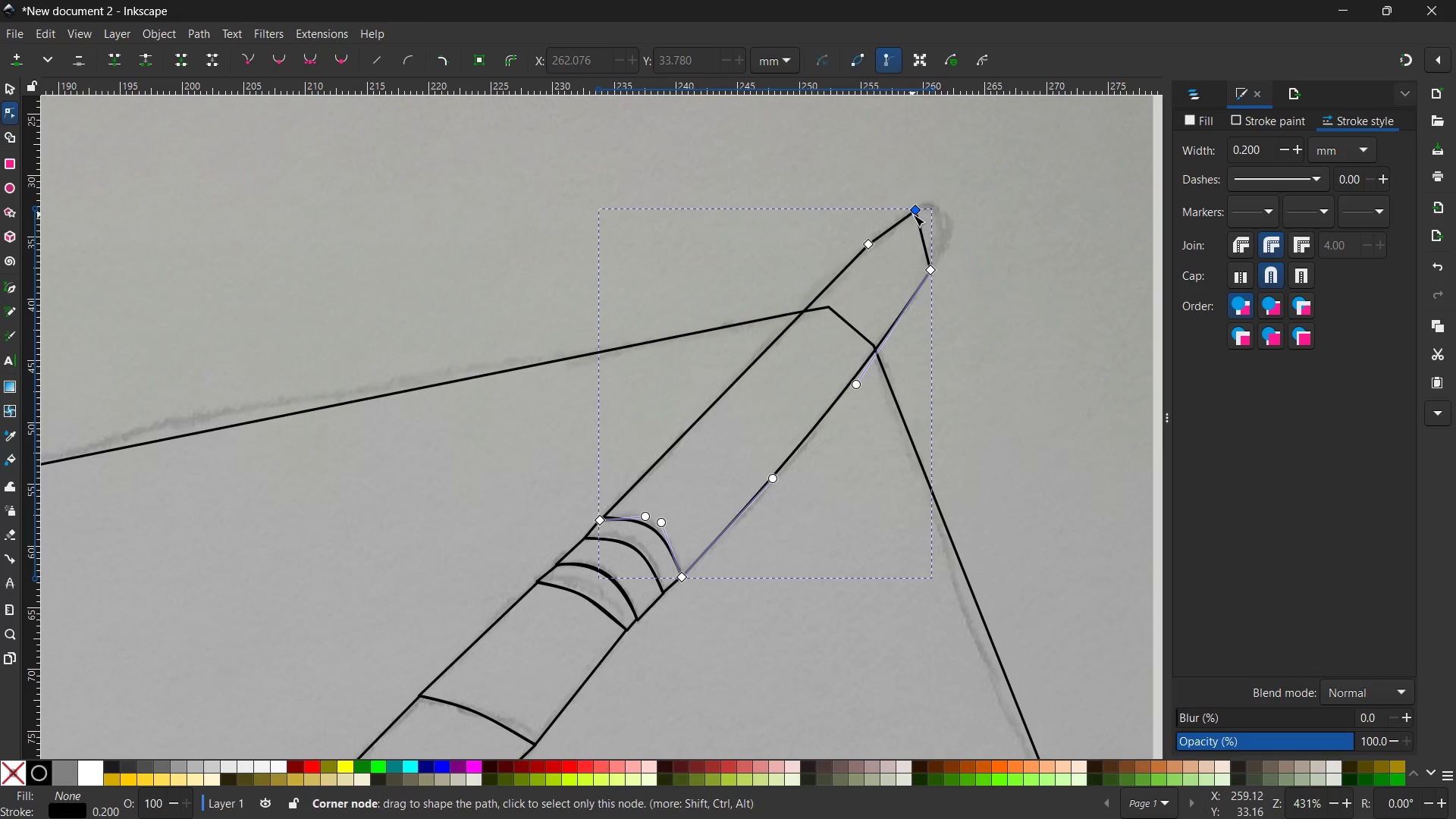 
left_click([919, 213])
 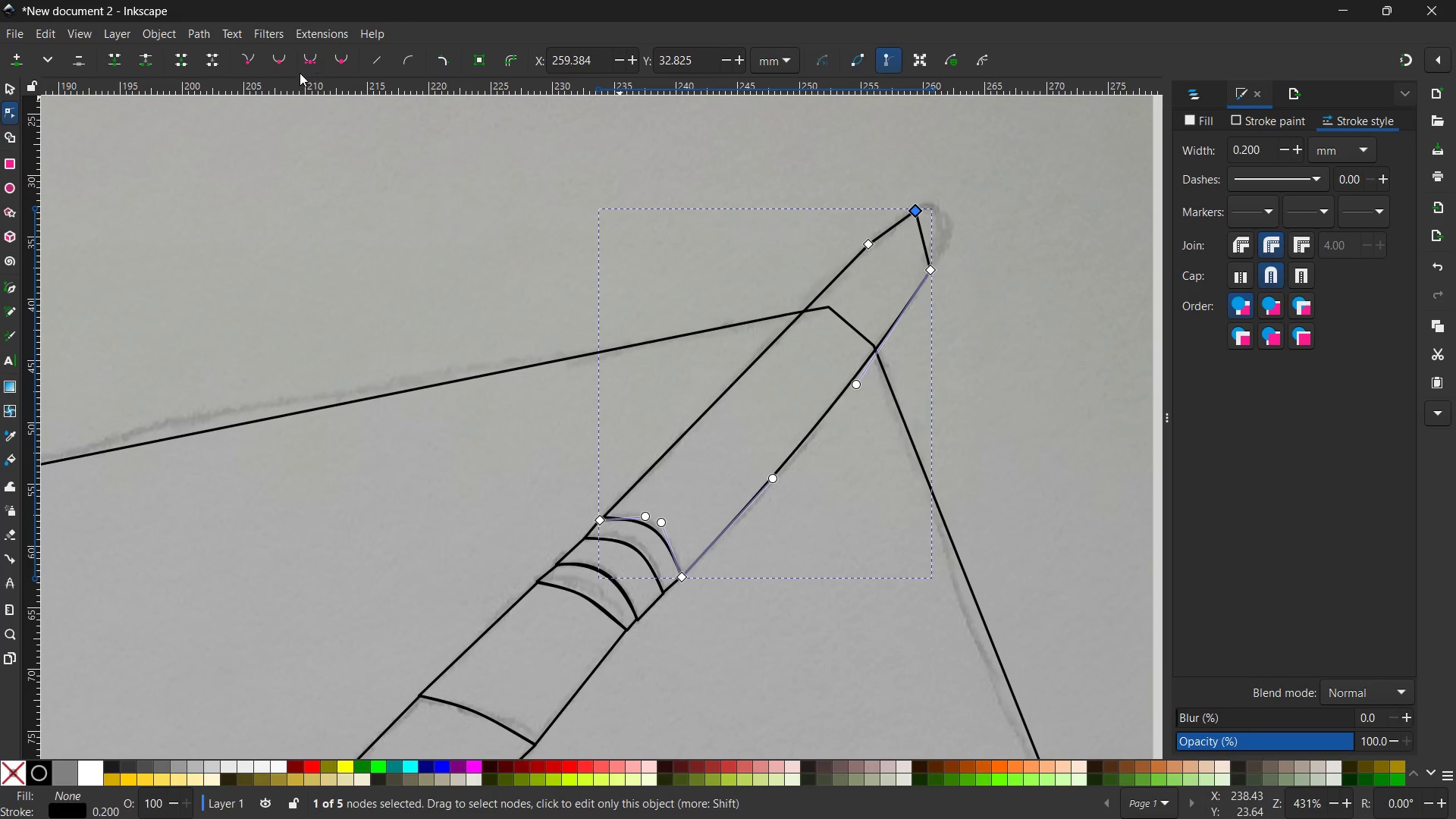 
left_click([287, 64])
 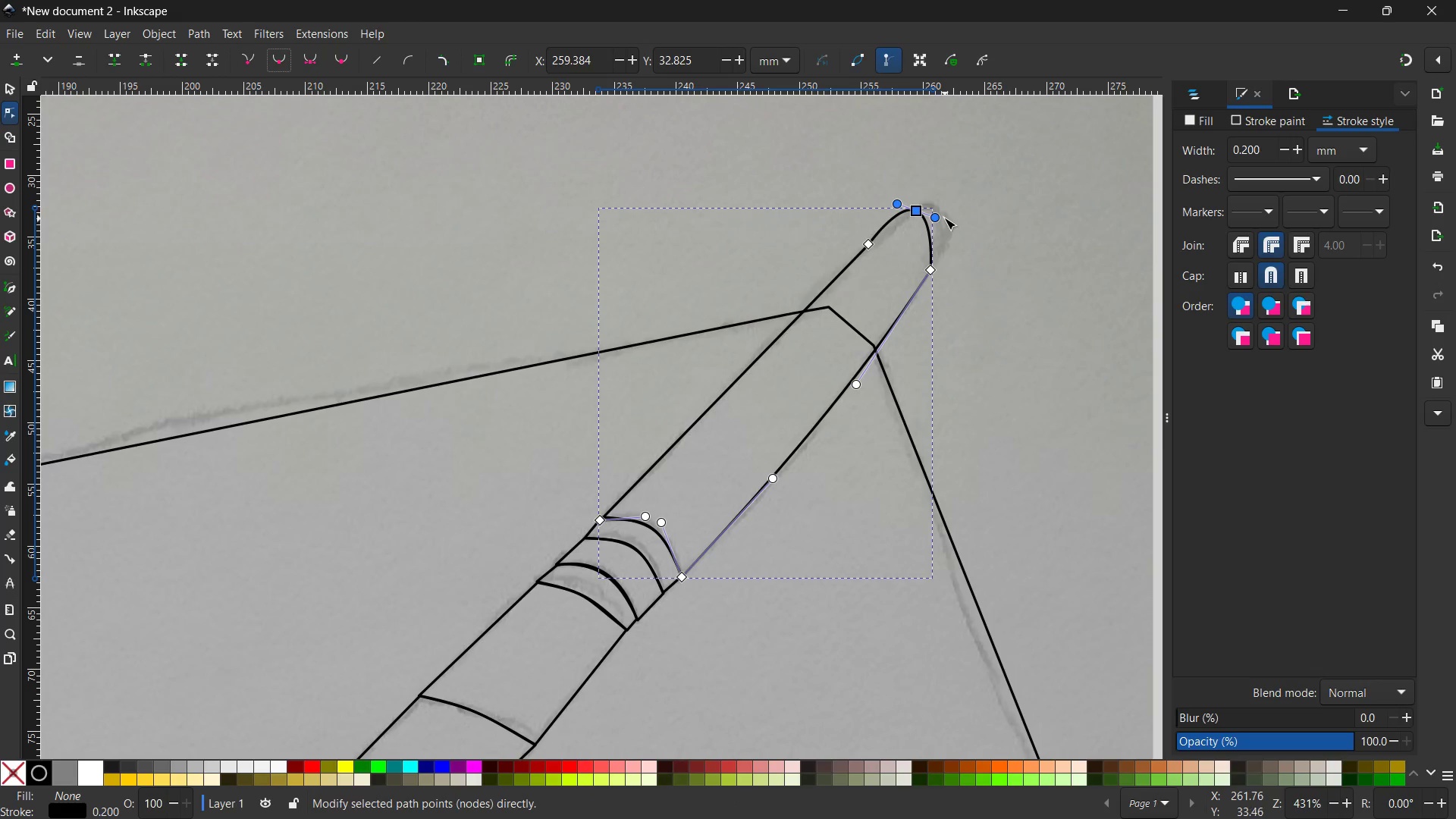 
left_click_drag(start_coordinate=[937, 216], to_coordinate=[965, 234])
 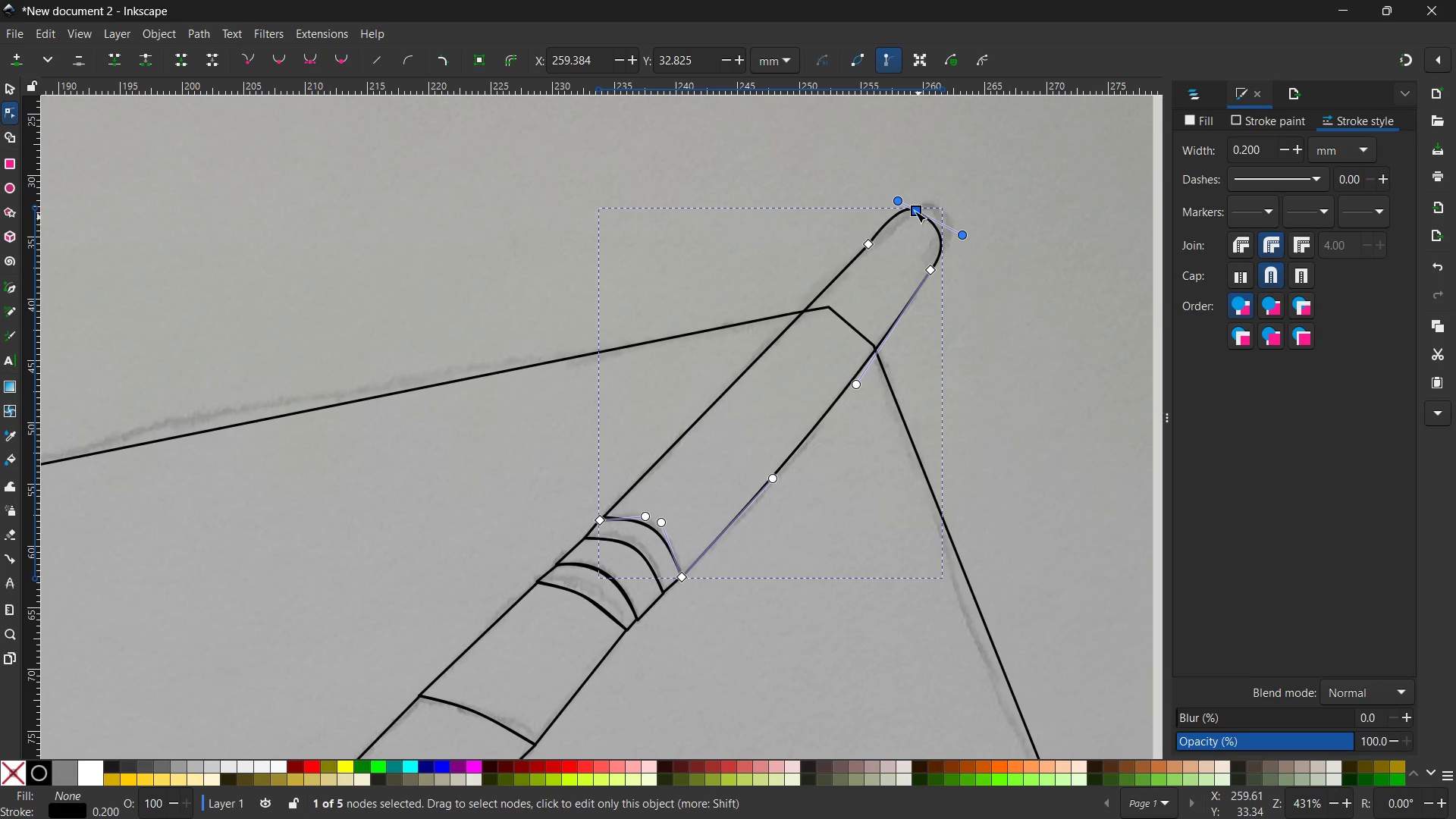 
left_click_drag(start_coordinate=[915, 211], to_coordinate=[927, 217])
 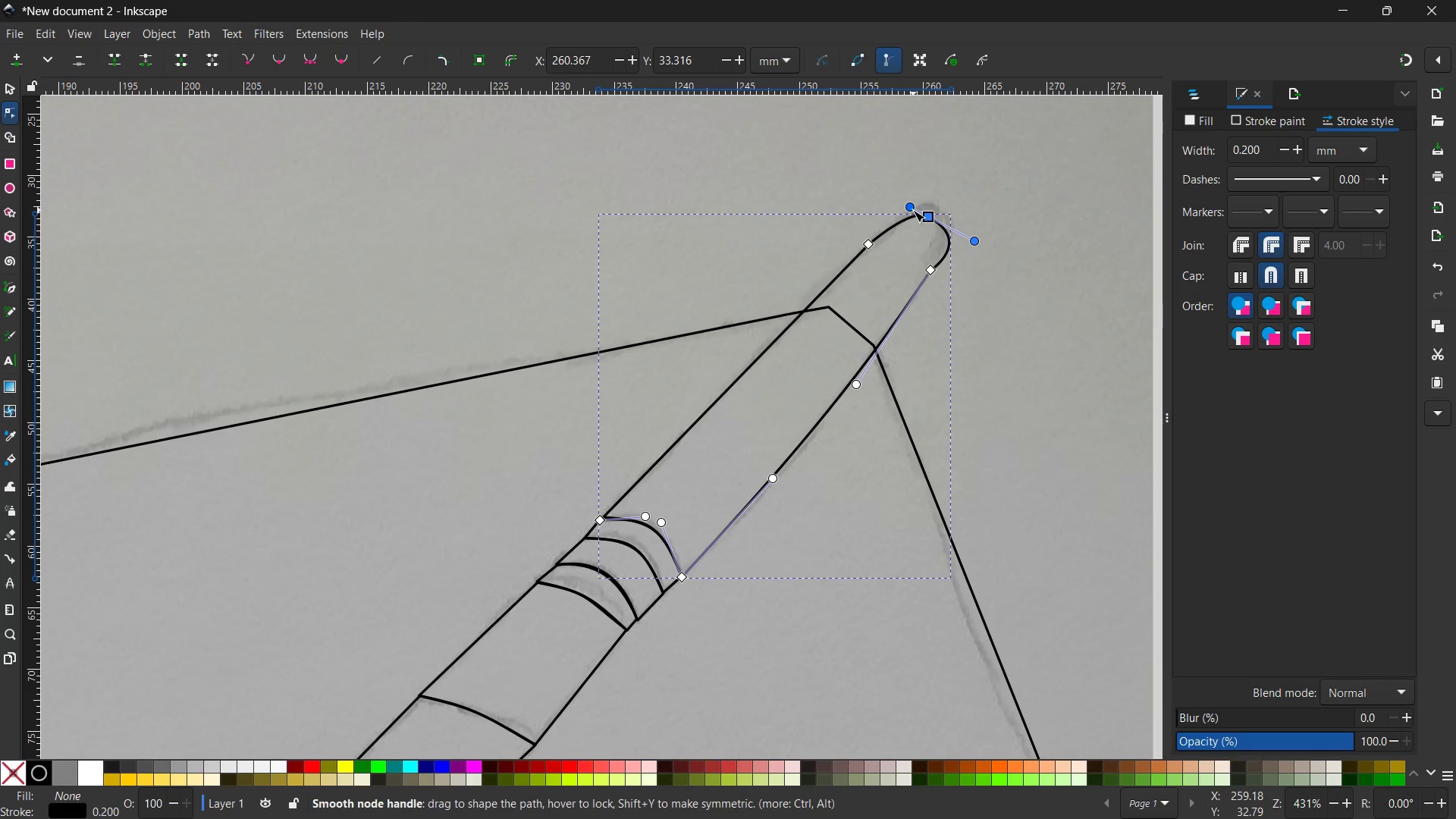 
left_click_drag(start_coordinate=[913, 210], to_coordinate=[899, 199])
 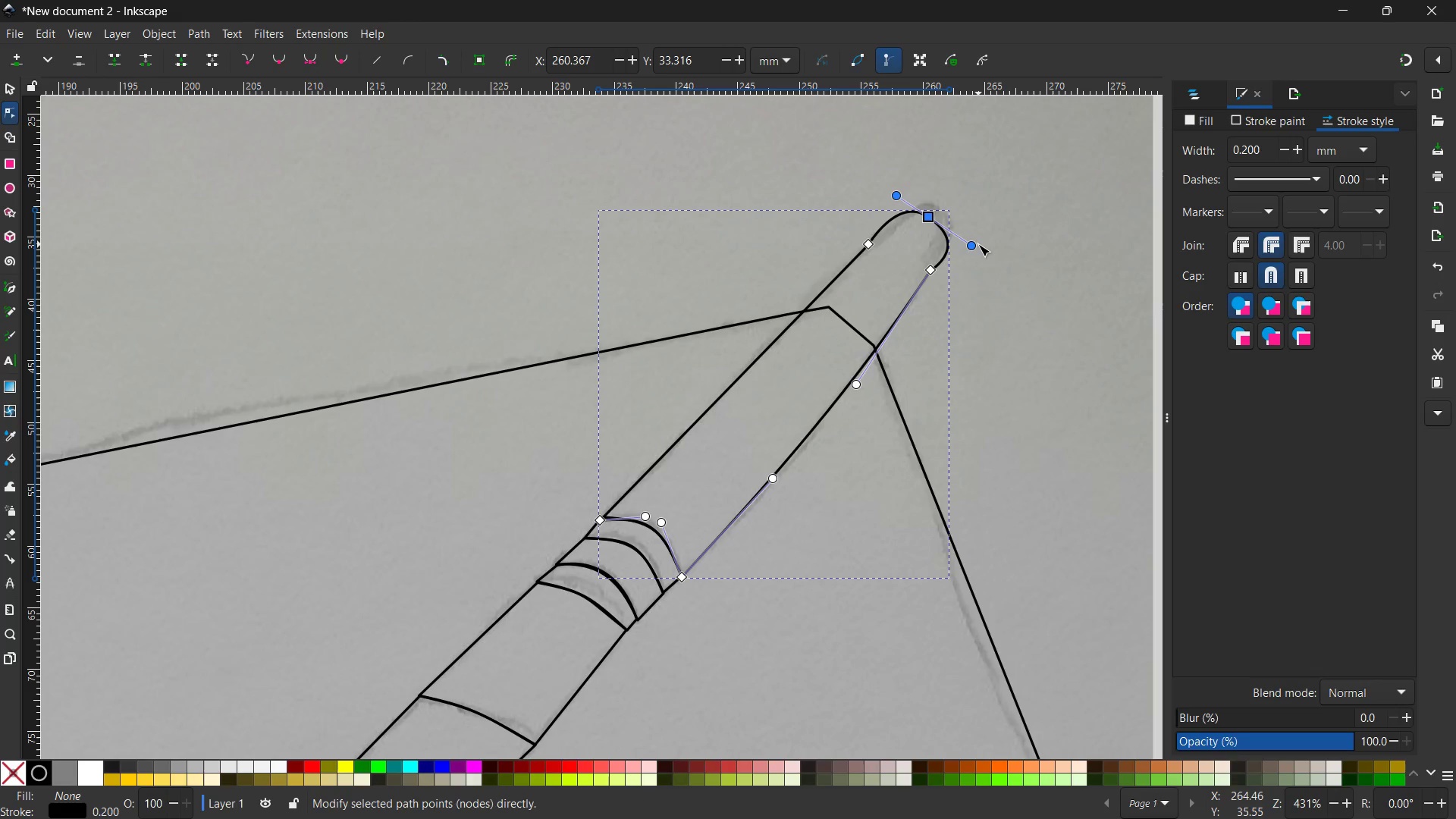 
left_click_drag(start_coordinate=[976, 245], to_coordinate=[960, 234])
 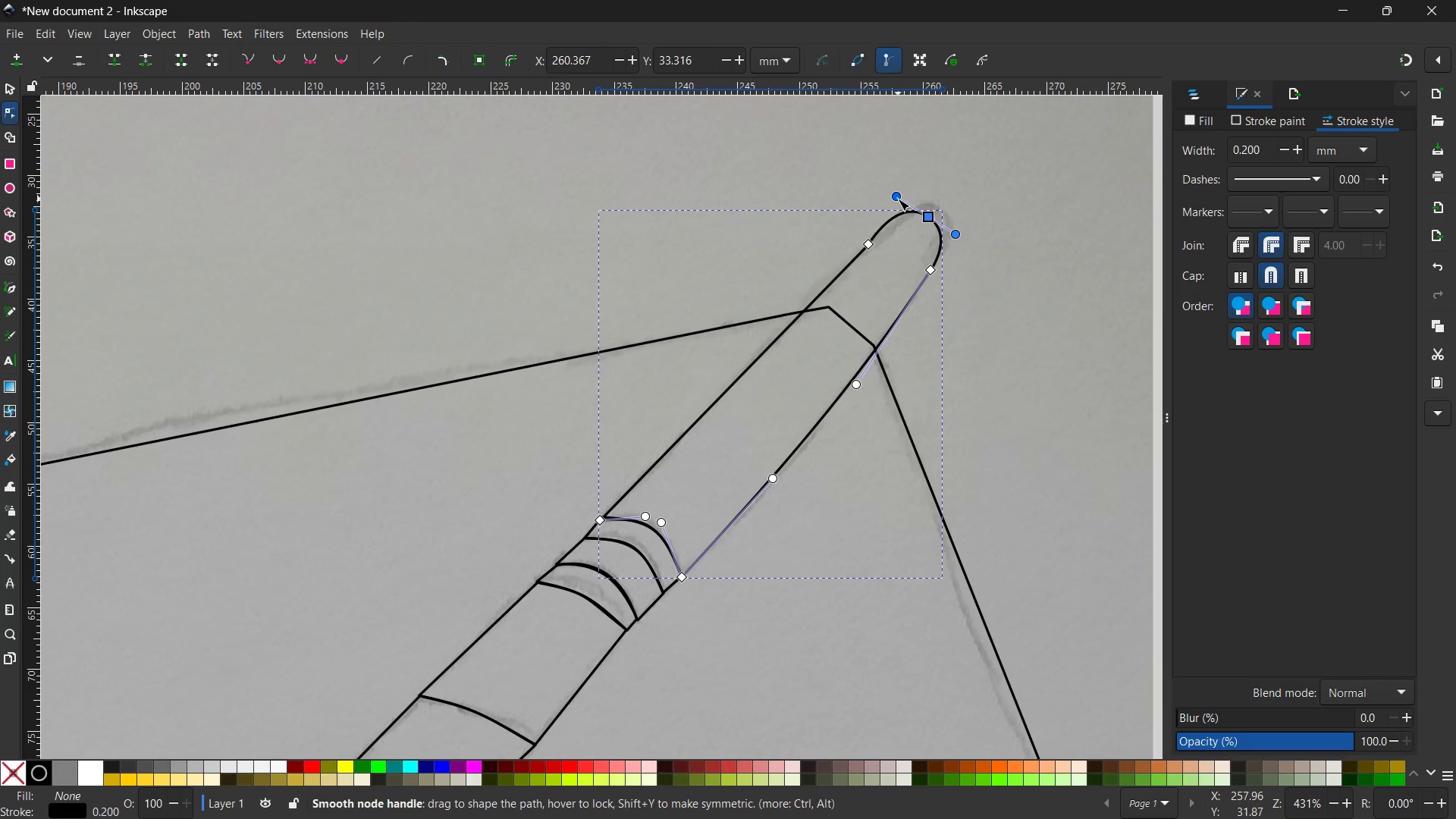 
left_click_drag(start_coordinate=[898, 199], to_coordinate=[903, 200])
 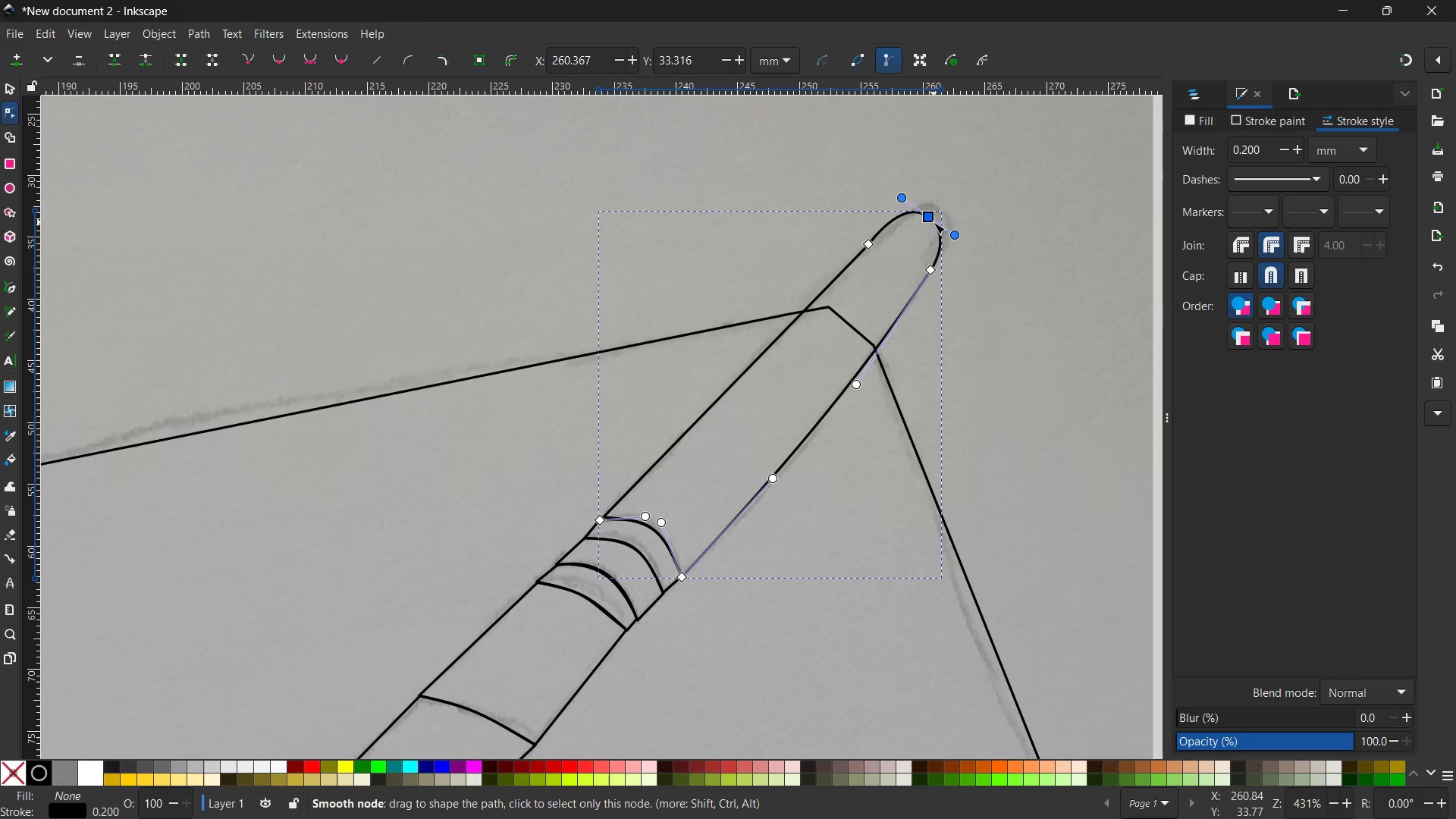 
left_click_drag(start_coordinate=[931, 220], to_coordinate=[937, 223])
 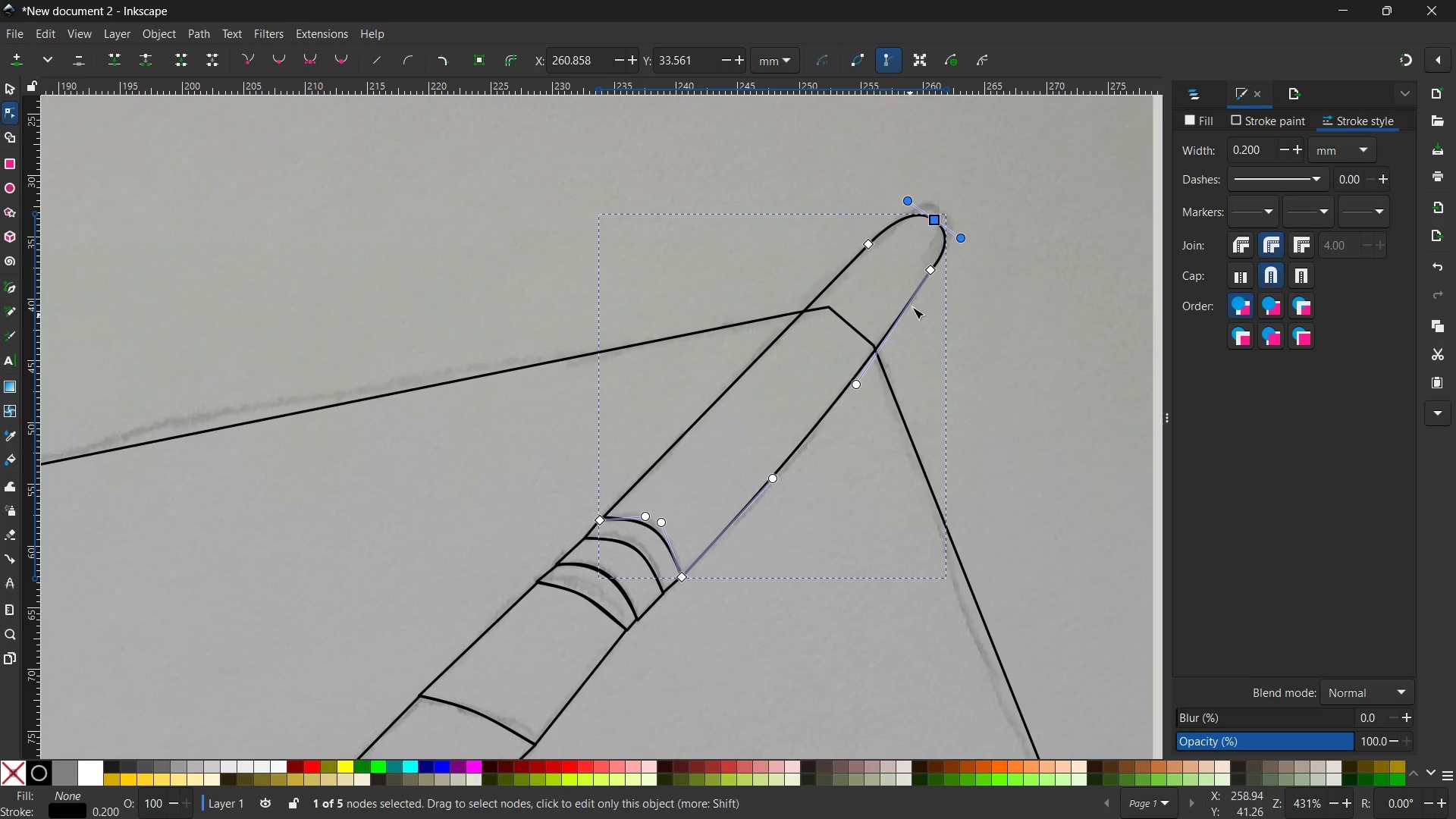 
left_click_drag(start_coordinate=[930, 272], to_coordinate=[927, 278])
 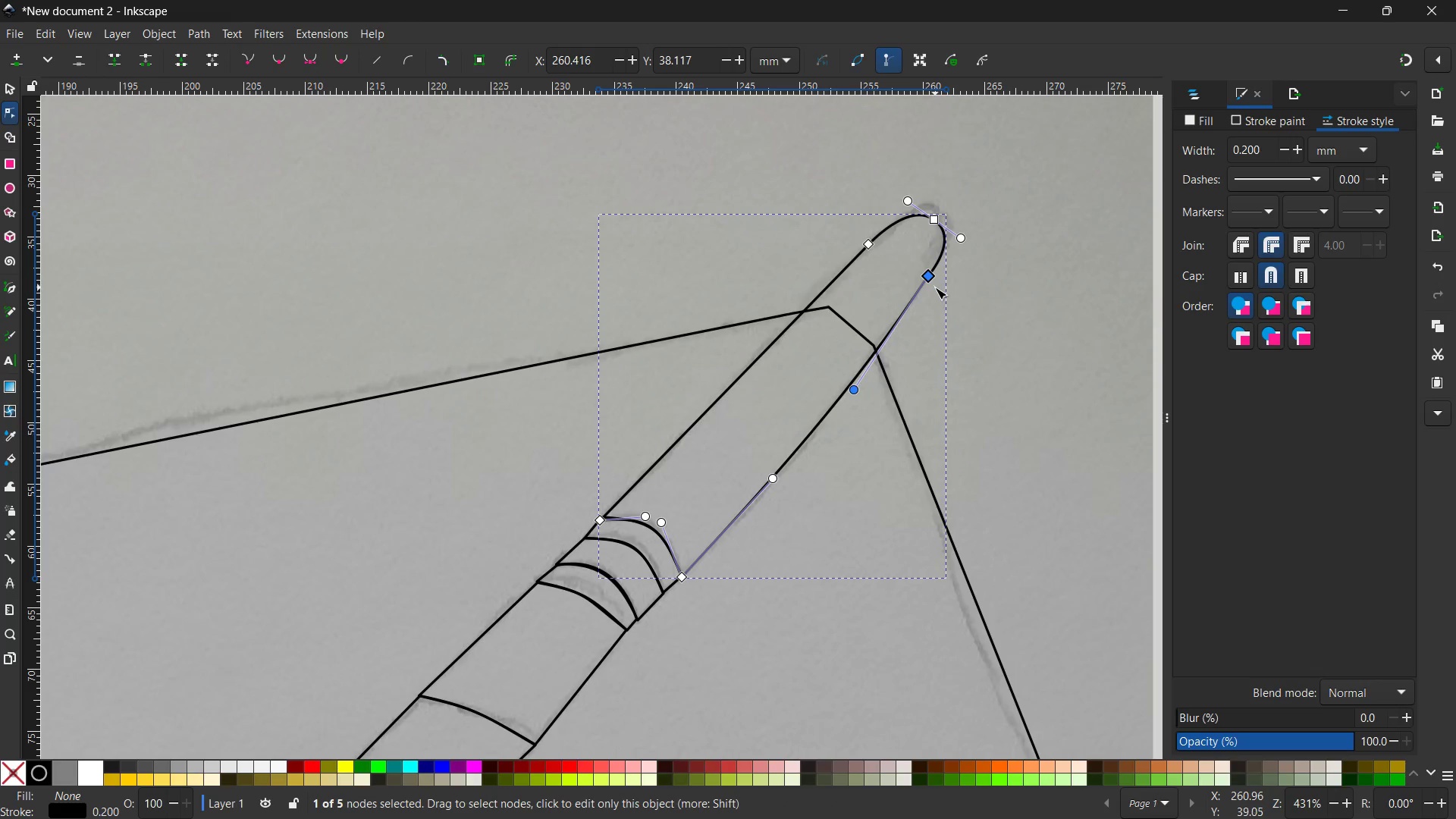 
scroll: coordinate [936, 287], scroll_direction: down, amount: 3.0
 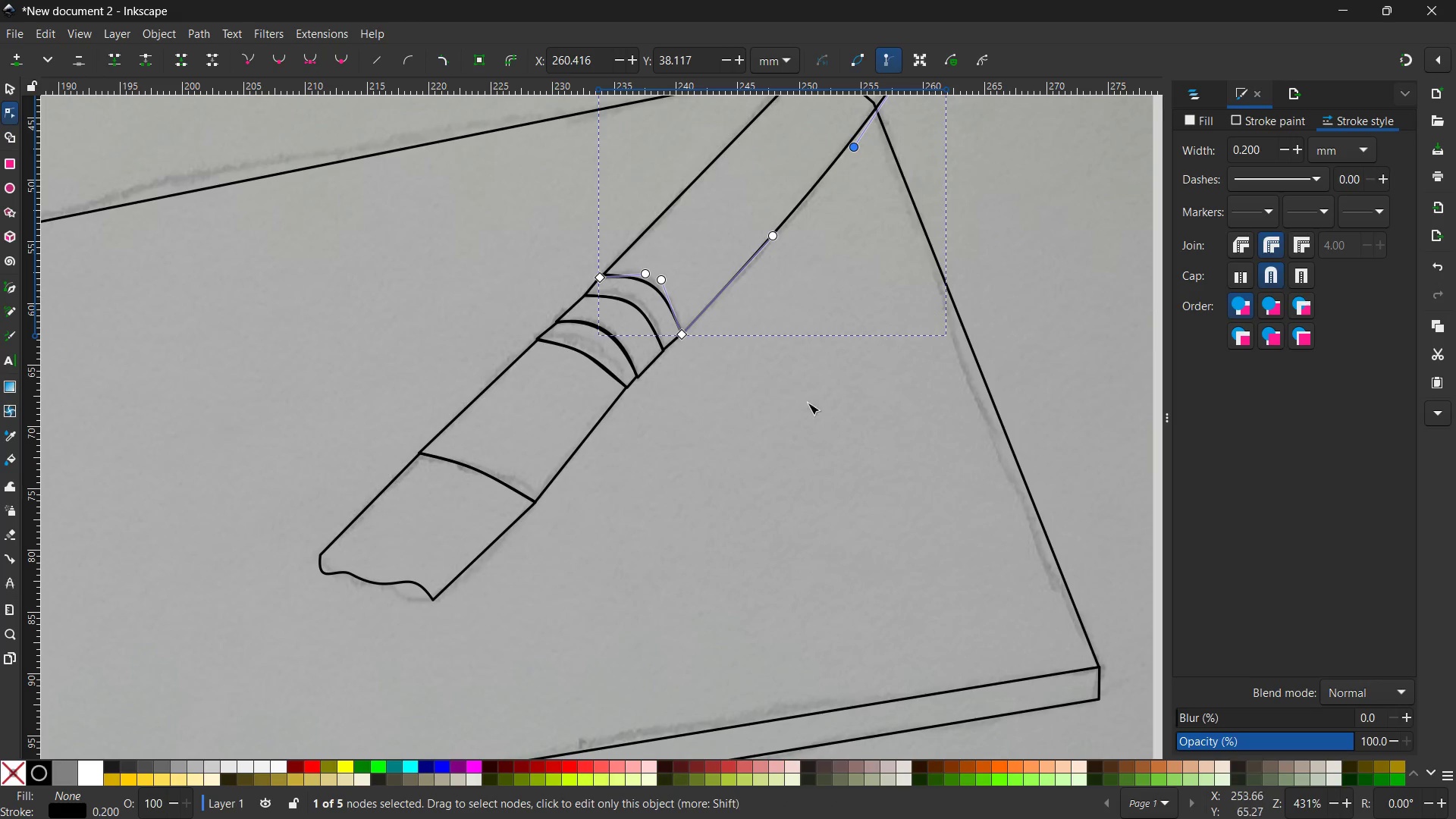 
left_click([746, 448])
 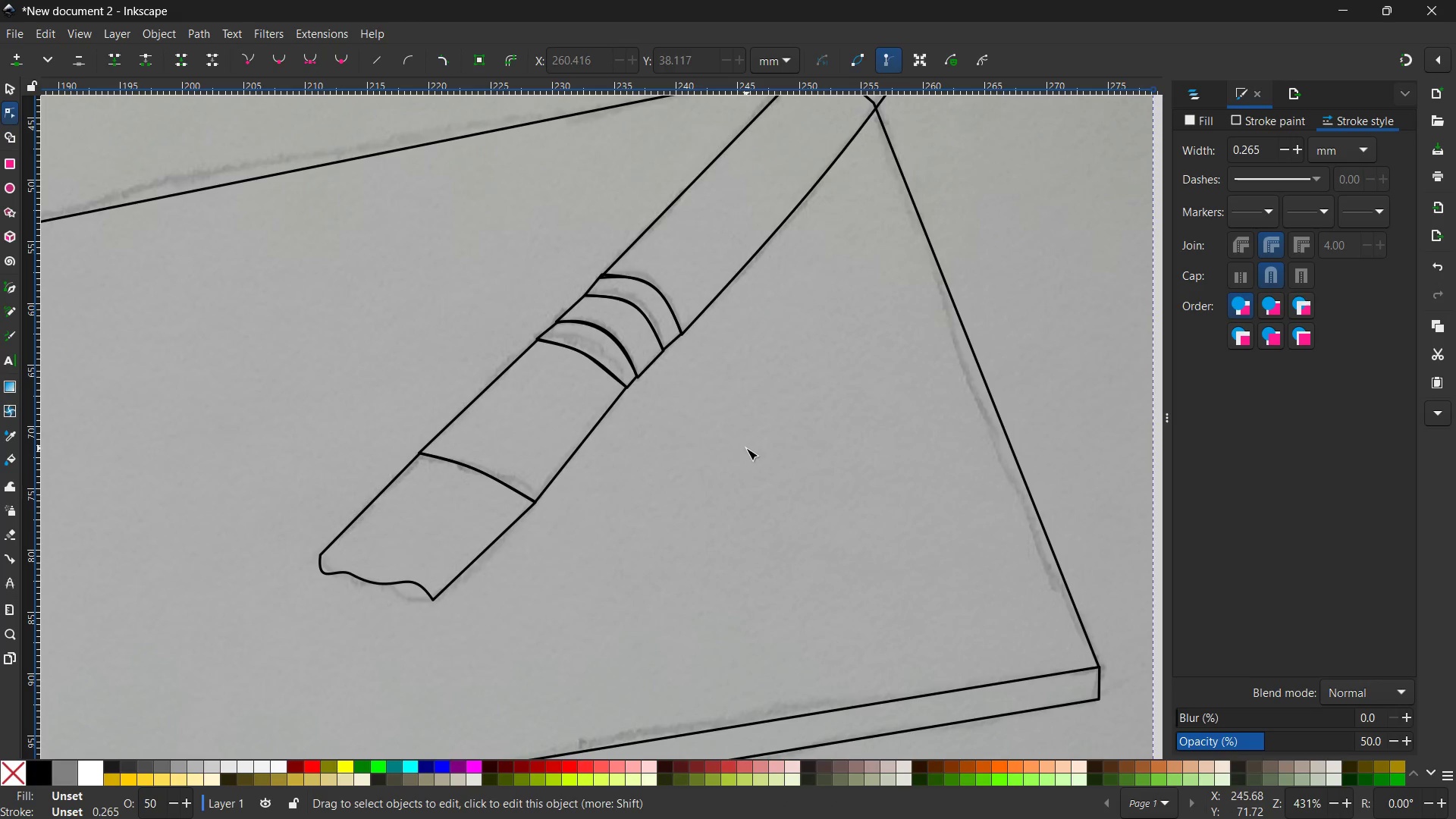 
key(Control+ControlLeft)
 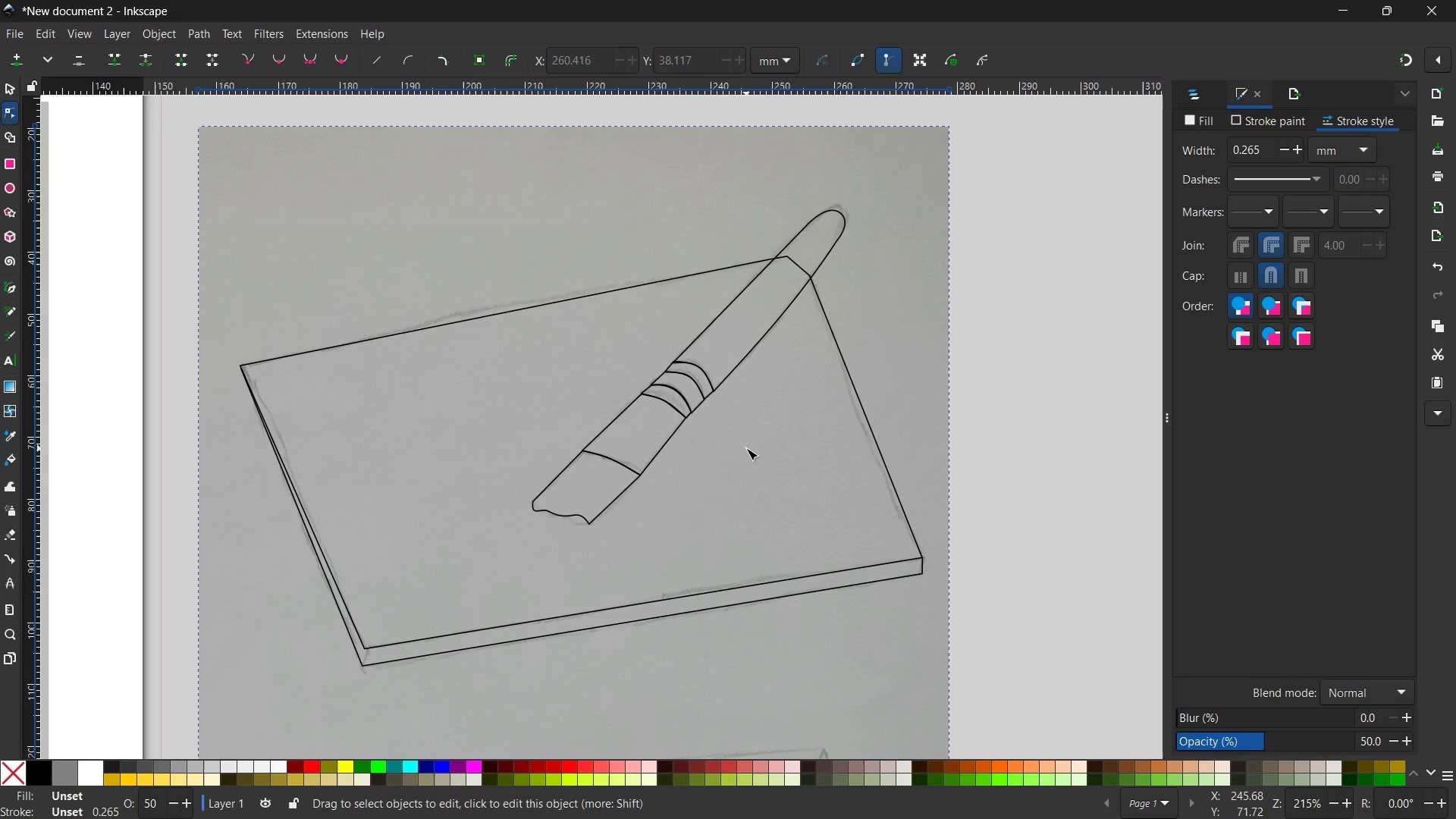 
scroll: coordinate [747, 448], scroll_direction: down, amount: 10.0
 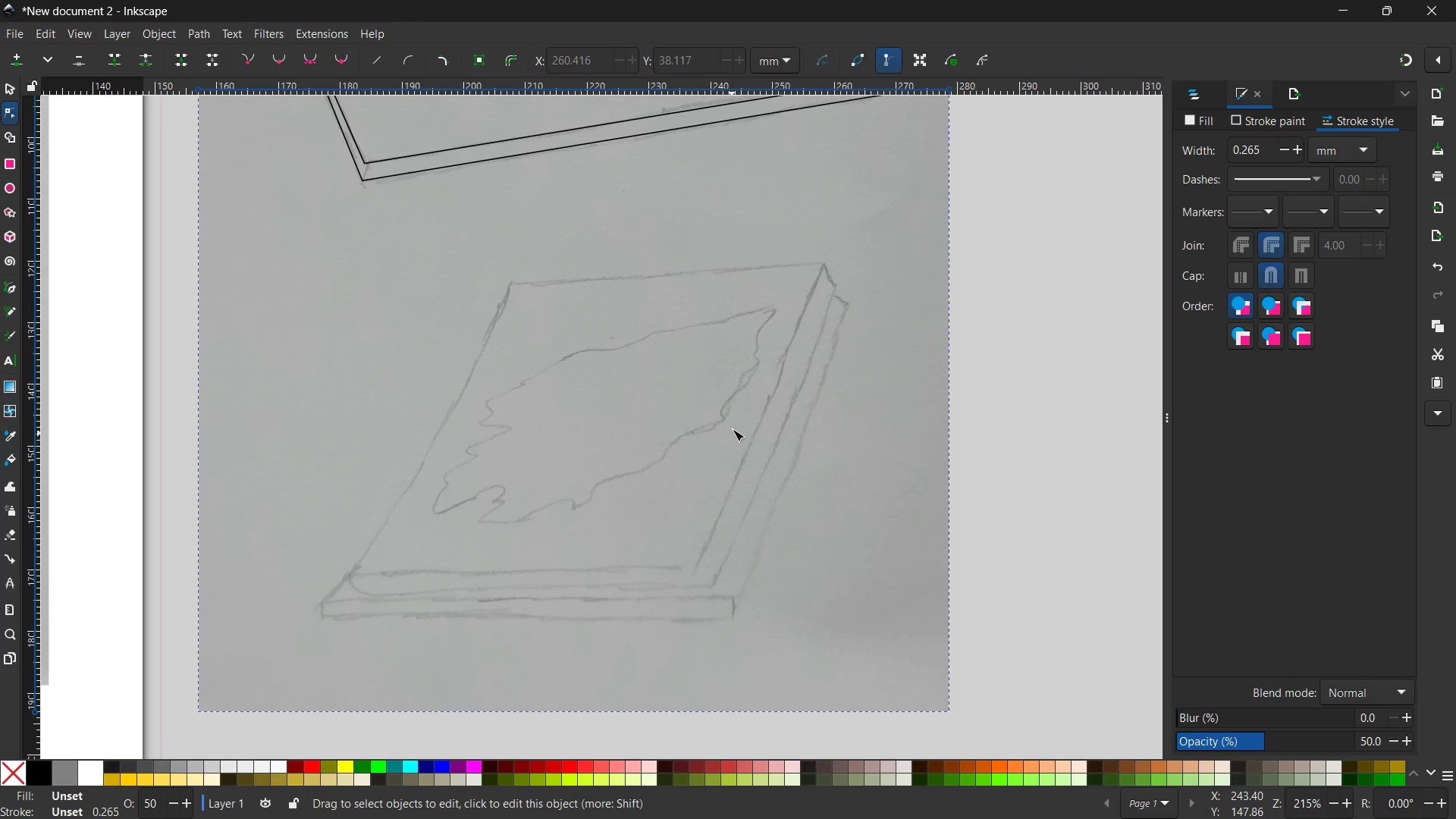 
left_click([767, 413])
 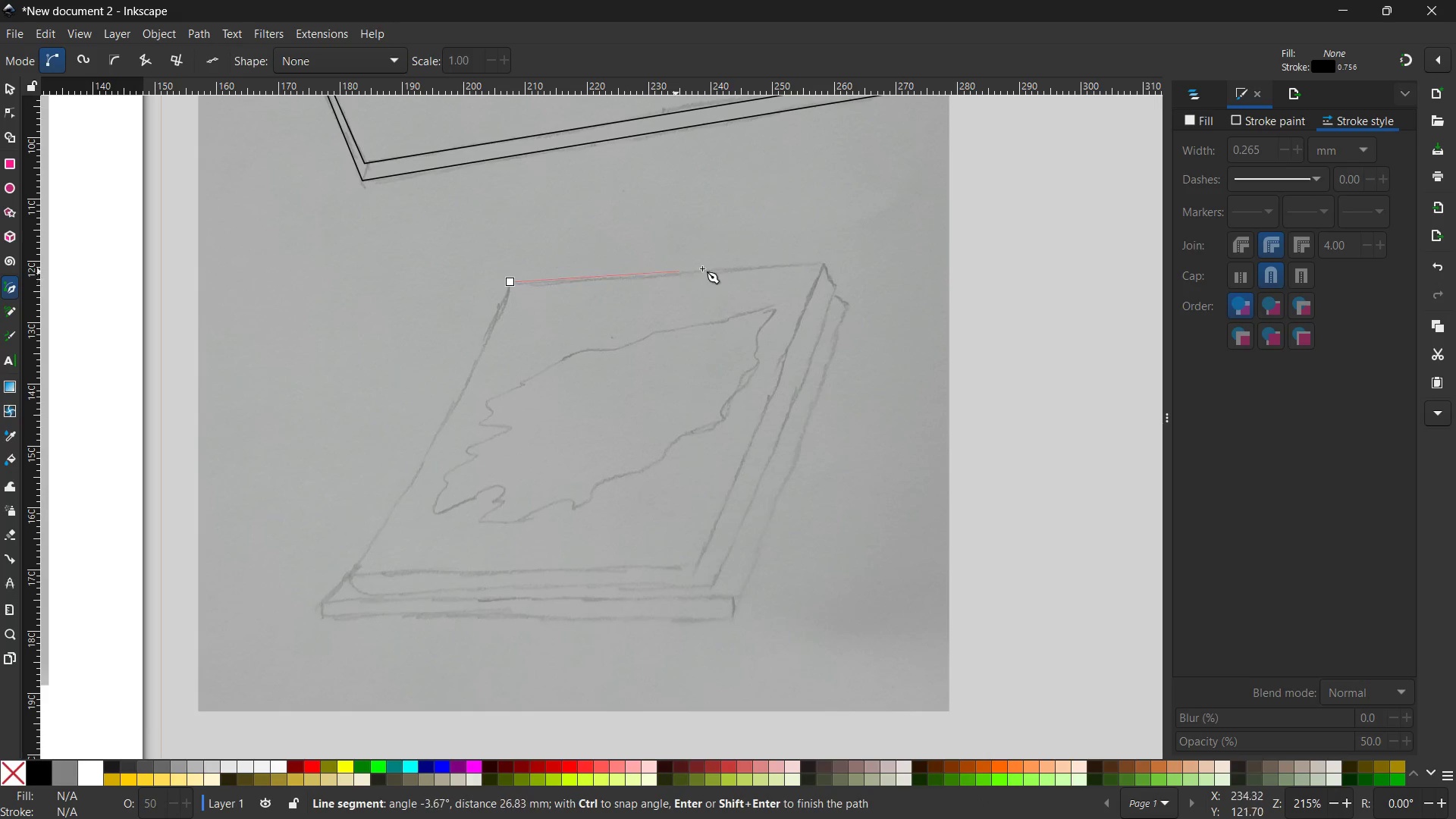 
left_click([822, 264])
 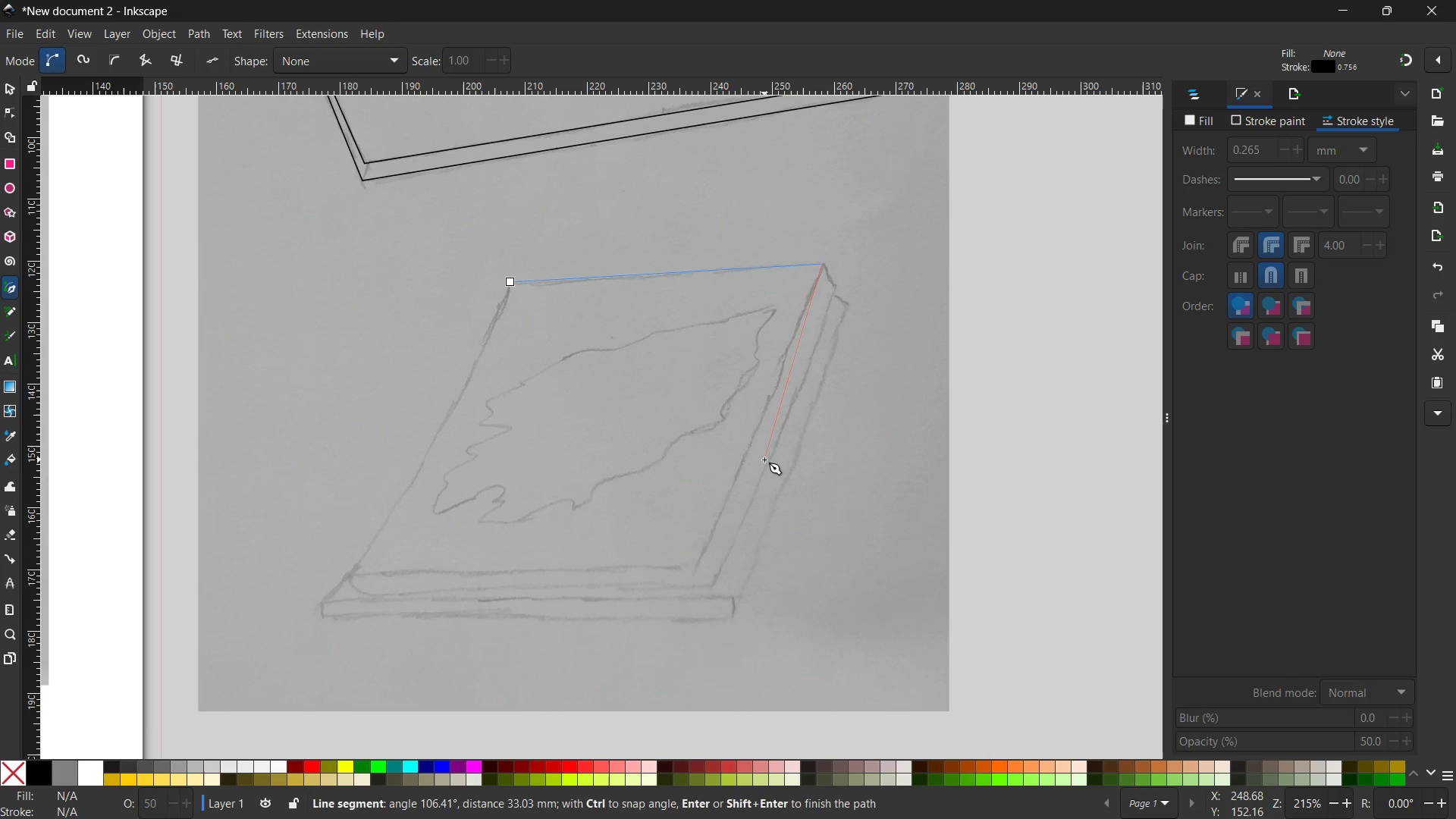 
wait(10.16)
 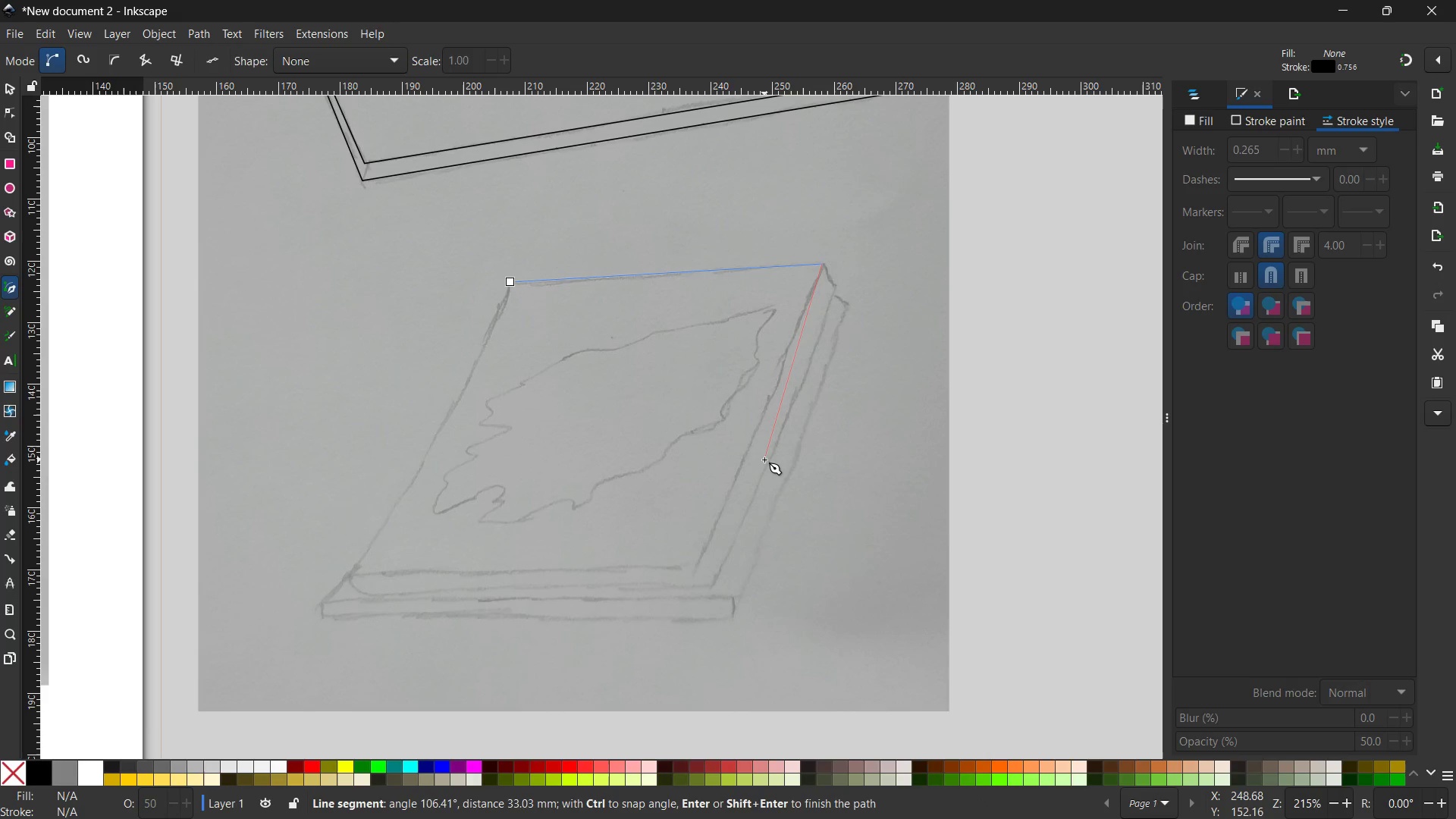 
left_click([695, 570])
 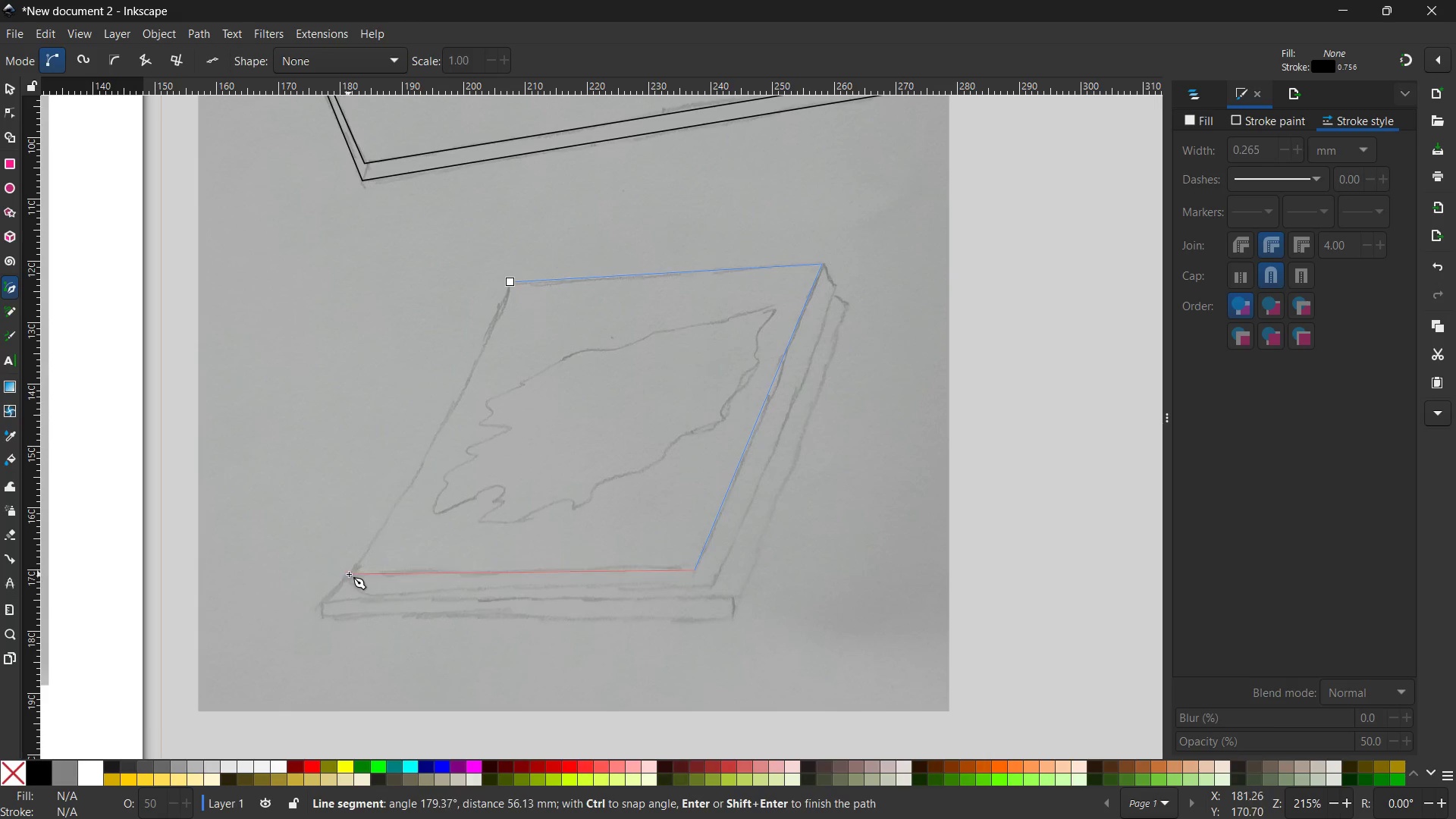 
left_click([350, 576])
 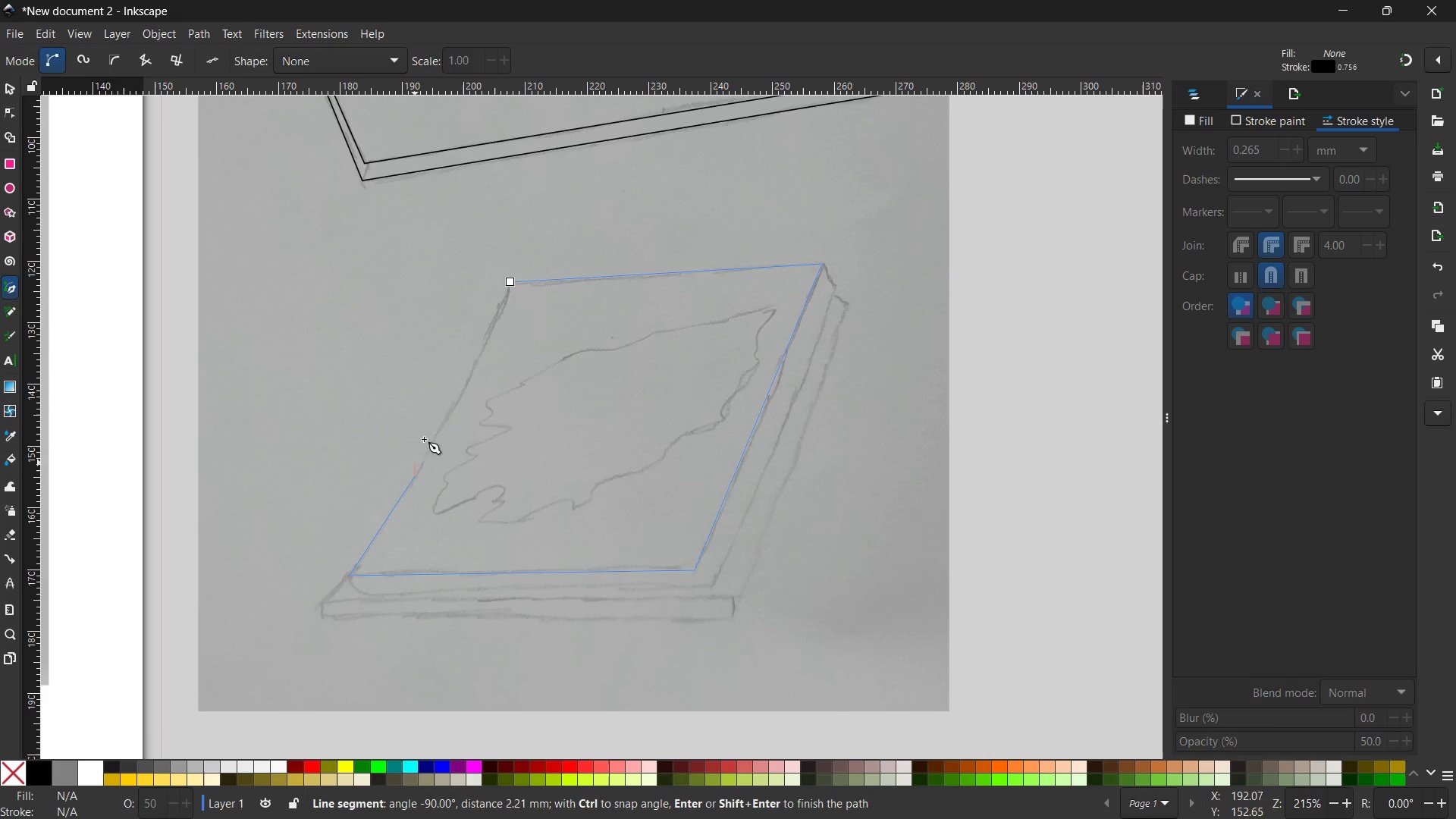 
left_click([464, 382])
 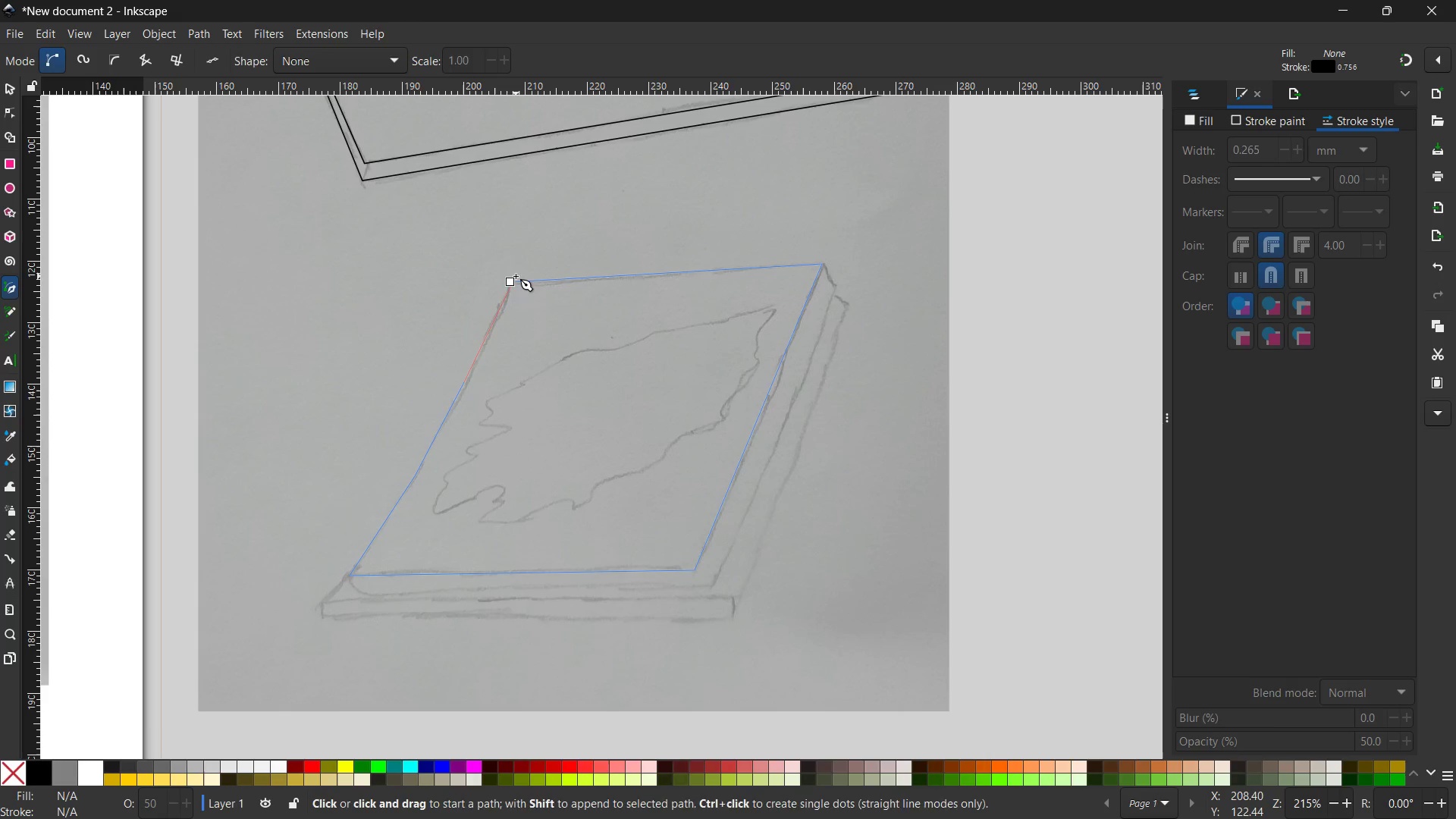 
left_click([514, 285])
 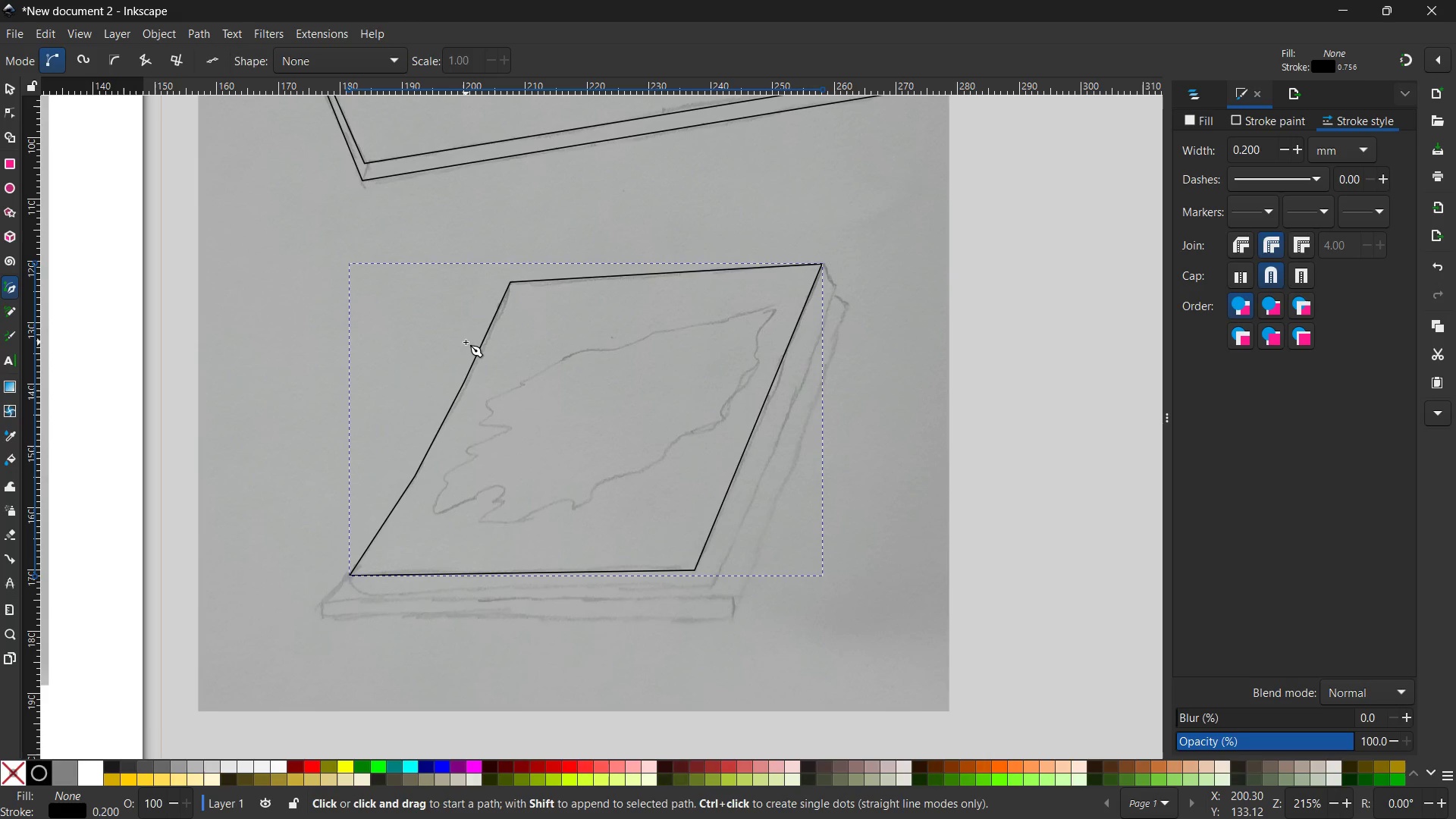 
wait(35.55)
 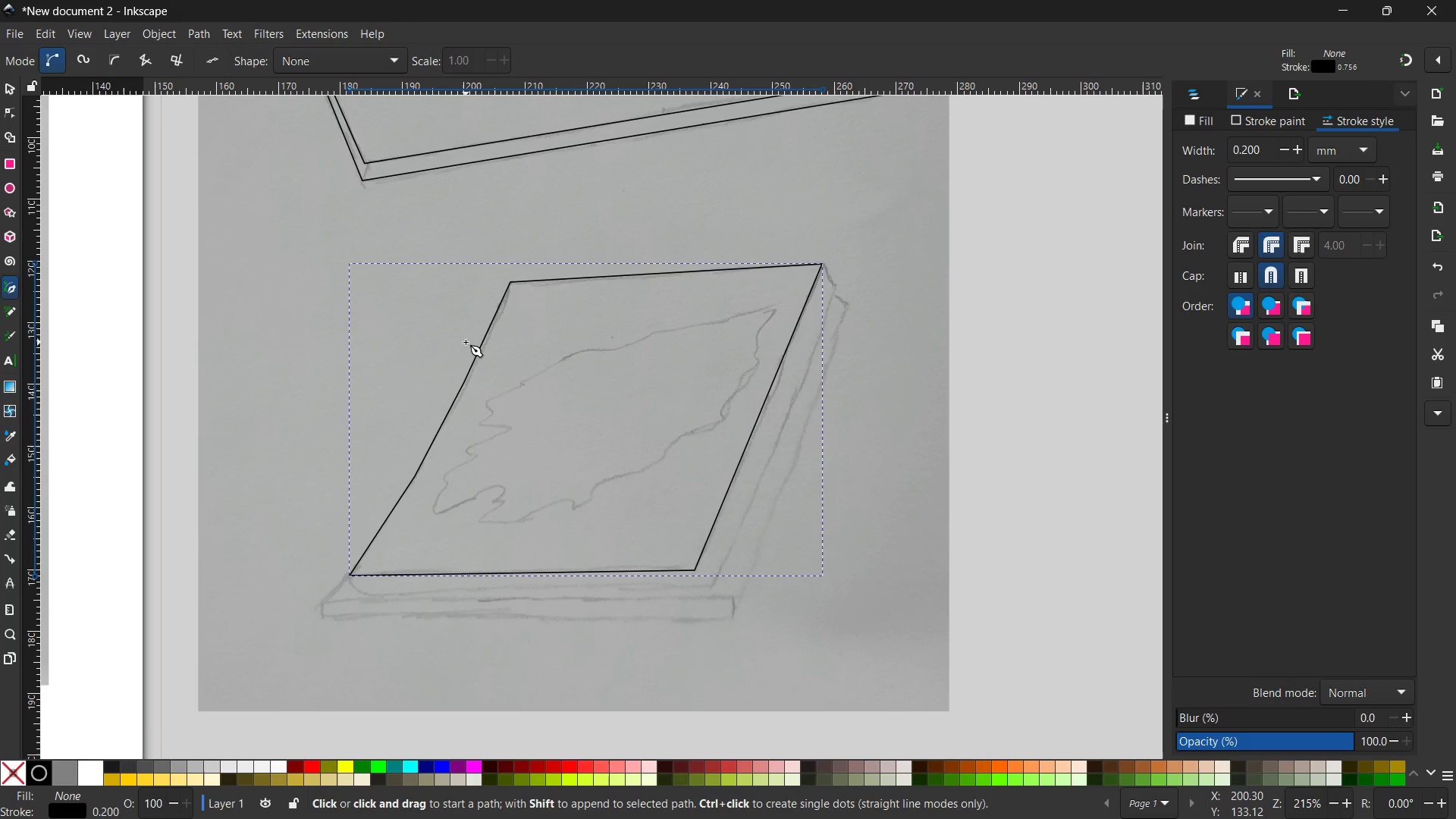 
scroll: coordinate [535, 400], scroll_direction: down, amount: 1.0
 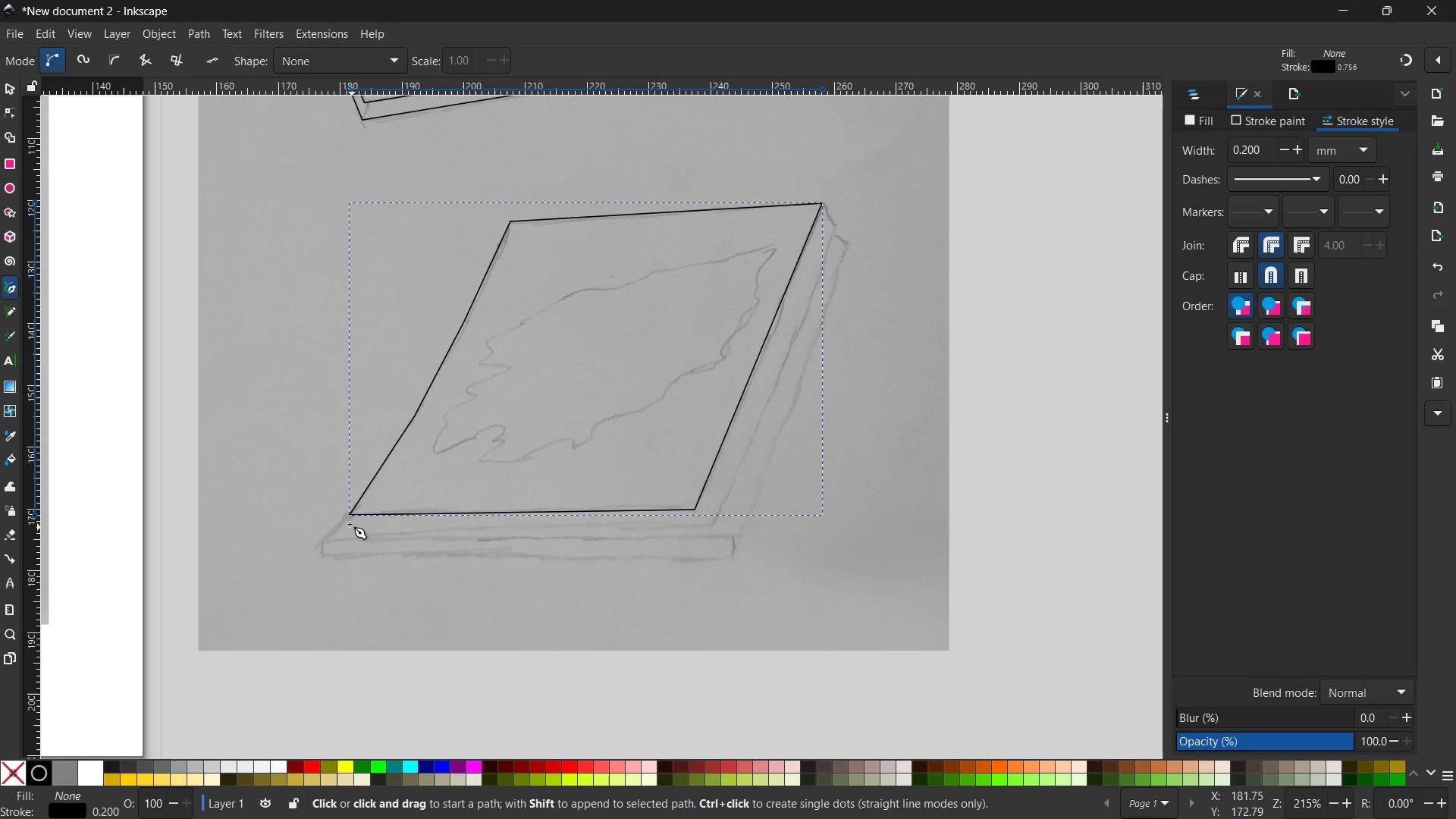 
left_click([350, 516])
 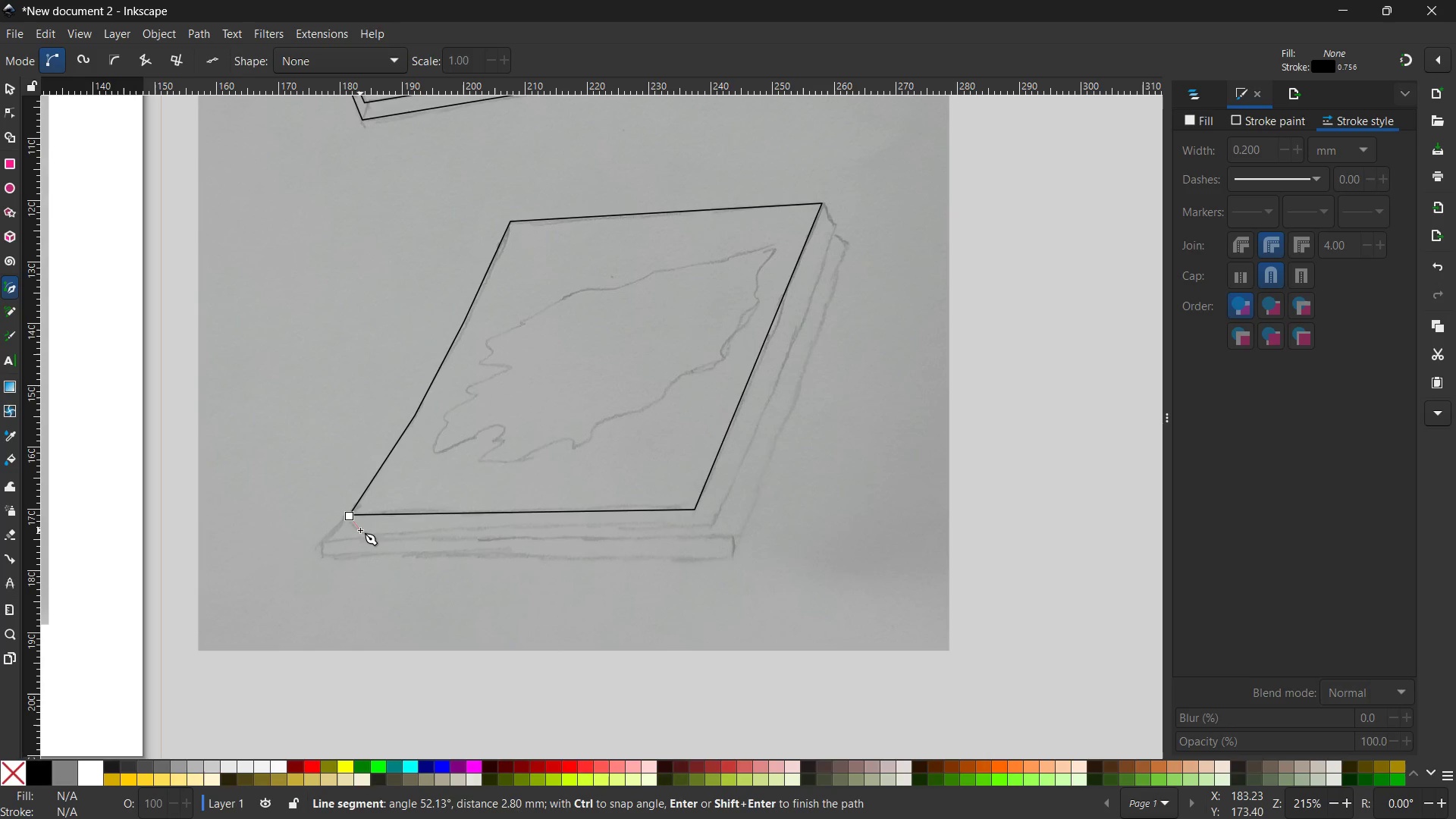 
left_click([360, 530])
 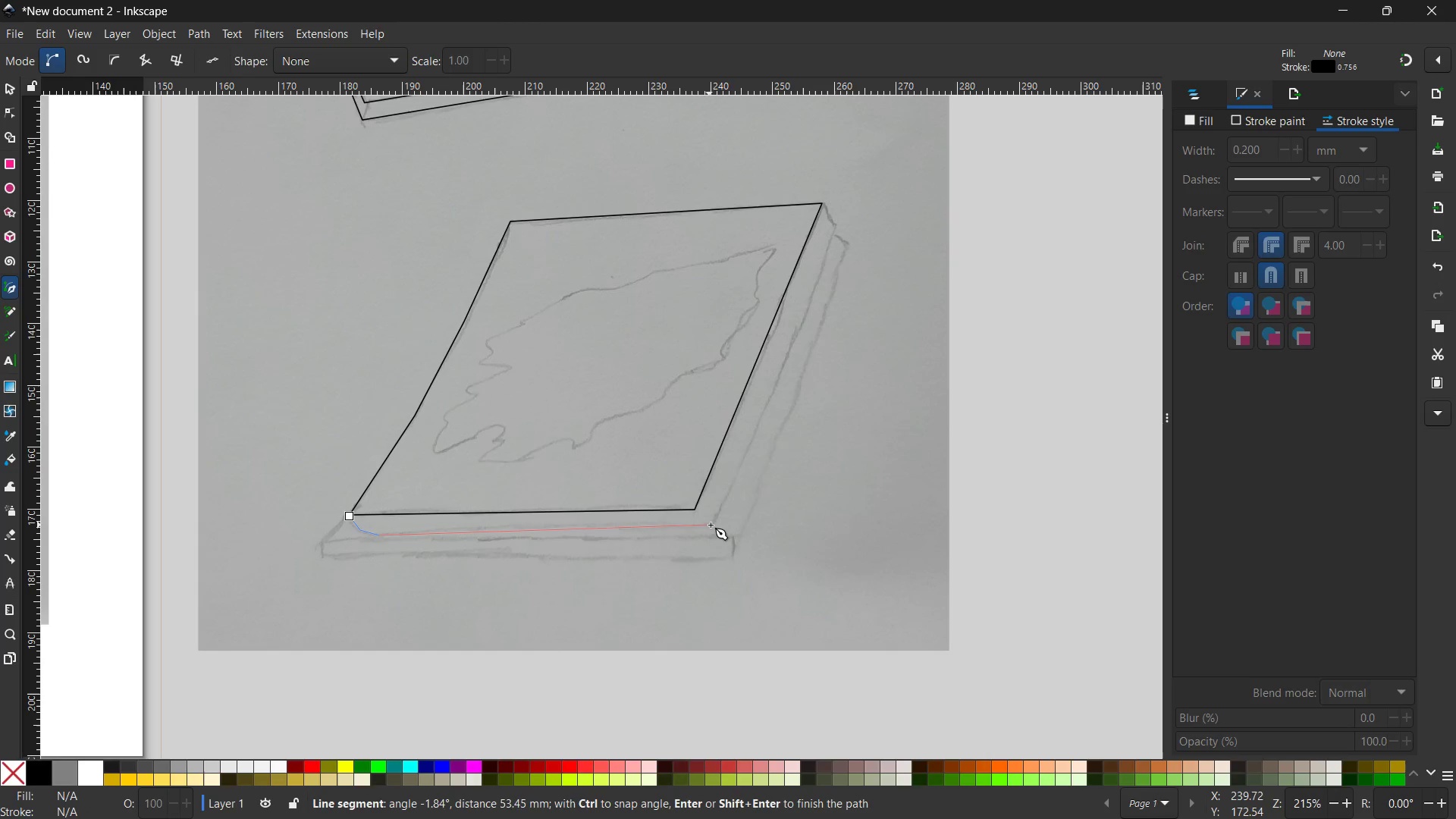 
left_click([713, 527])
 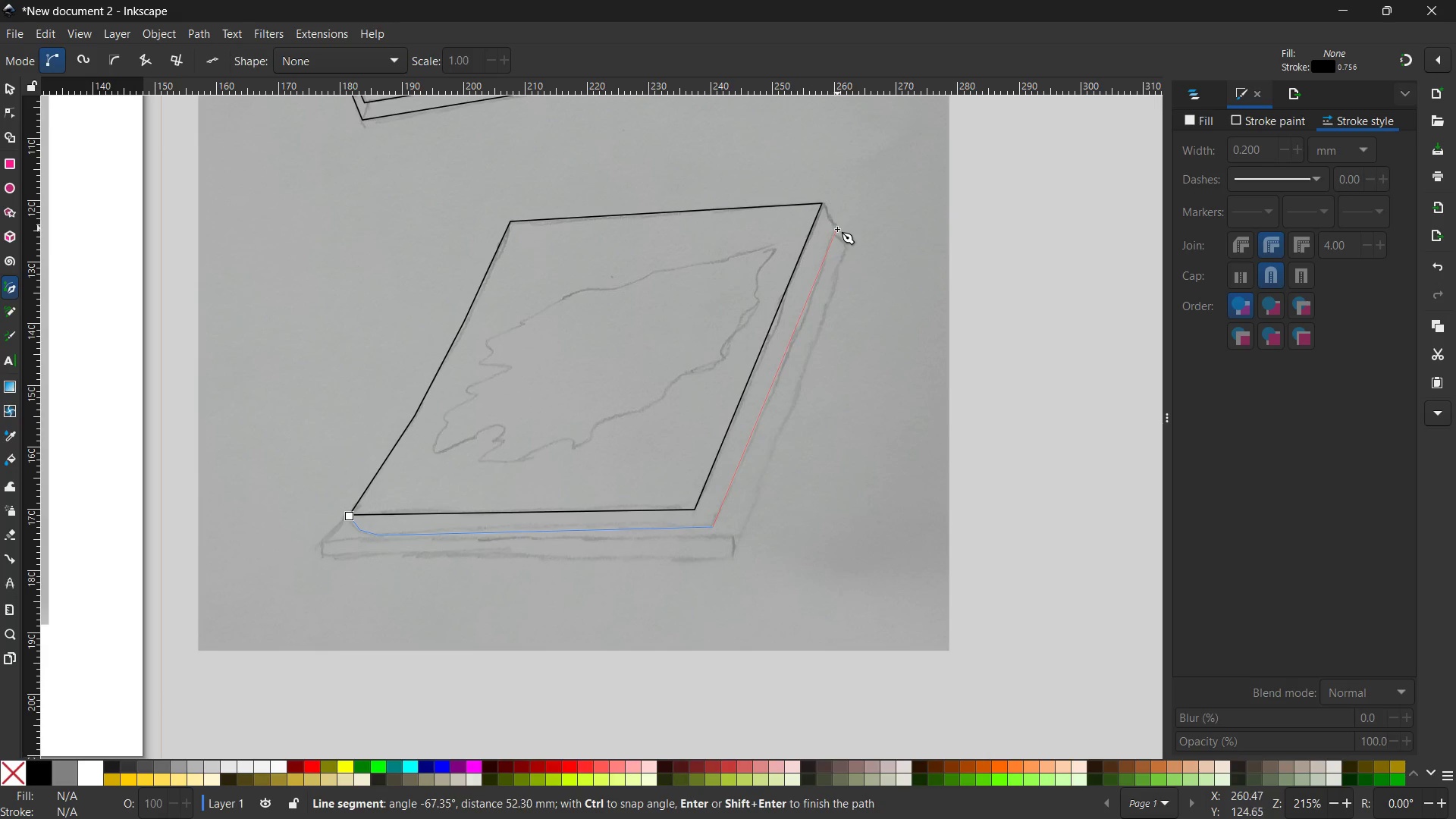 
left_click([836, 228])
 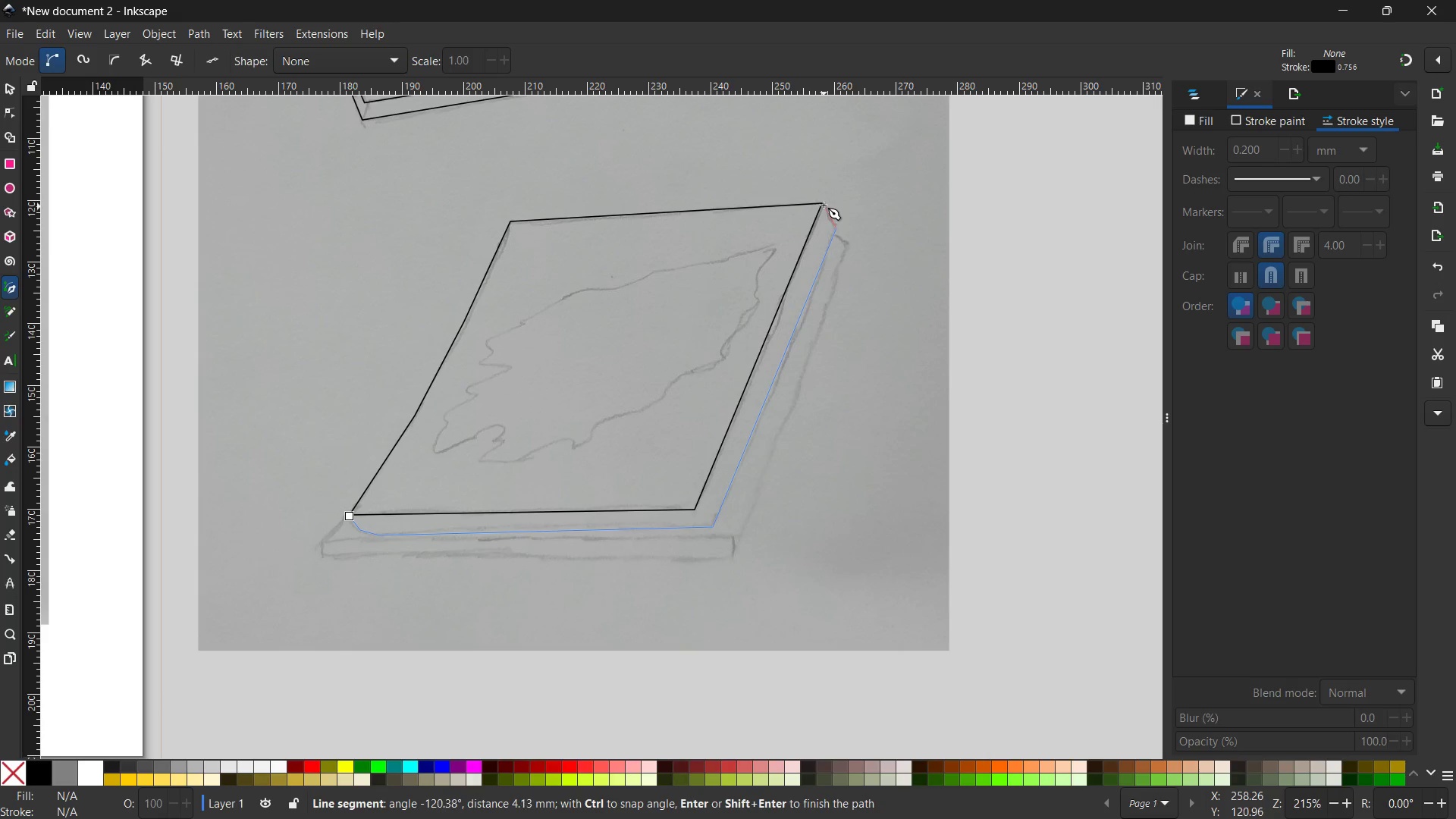 
left_click([824, 203])
 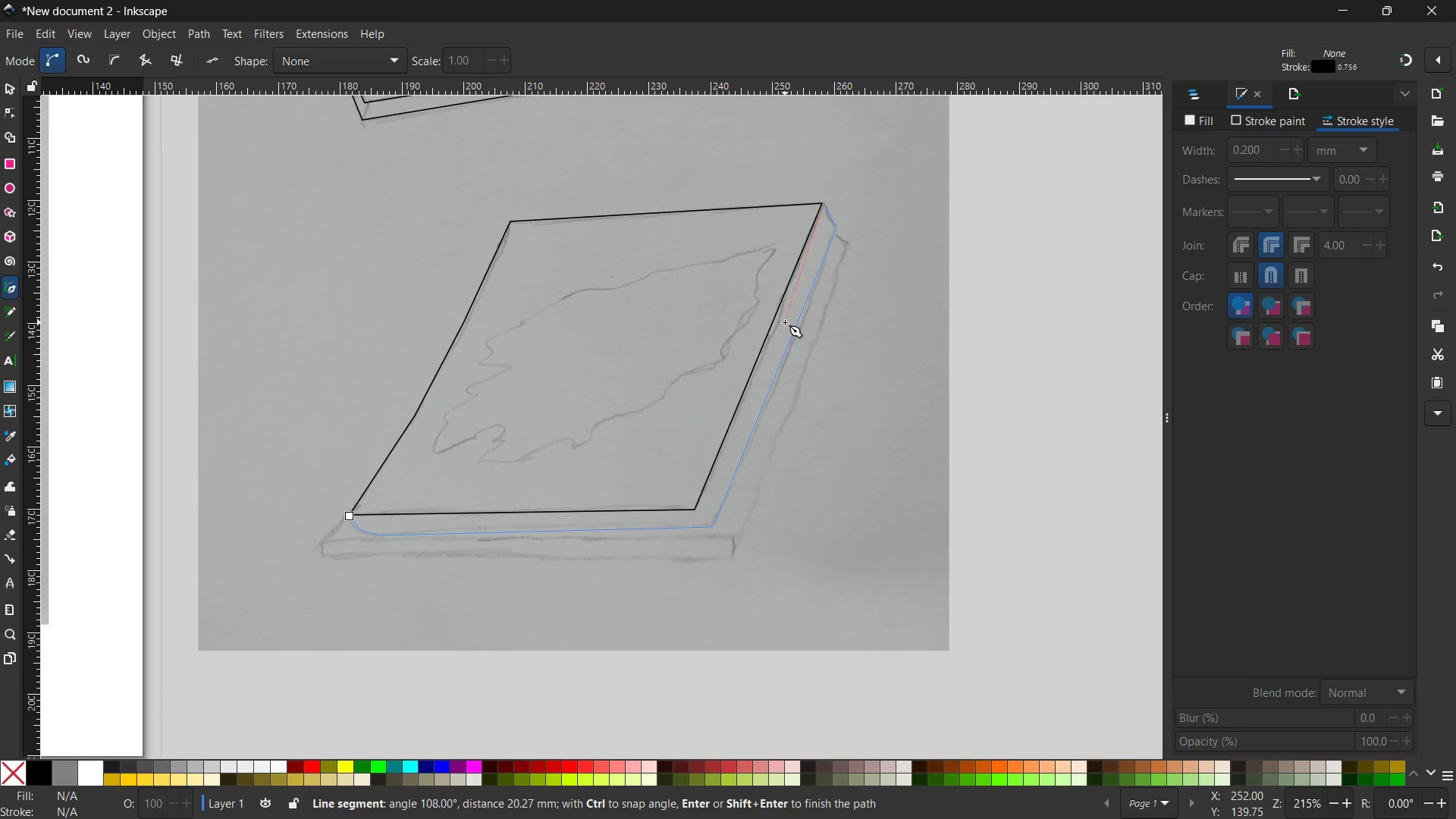 
key(Enter)
 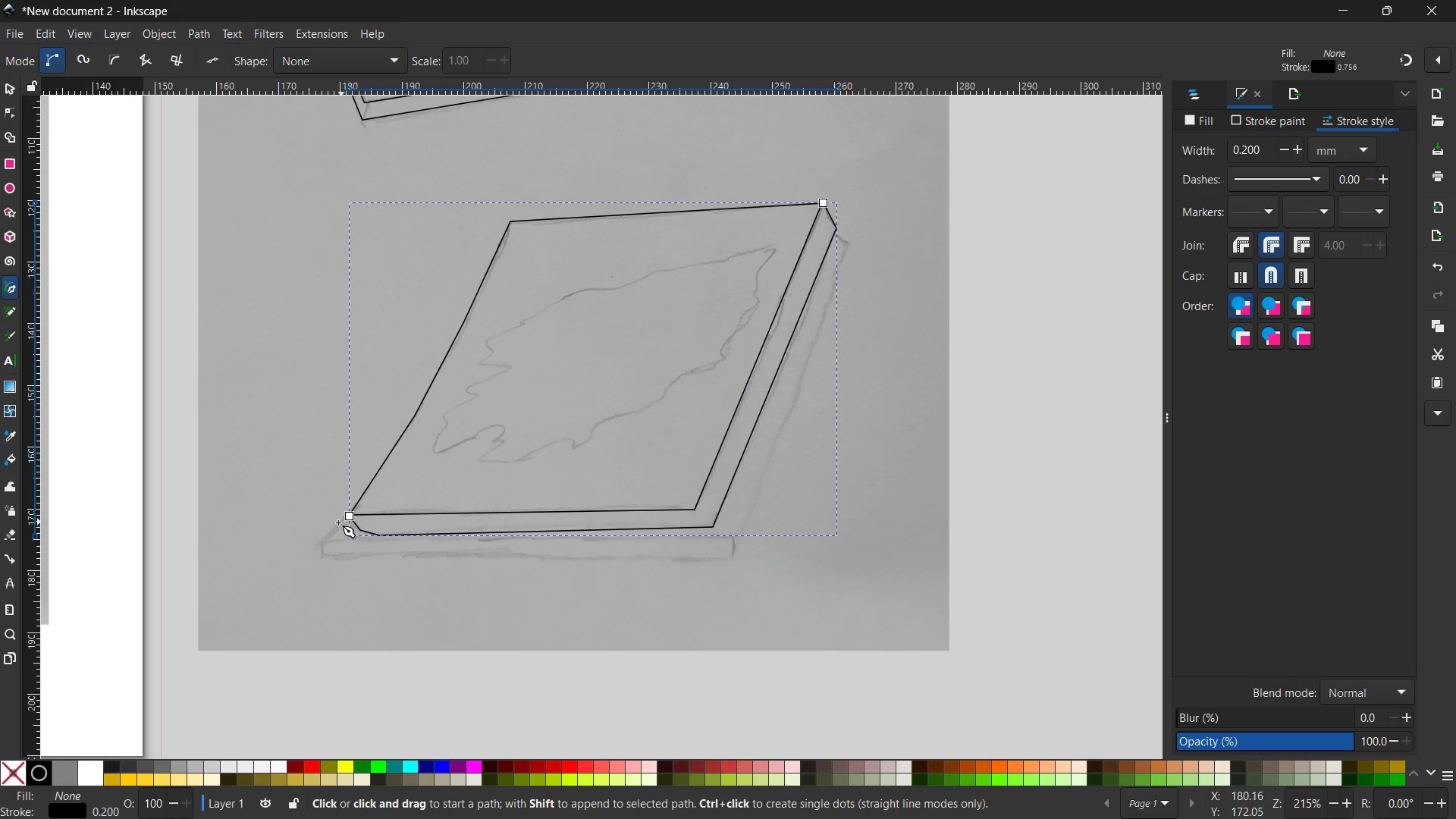 
left_click([347, 518])
 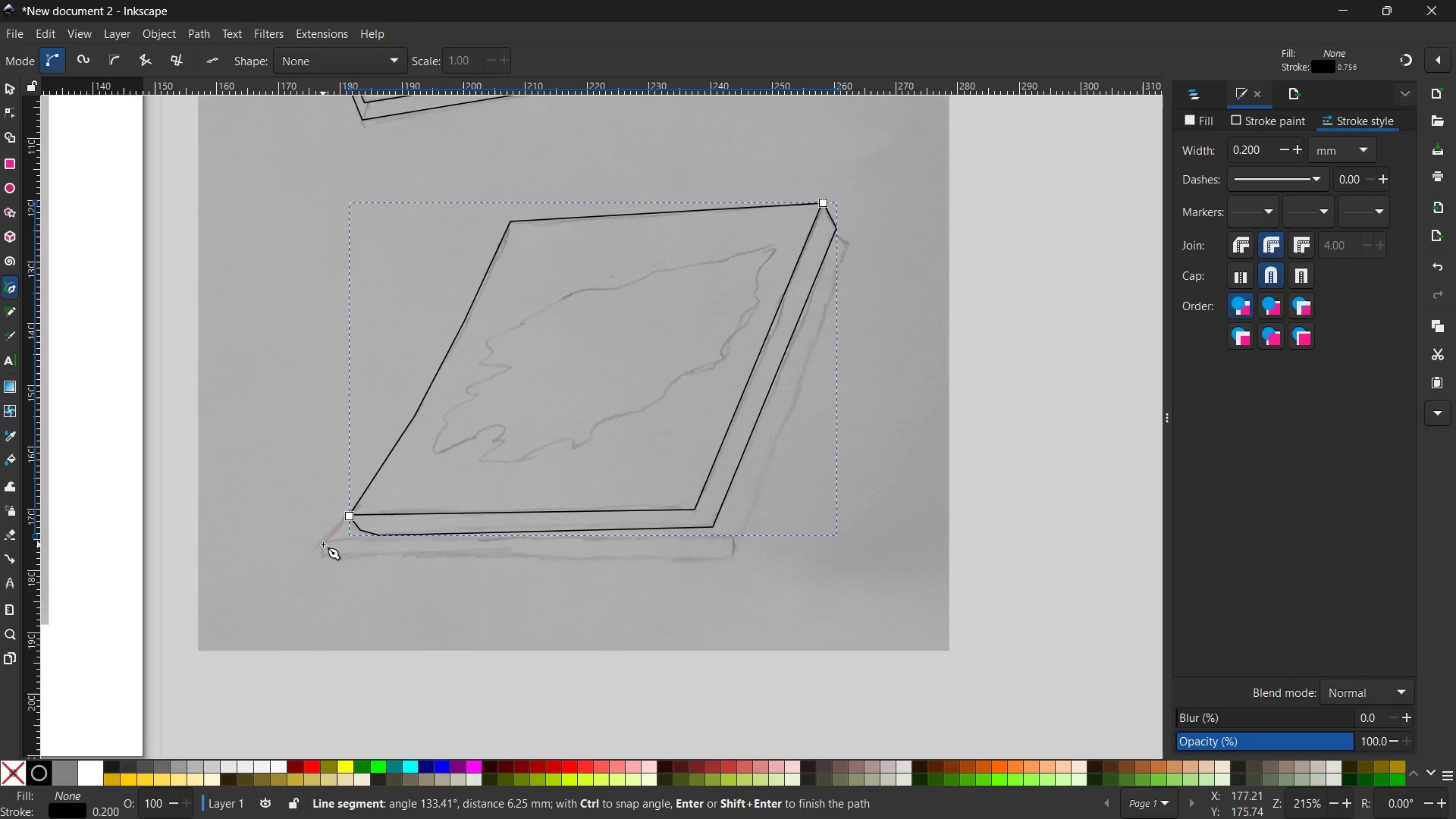 
left_click([323, 544])
 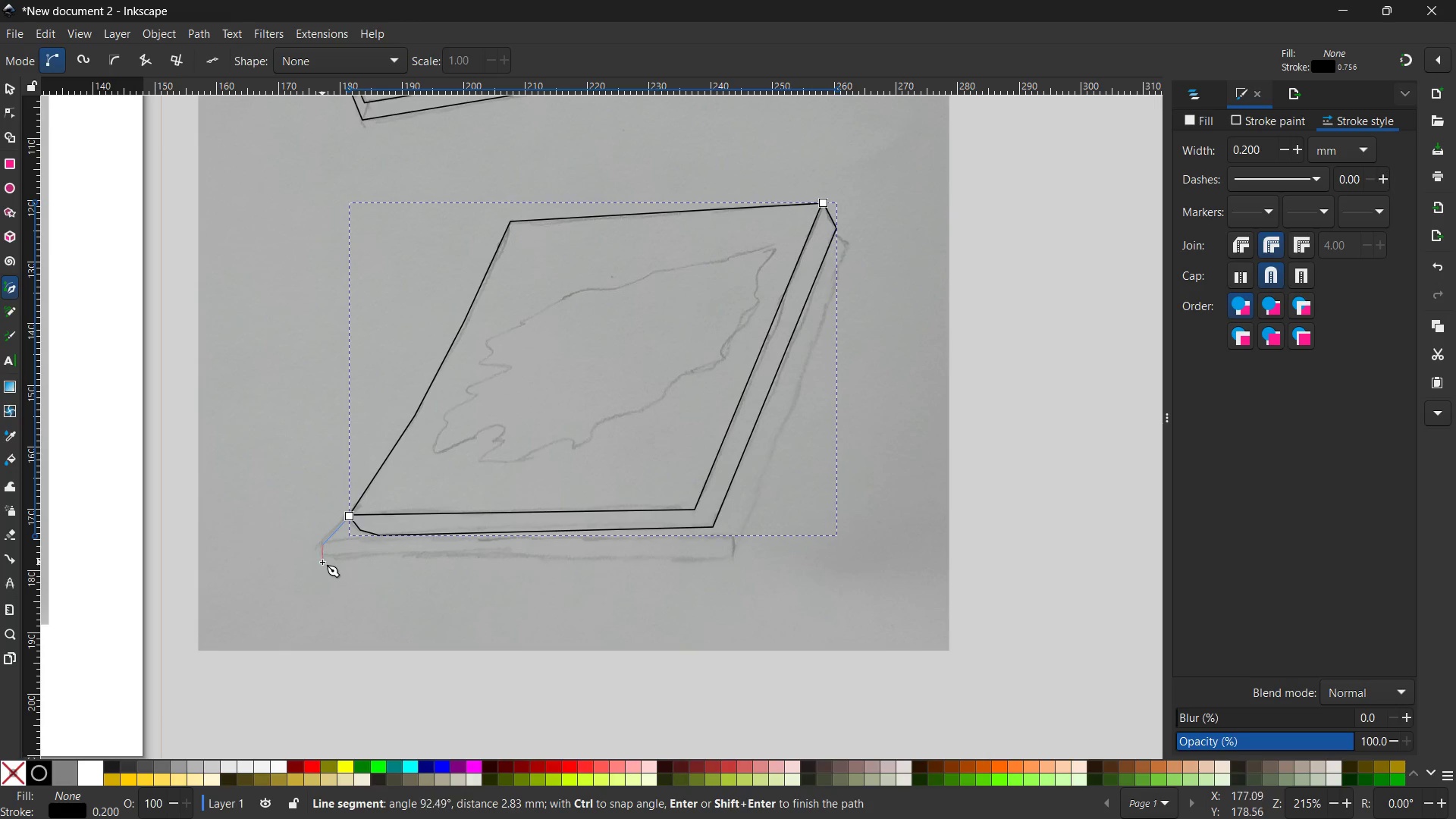 
left_click([323, 563])
 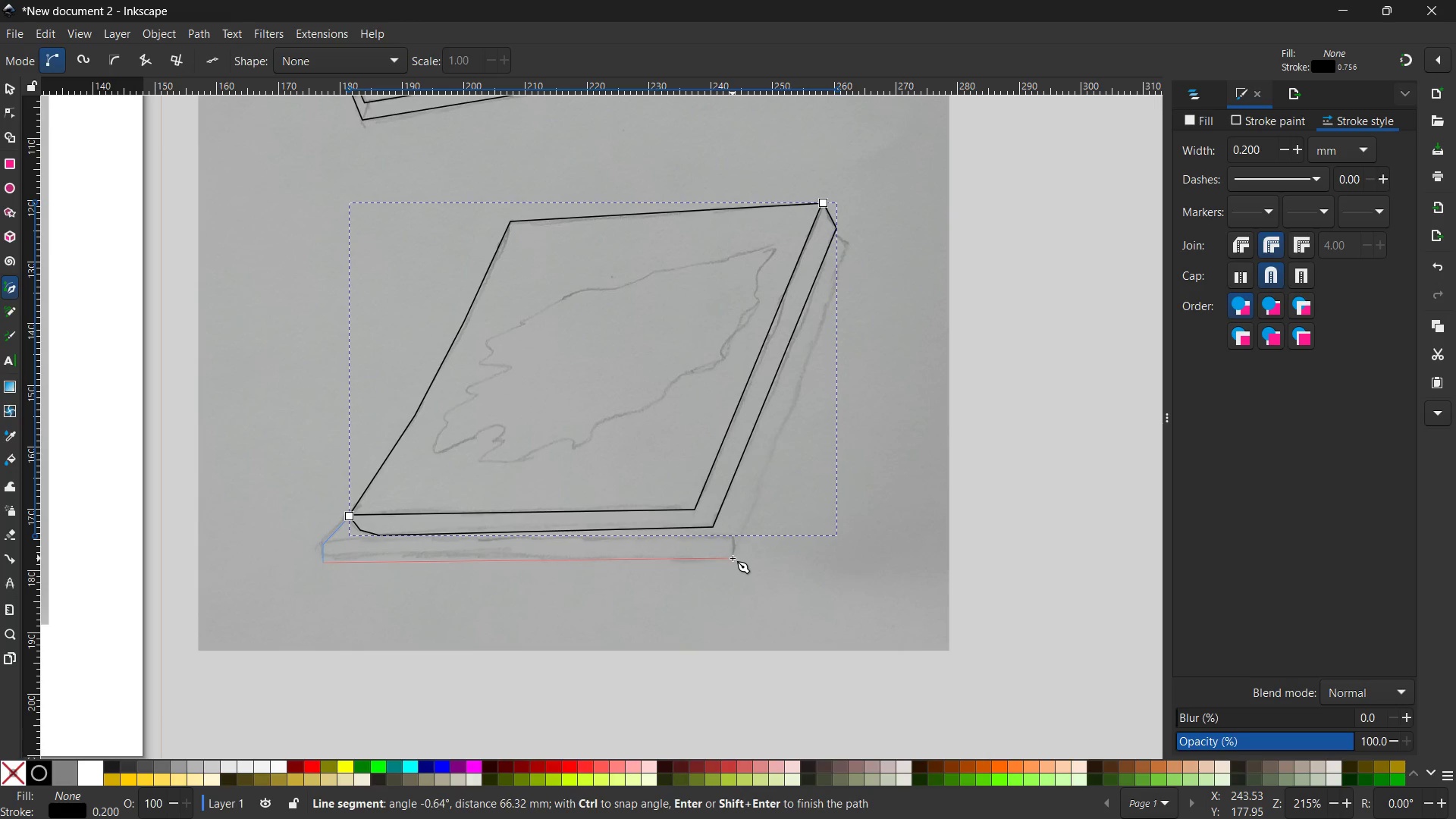 
left_click([733, 559])
 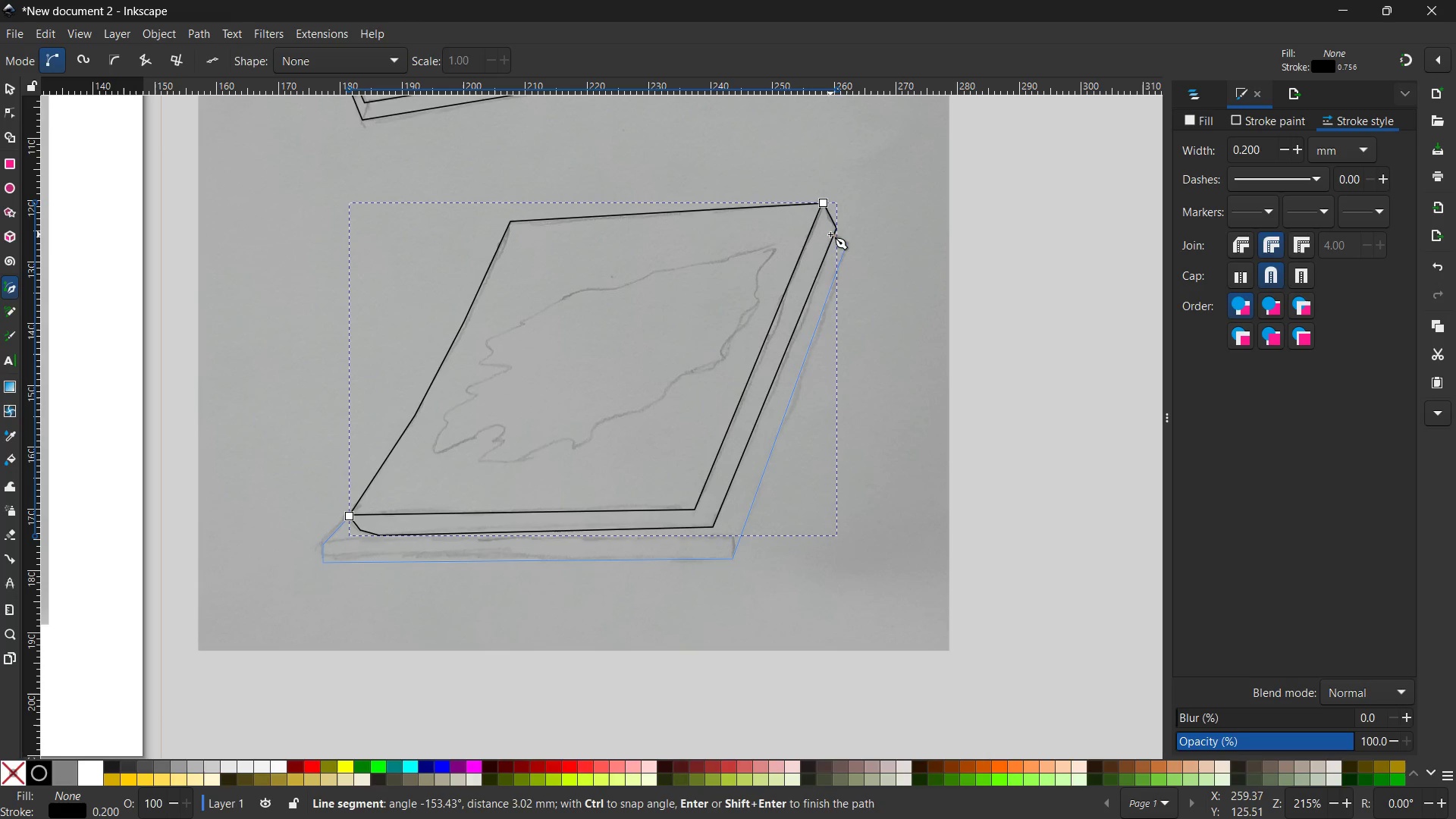 
left_click([833, 233])
 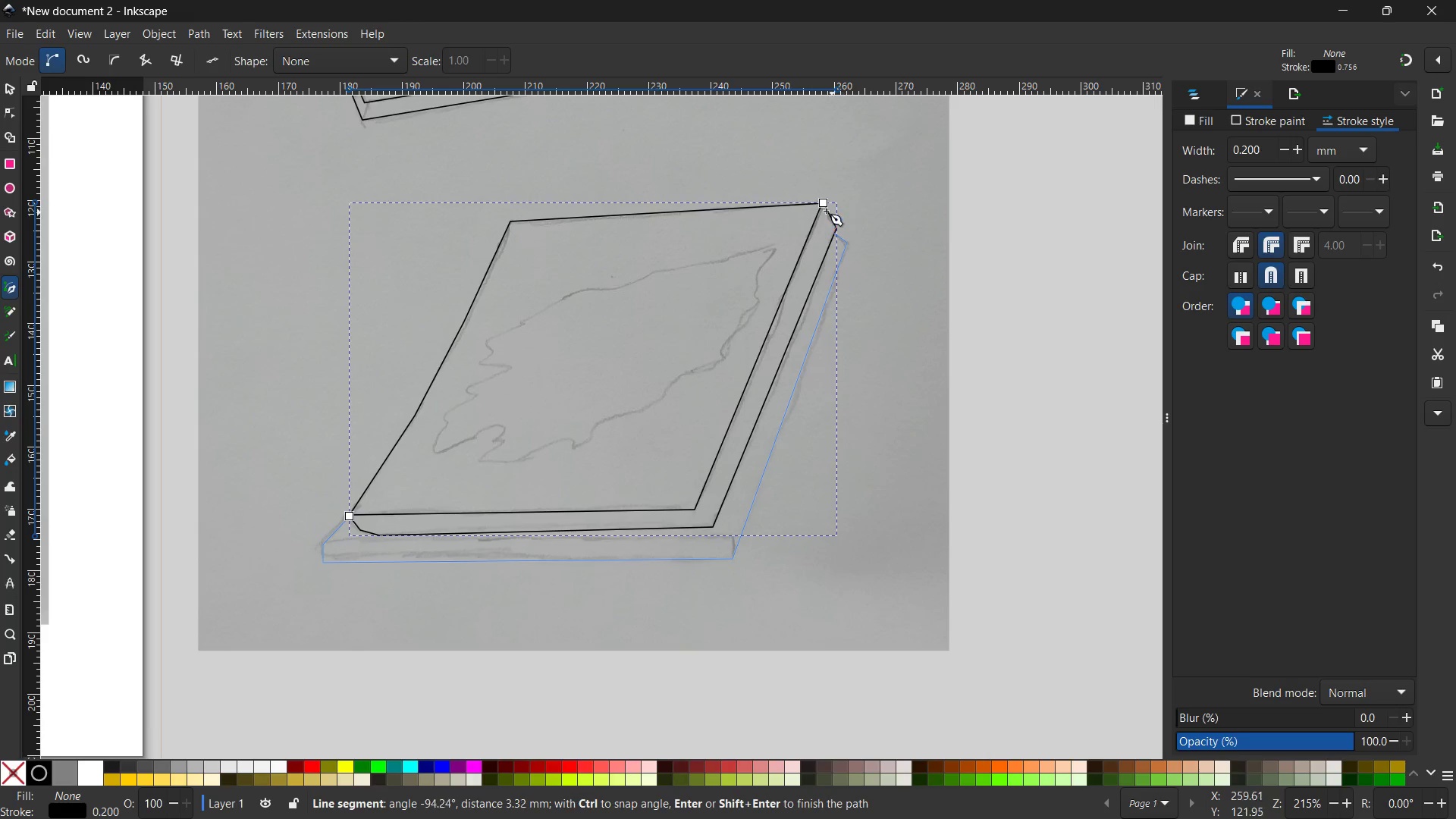 
left_click([824, 204])
 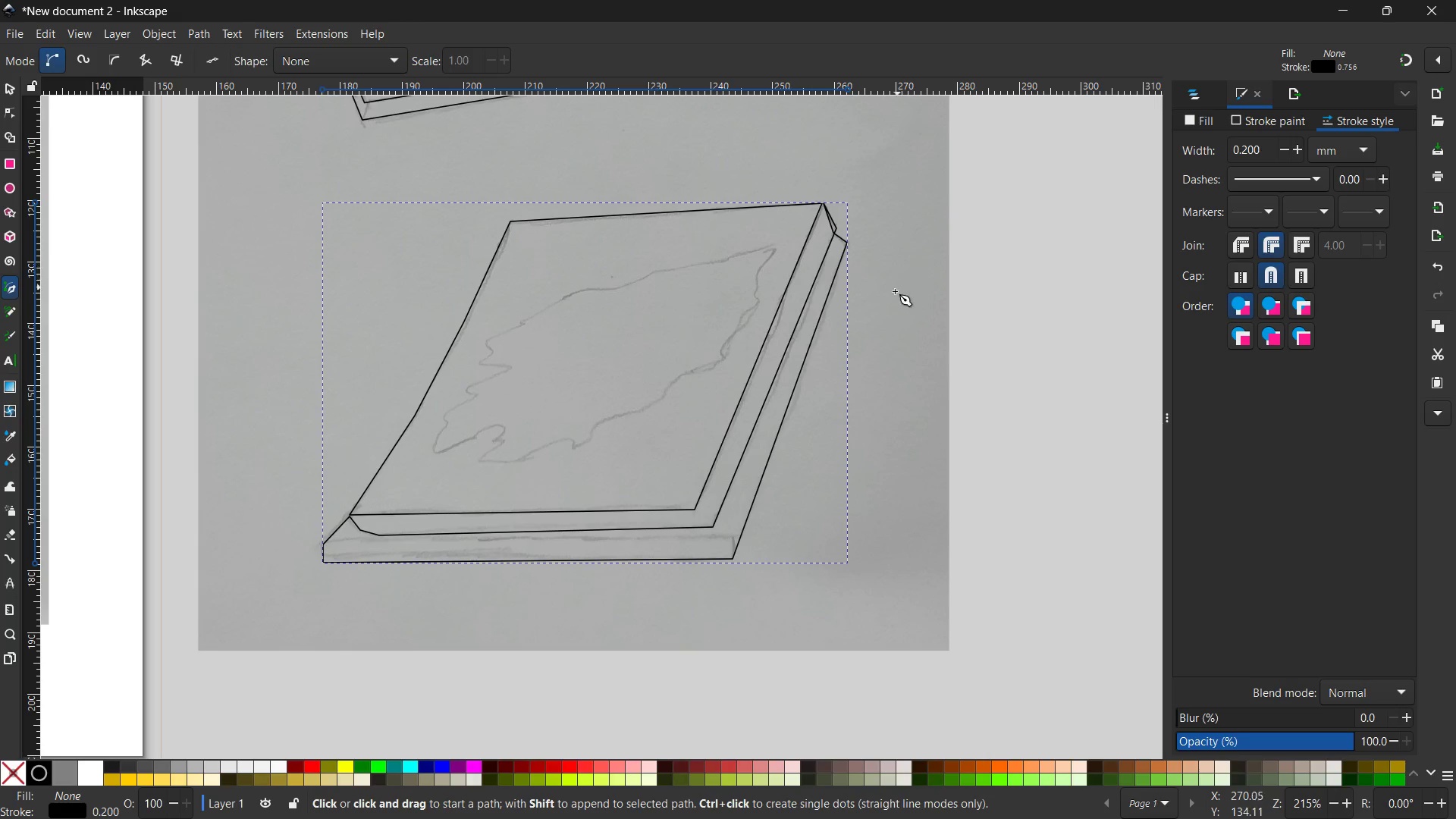 
scroll: coordinate [833, 364], scroll_direction: down, amount: 1.0
 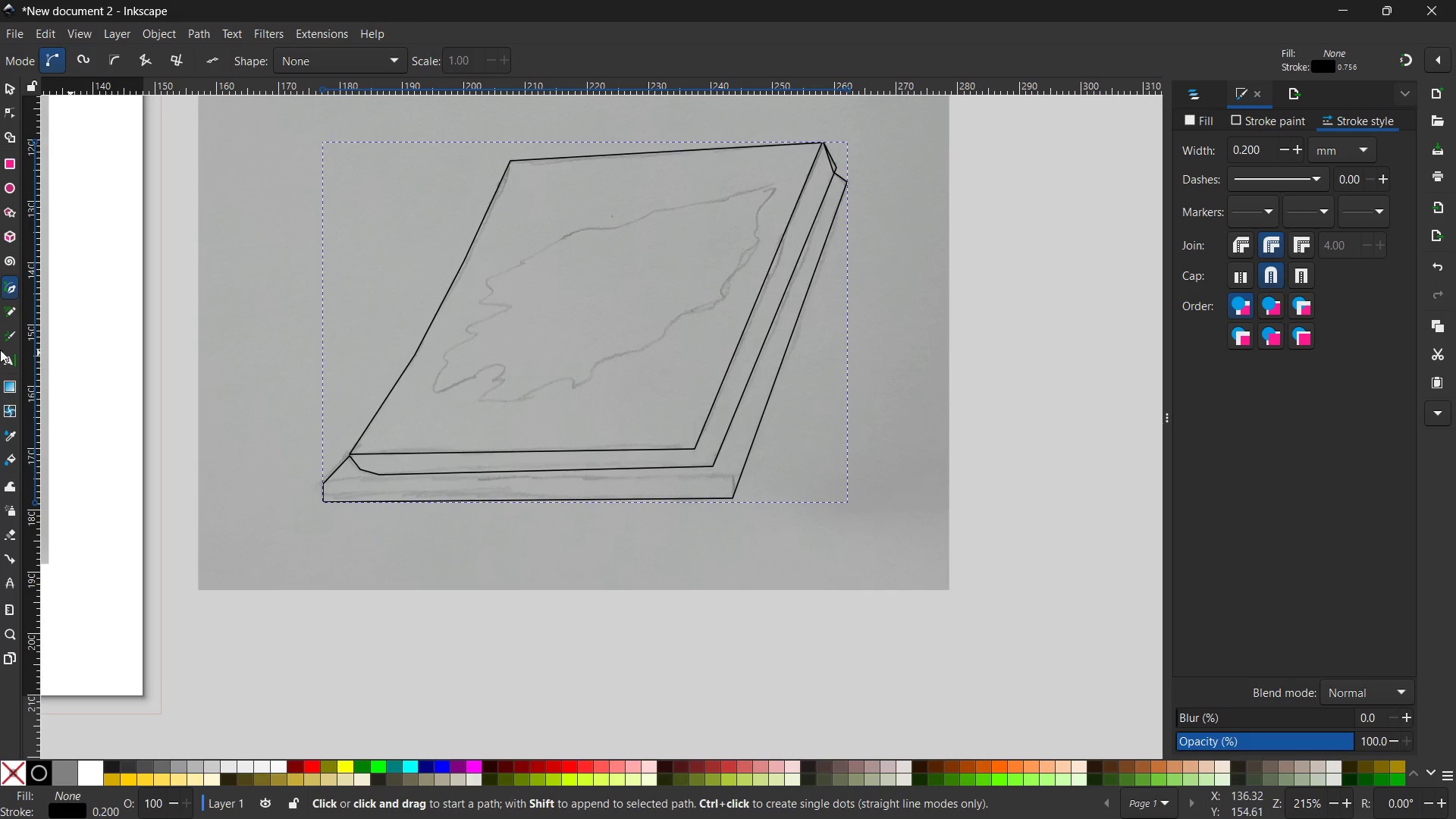 
wait(5.64)
 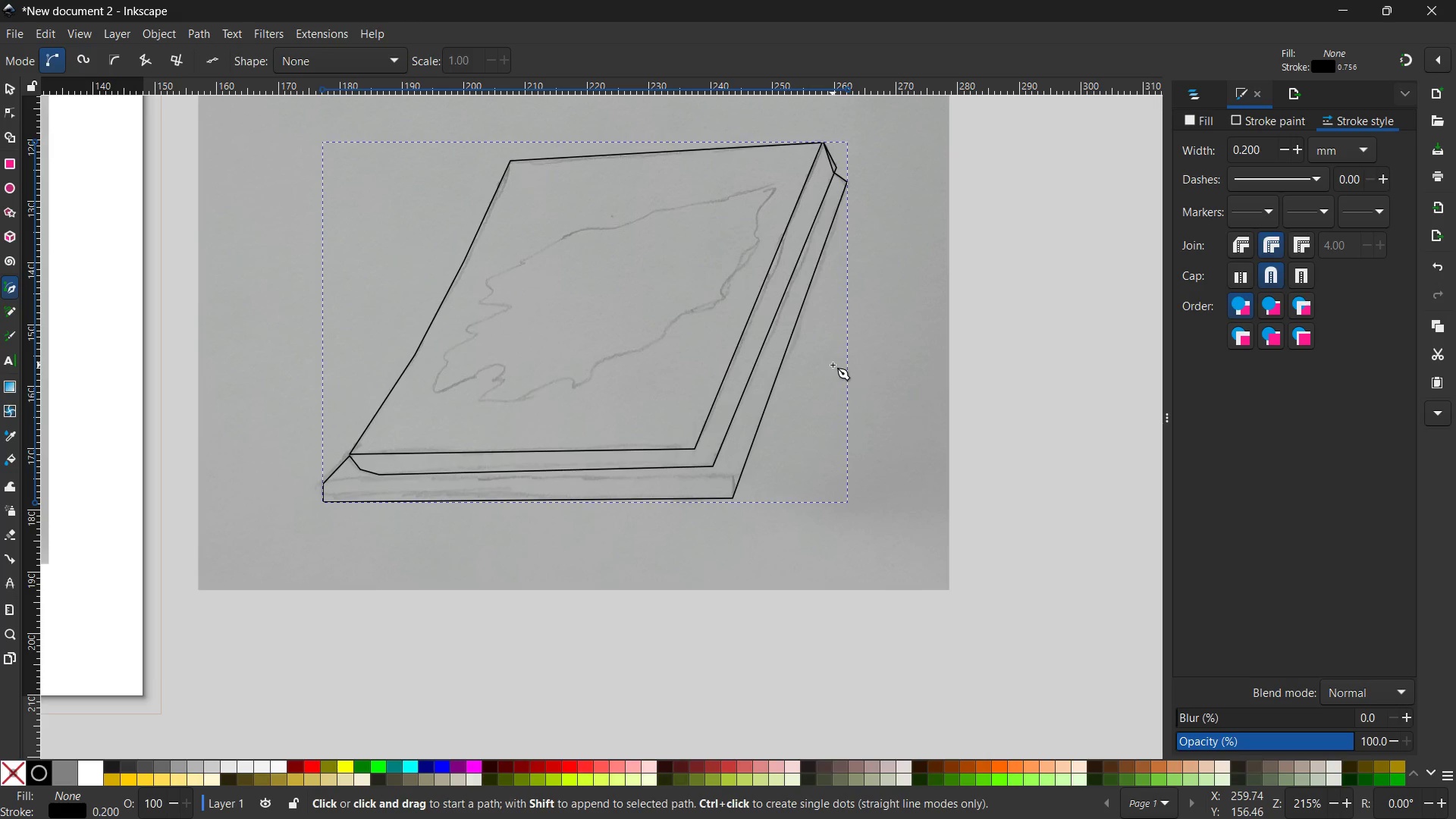 
scroll: coordinate [468, 405], scroll_direction: none, amount: 0.0
 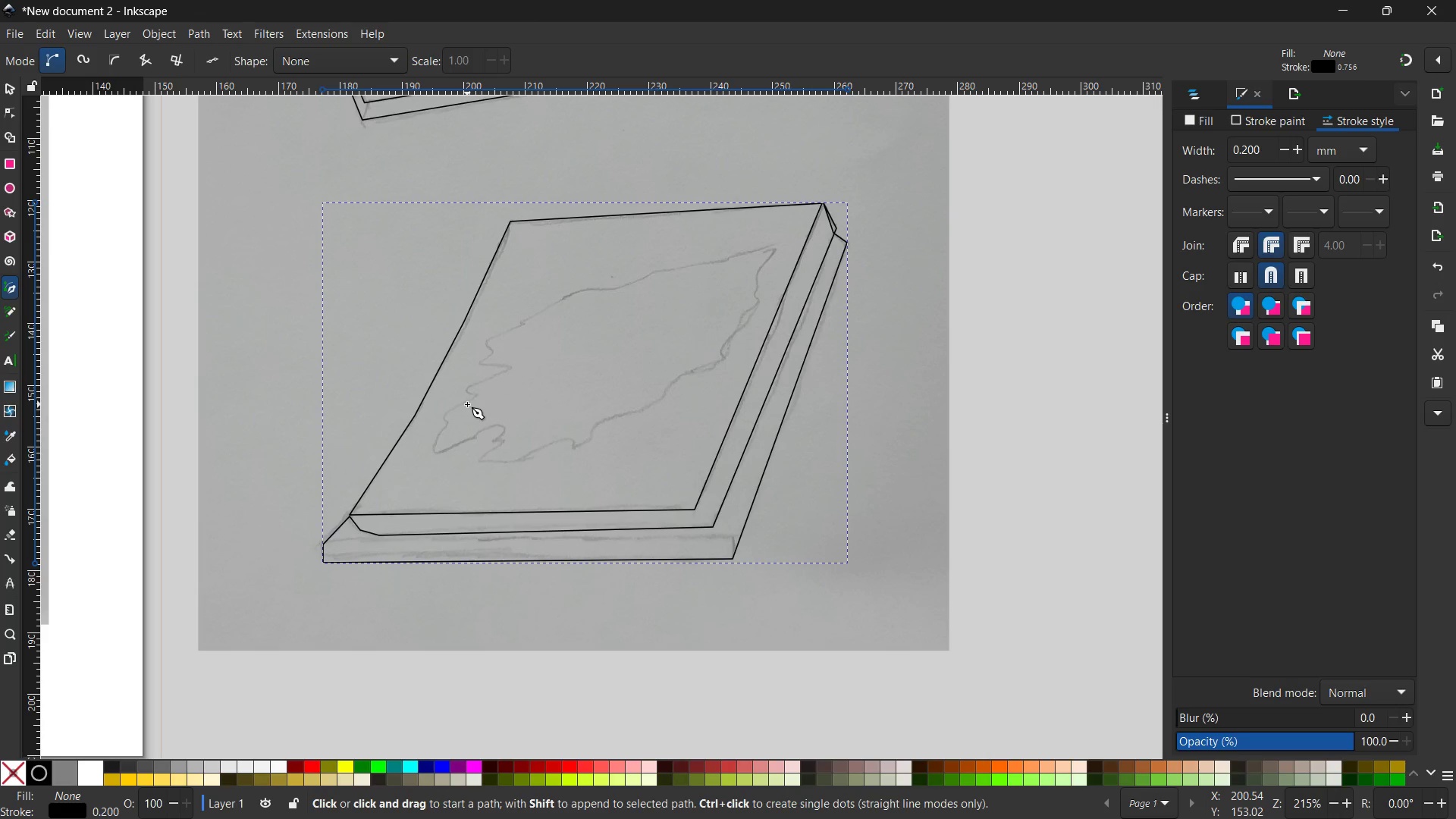 
wait(14.45)
 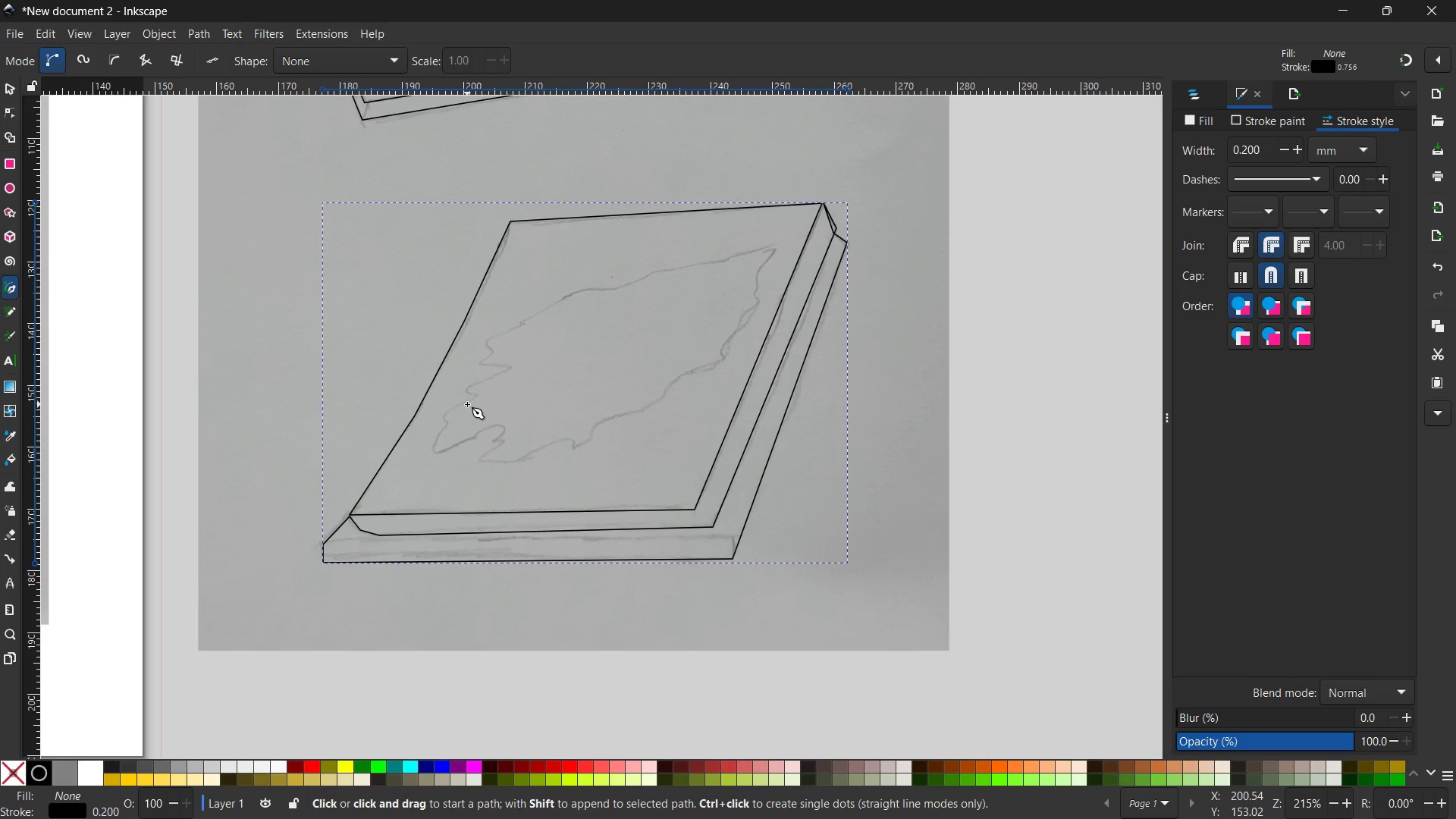 
left_click([726, 263])
 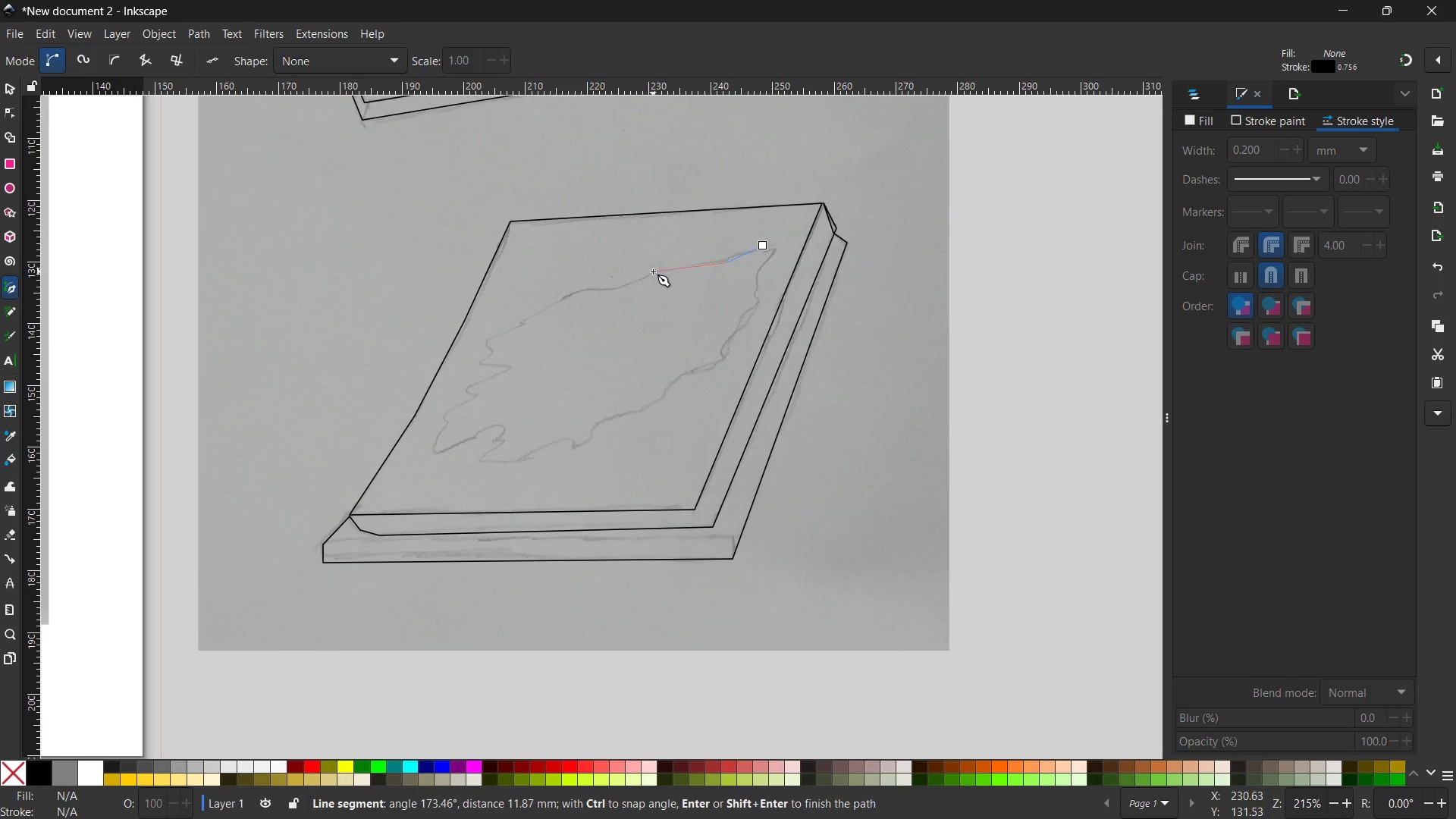 
double_click([653, 272])
 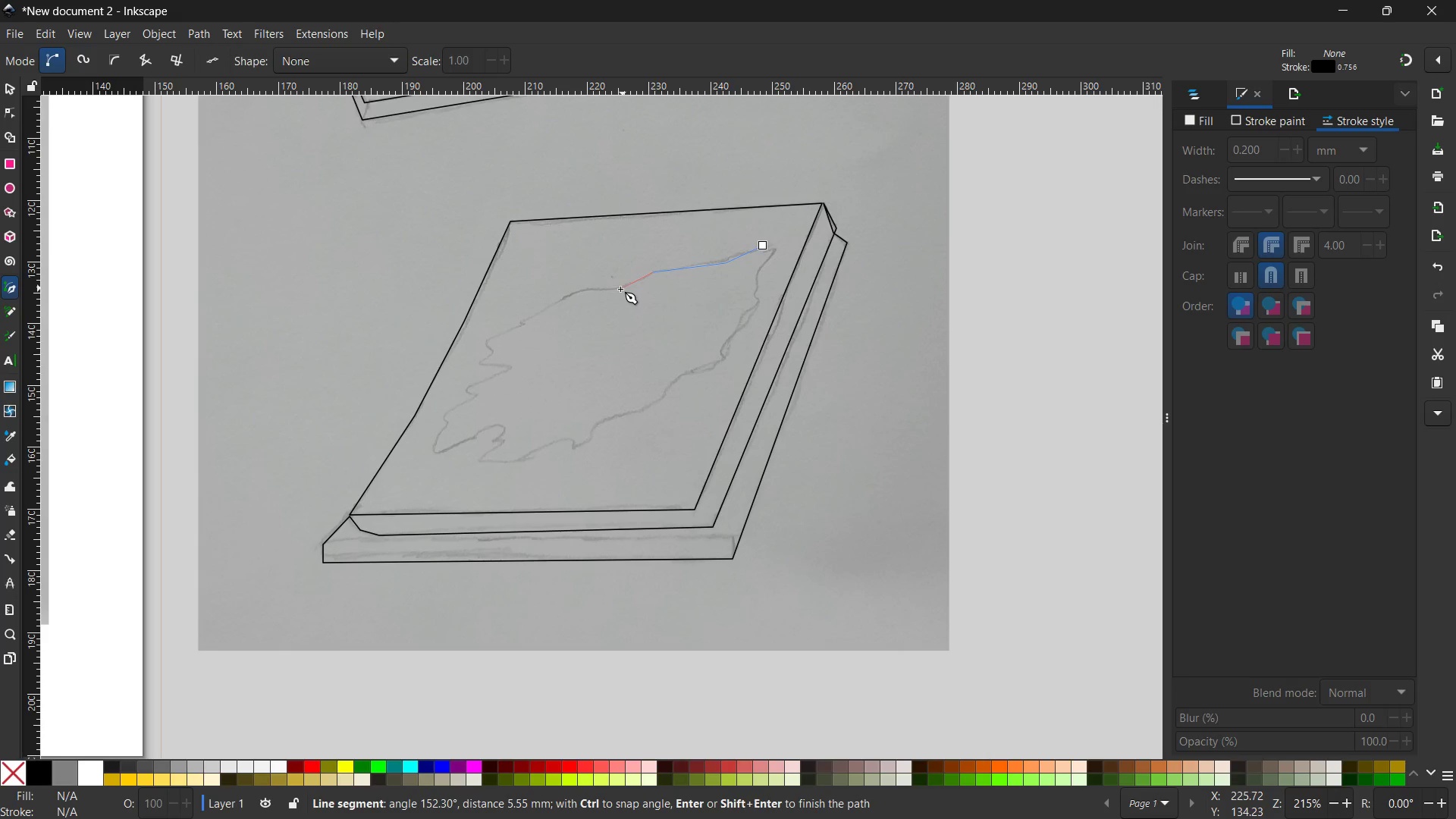 
left_click([617, 290])
 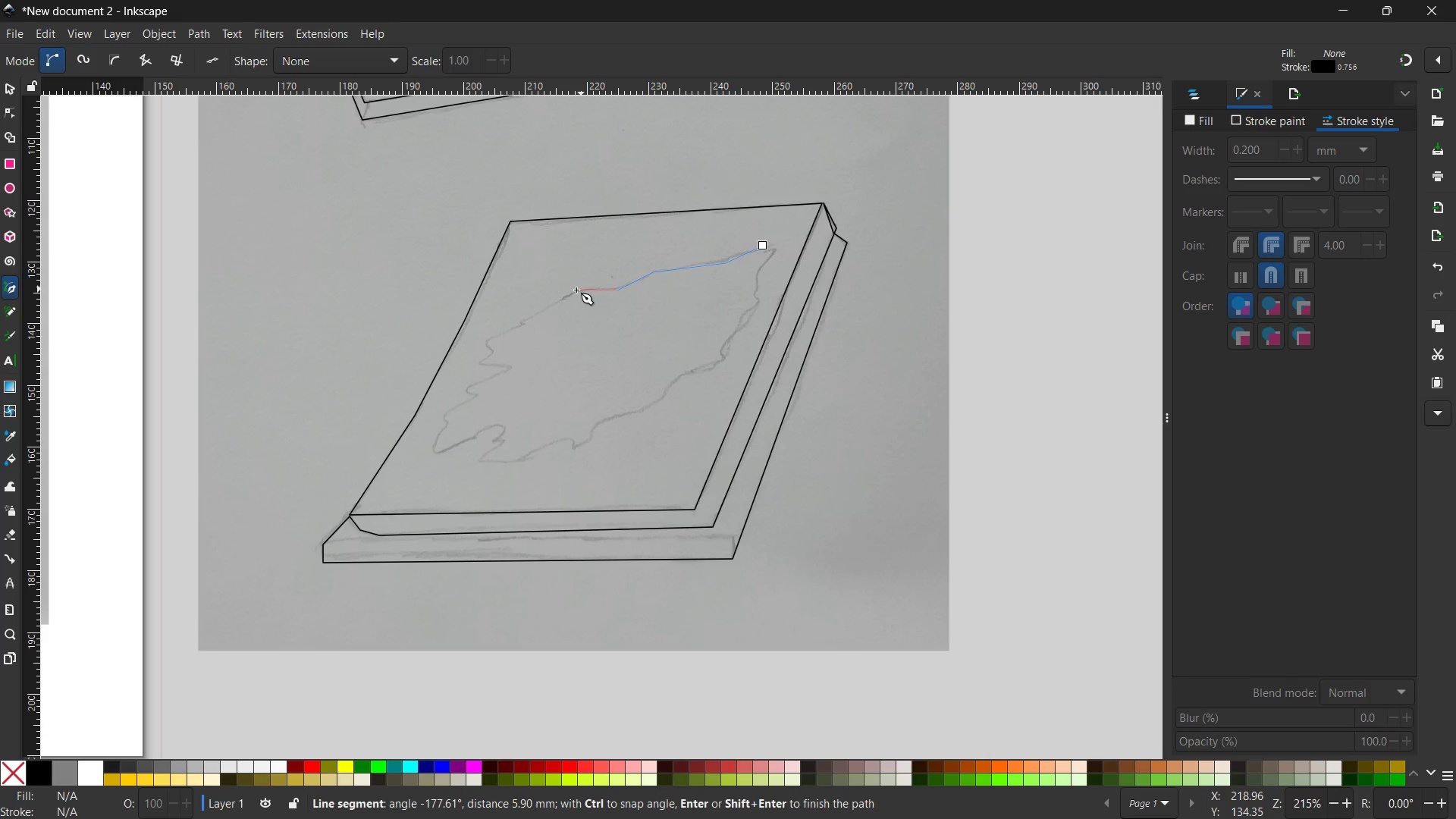 
double_click([556, 304])
 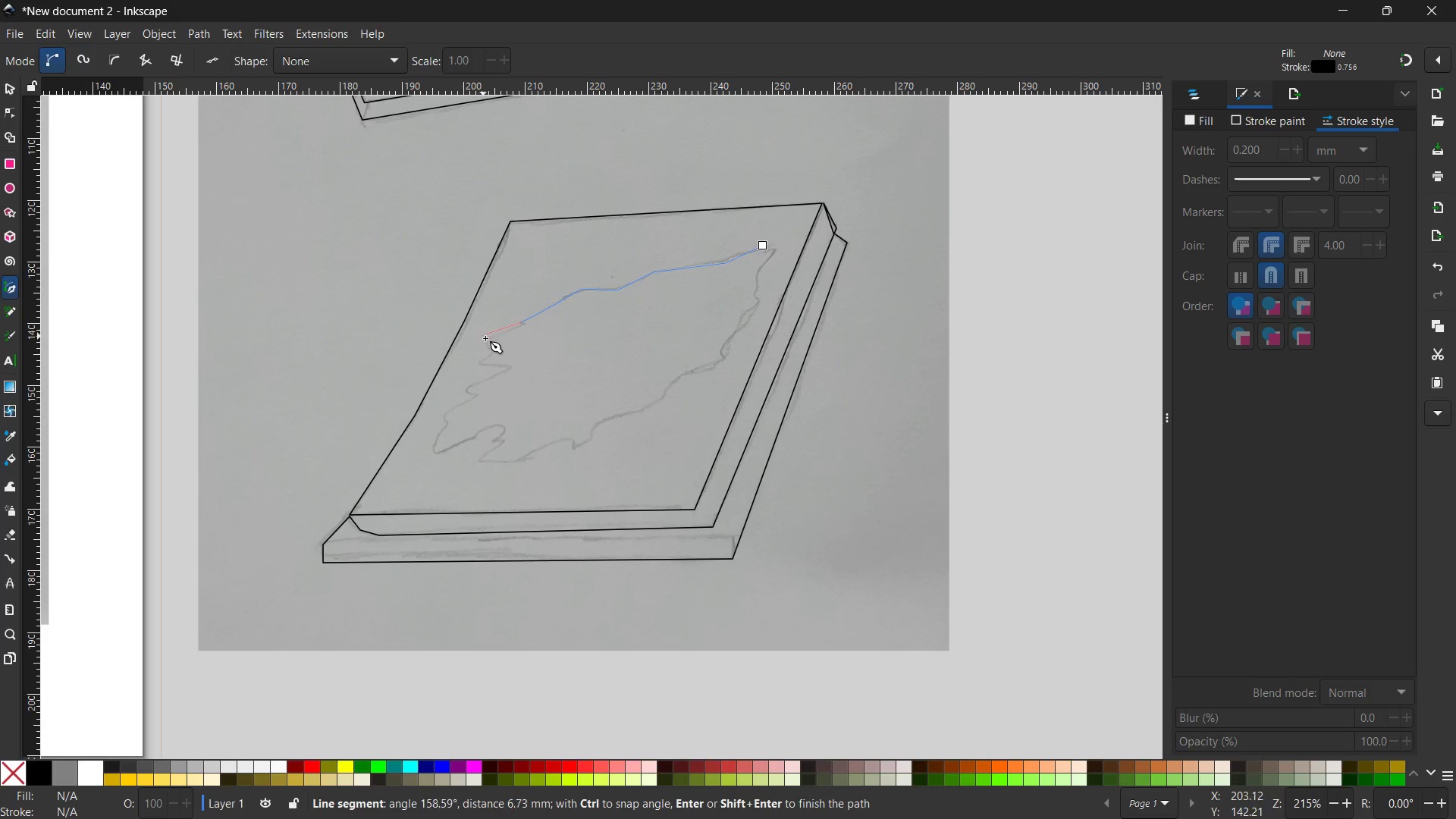 
left_click([487, 344])
 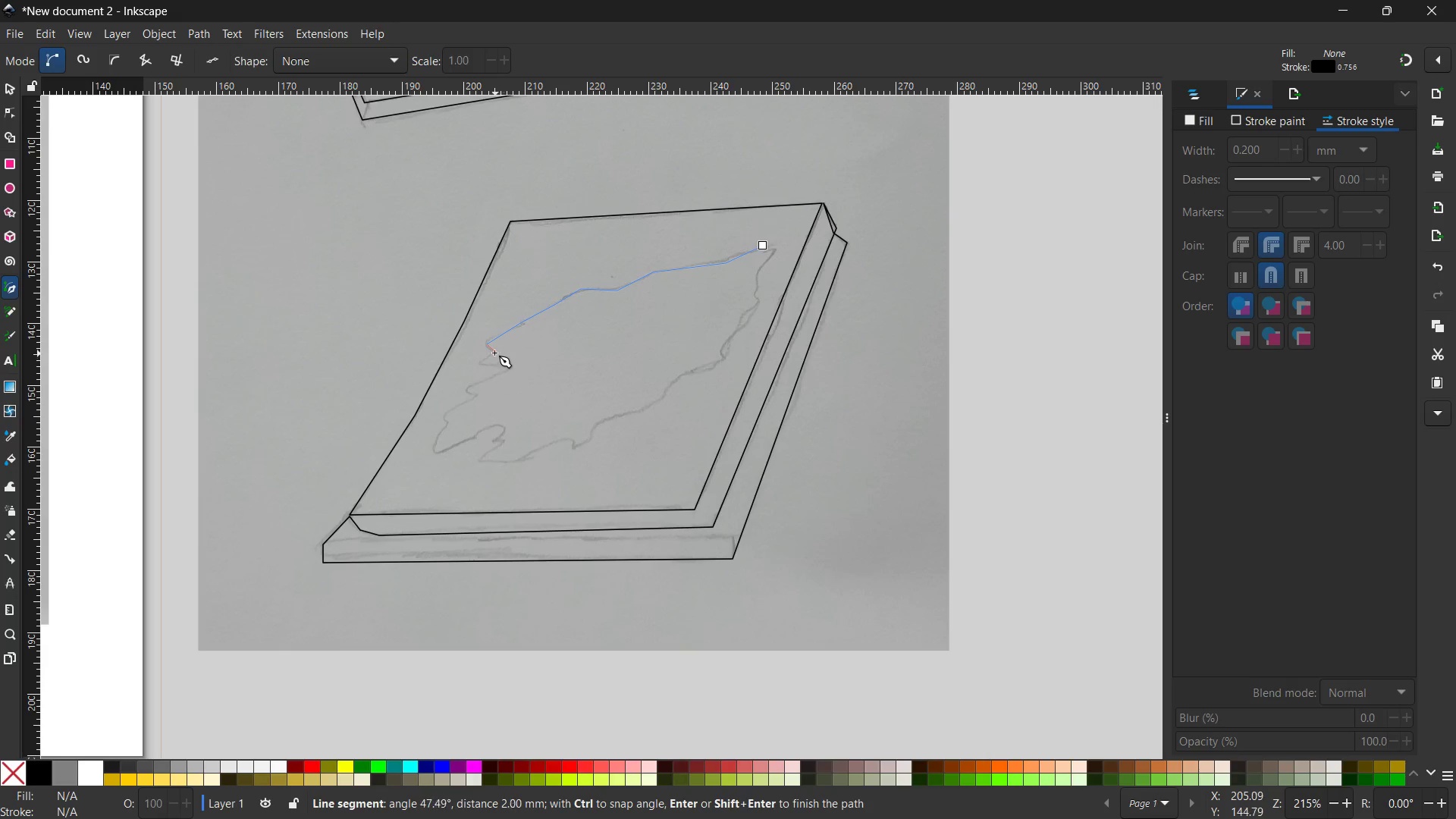 
left_click([494, 353])
 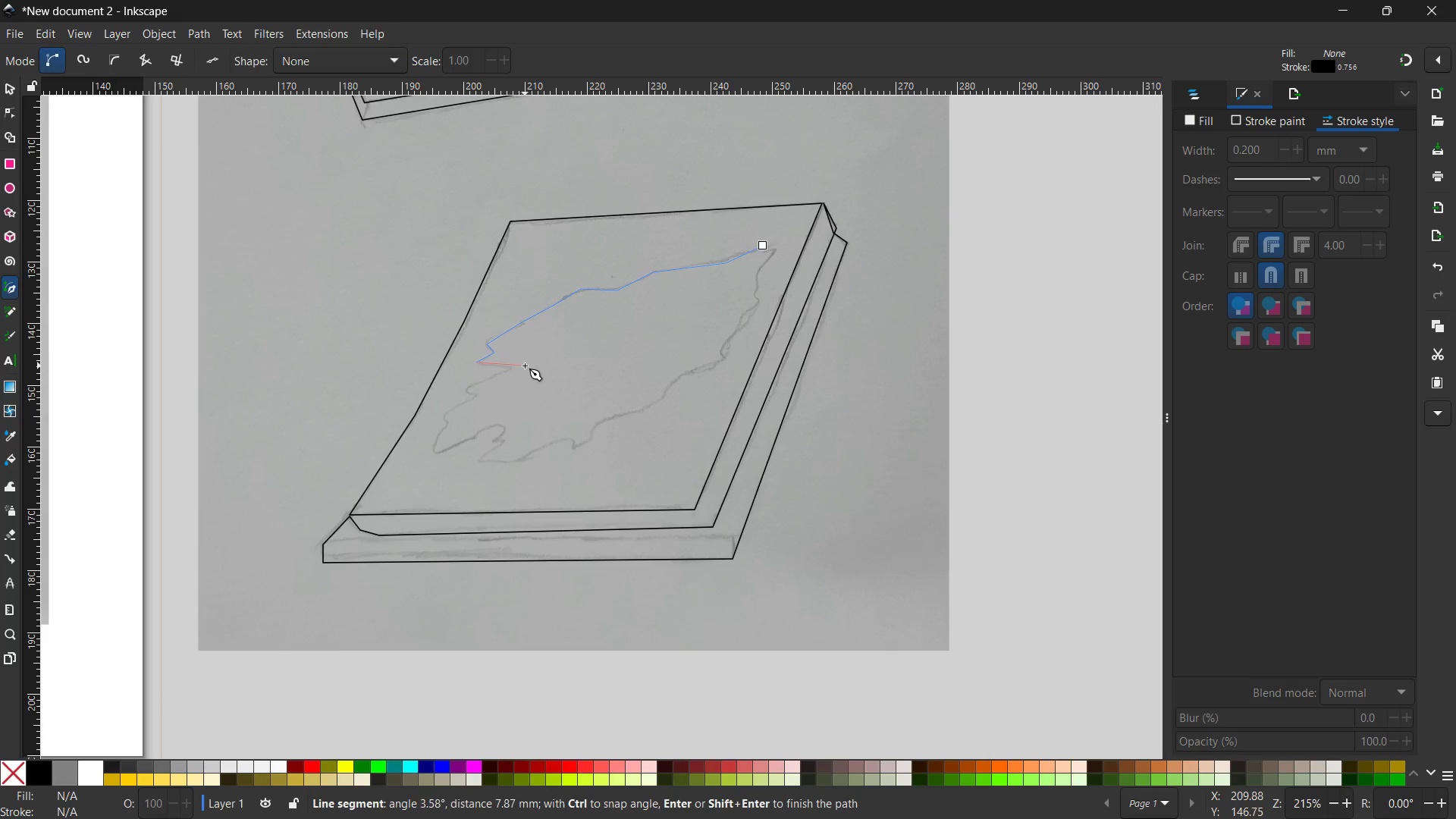 
left_click([514, 368])
 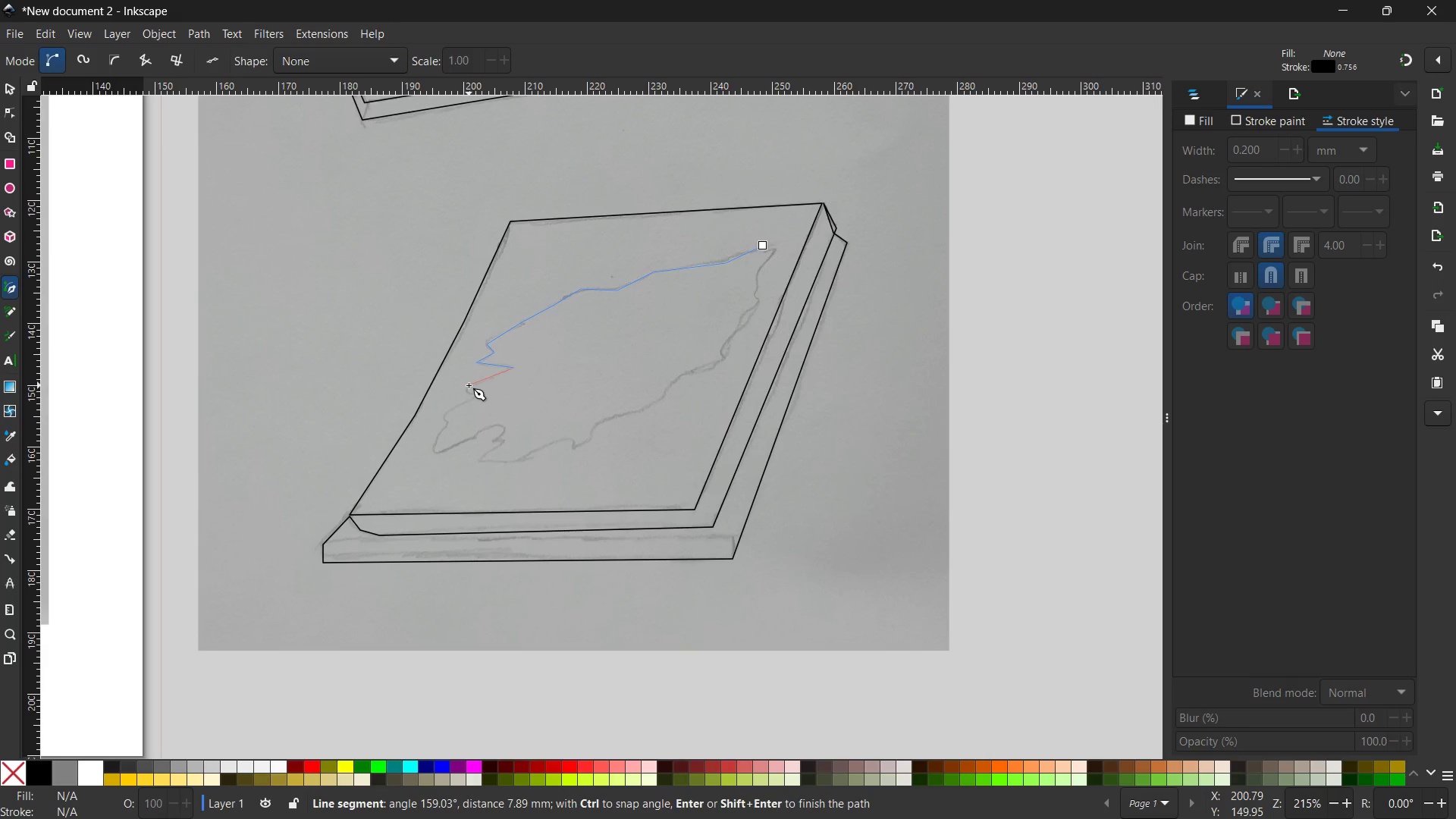 
double_click([469, 391])
 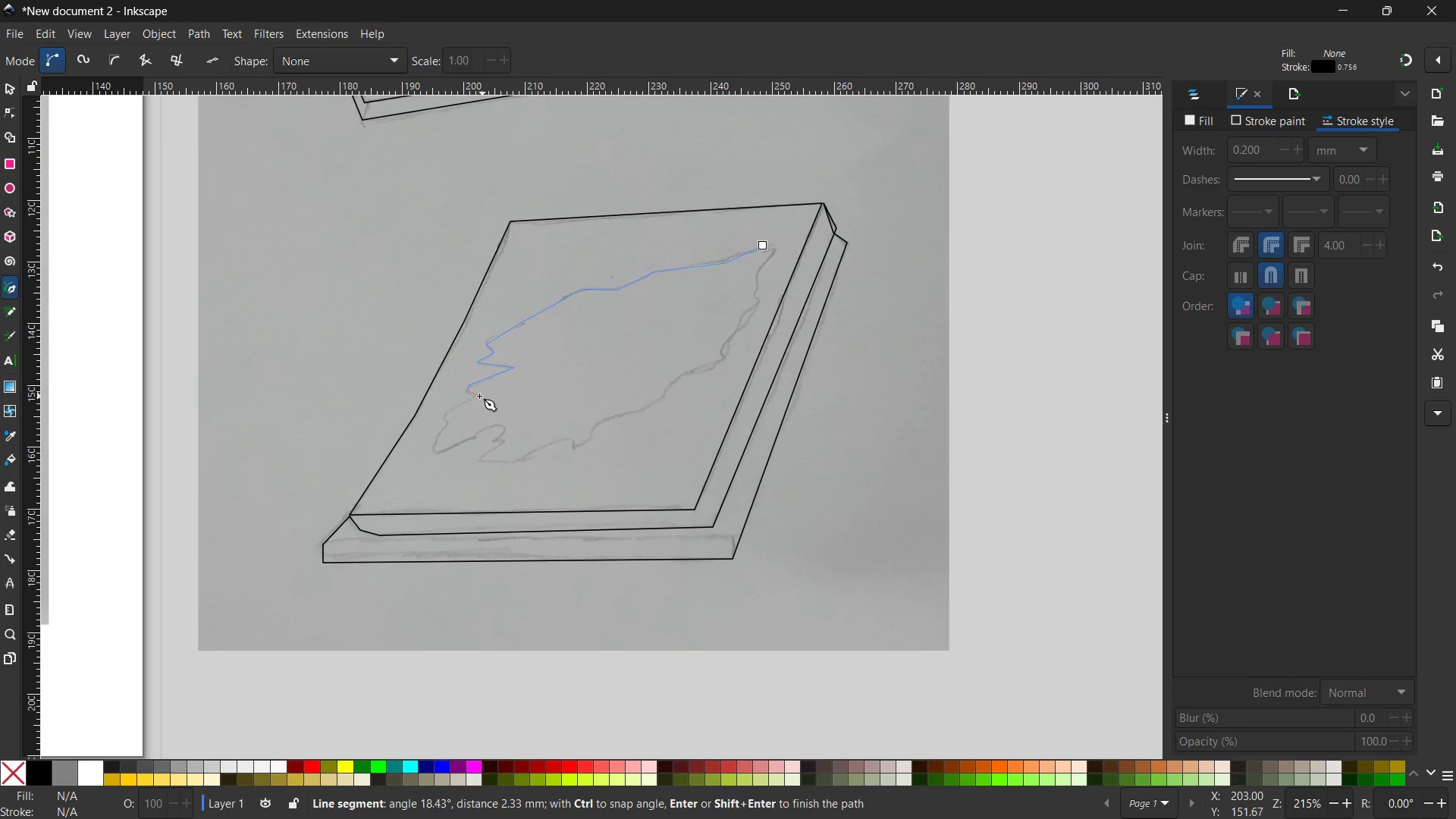 
left_click([475, 396])
 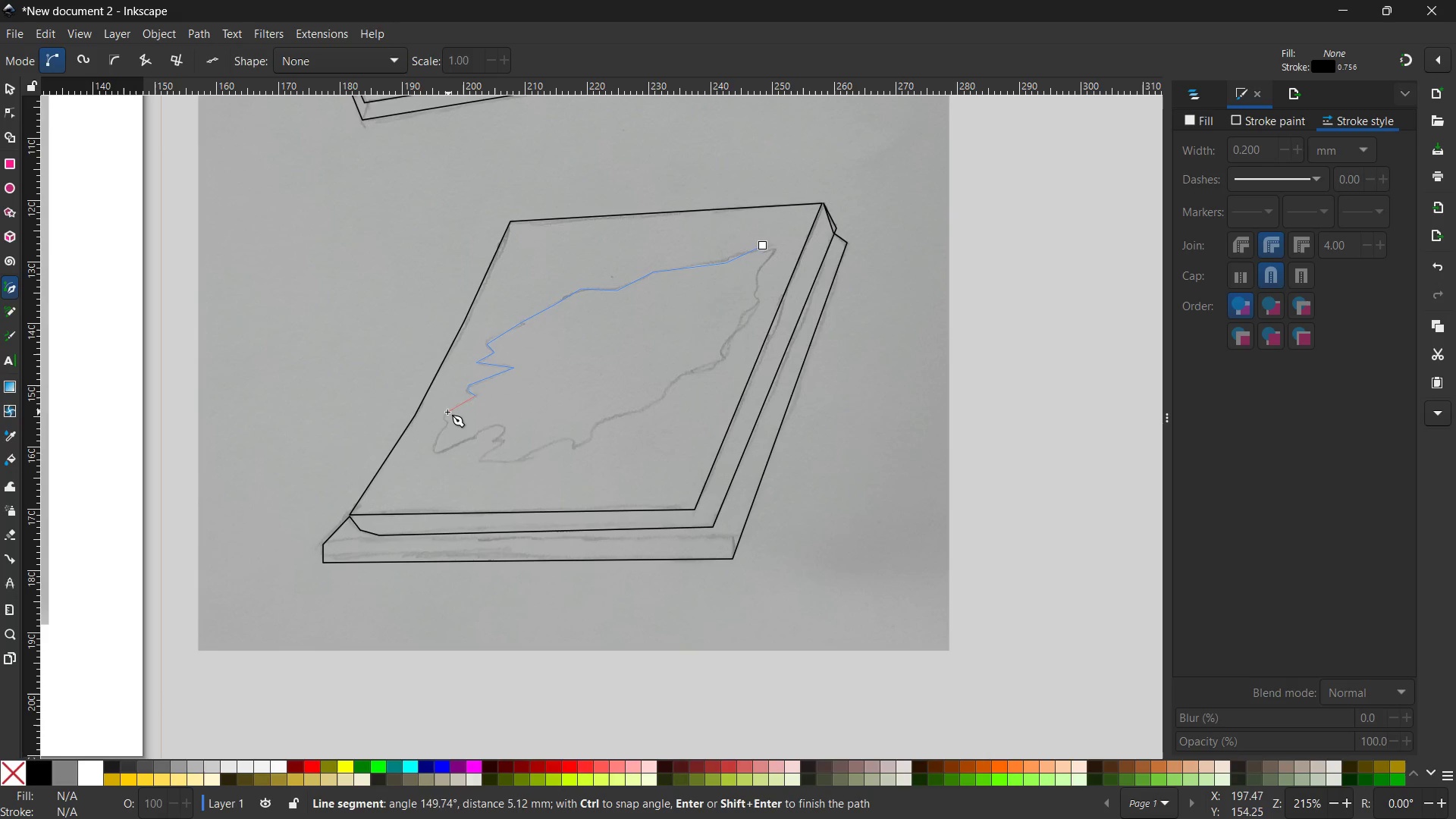 
left_click([445, 413])
 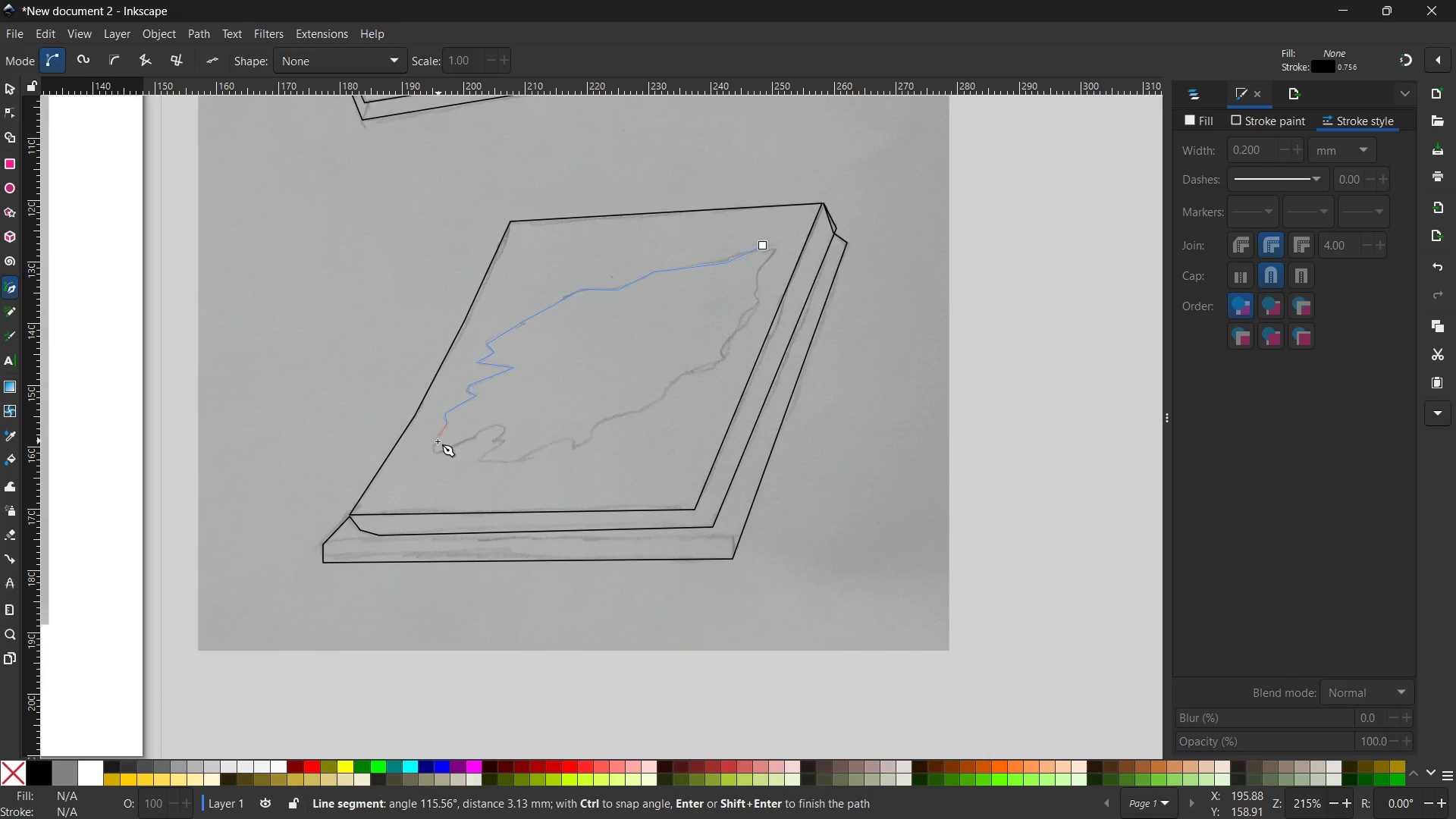 
left_click([434, 446])
 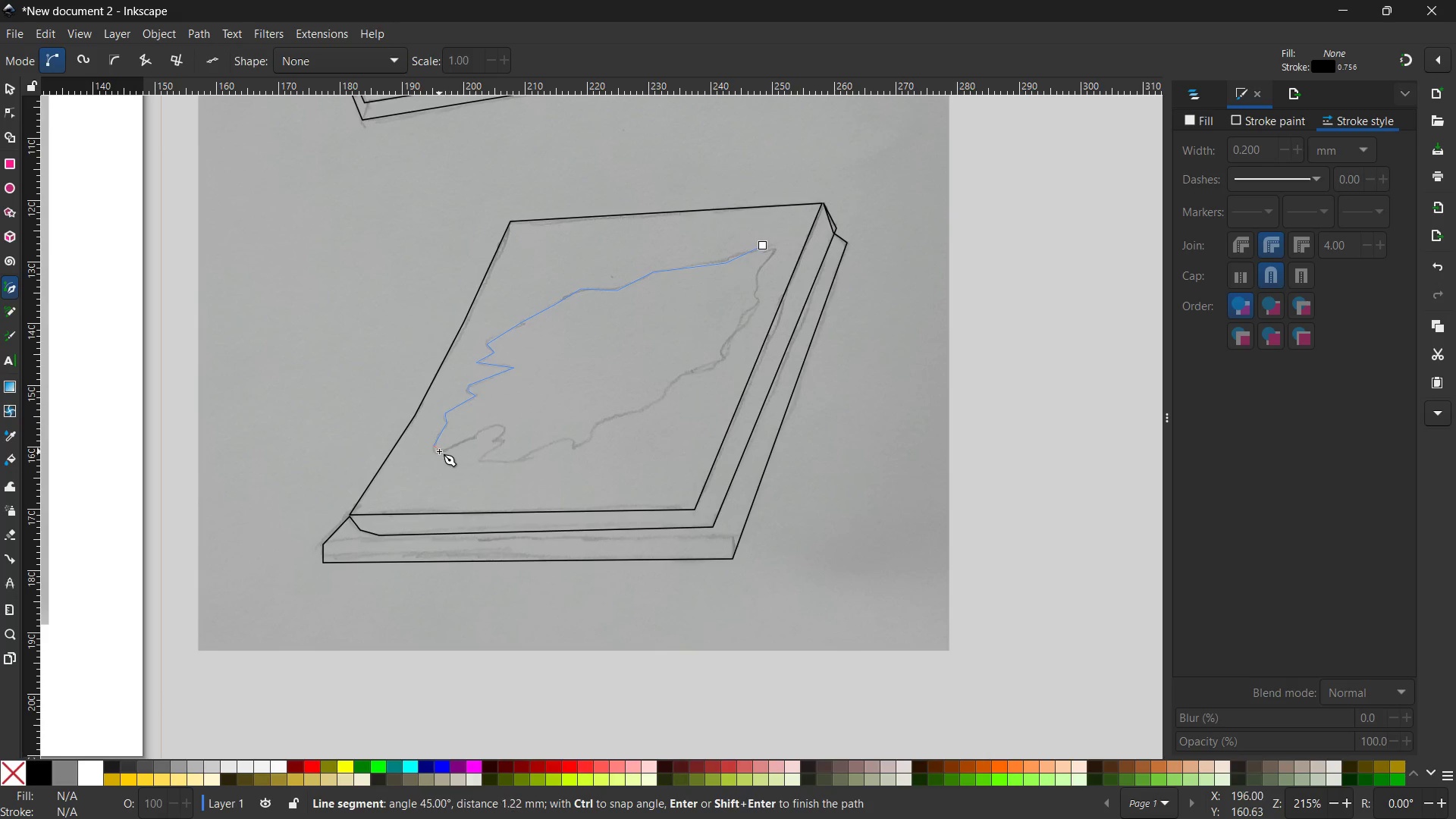 
left_click([439, 451])
 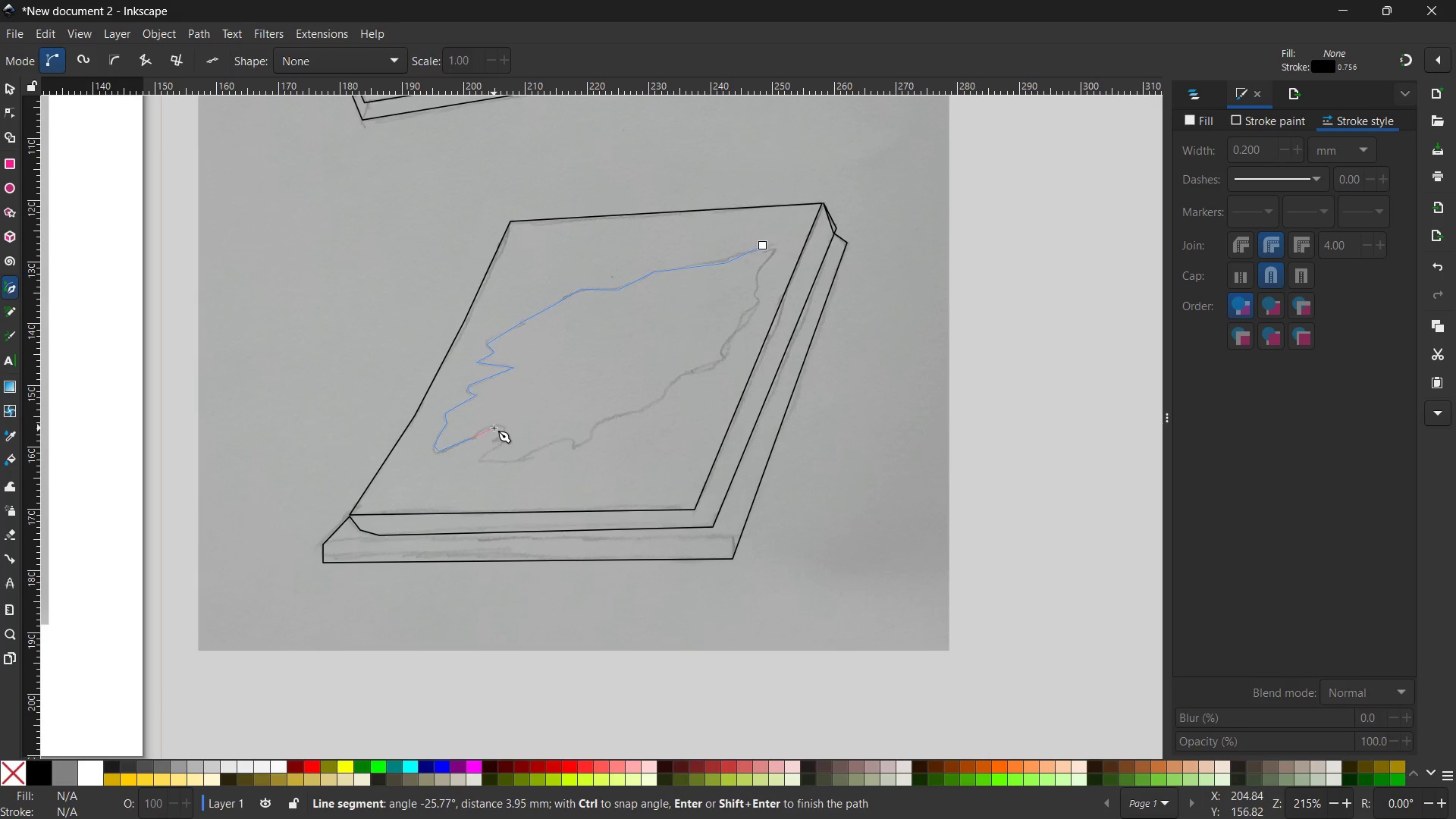 
left_click([495, 425])
 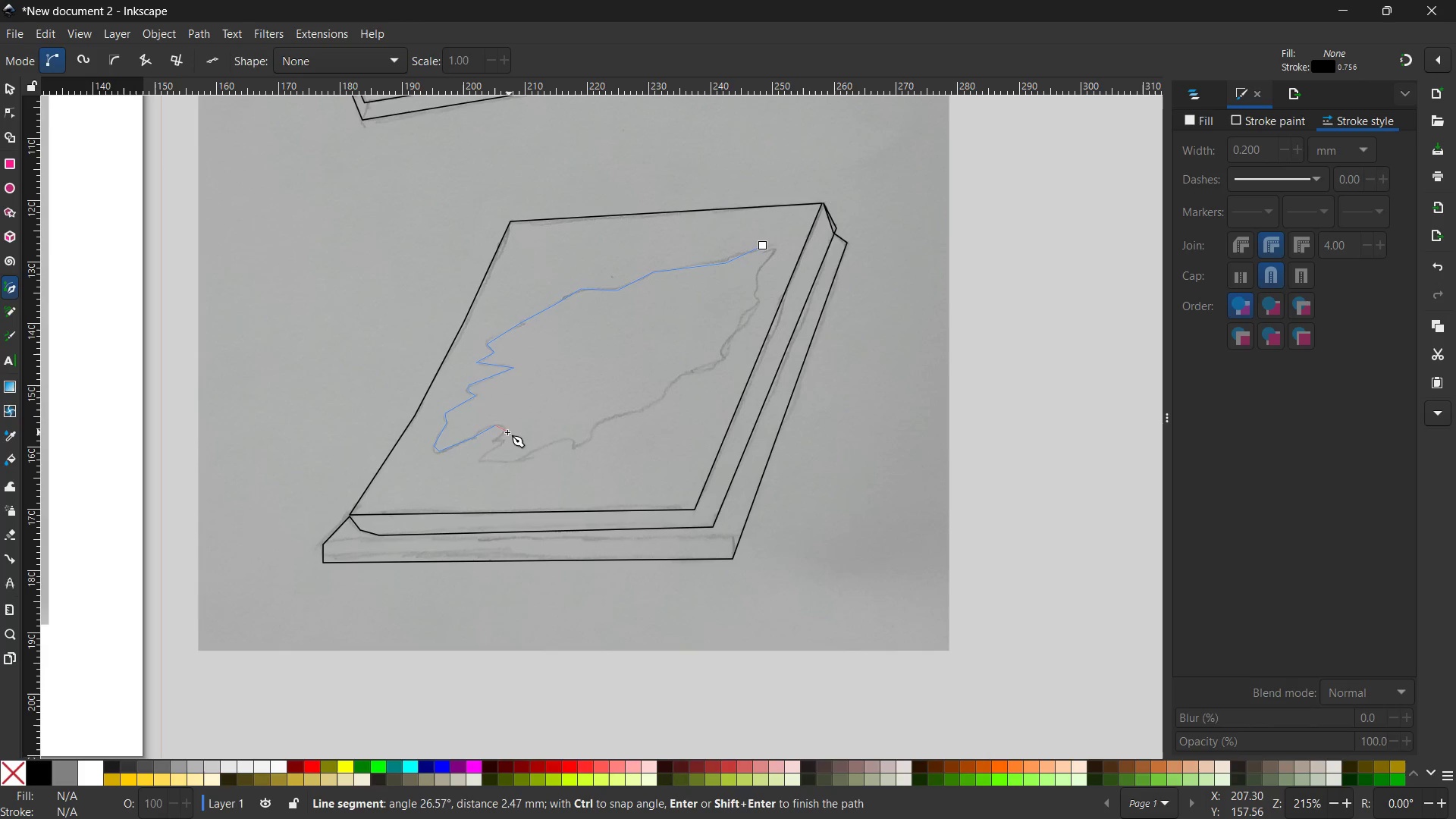 
left_click([507, 432])
 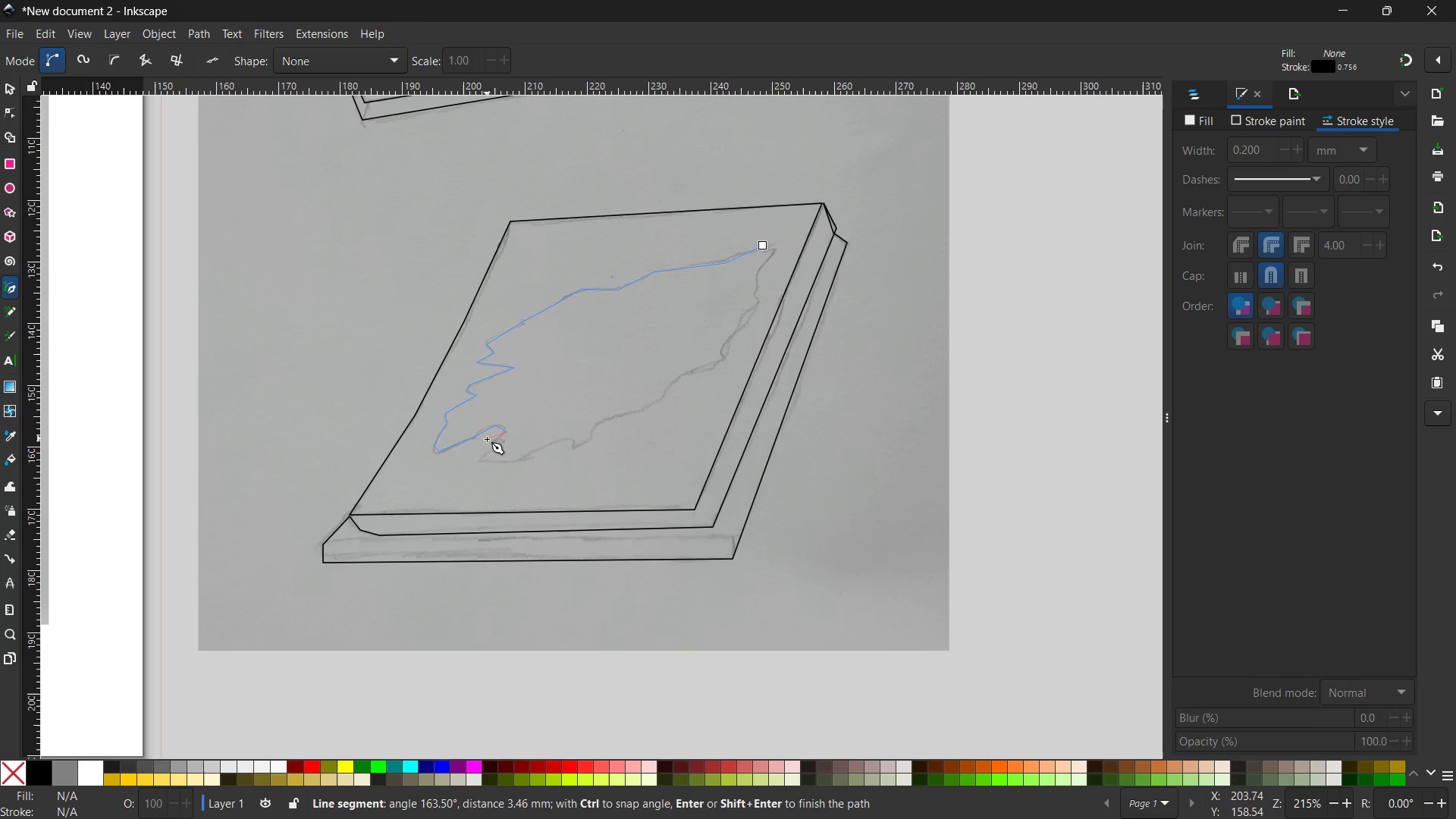 
left_click([490, 441])
 